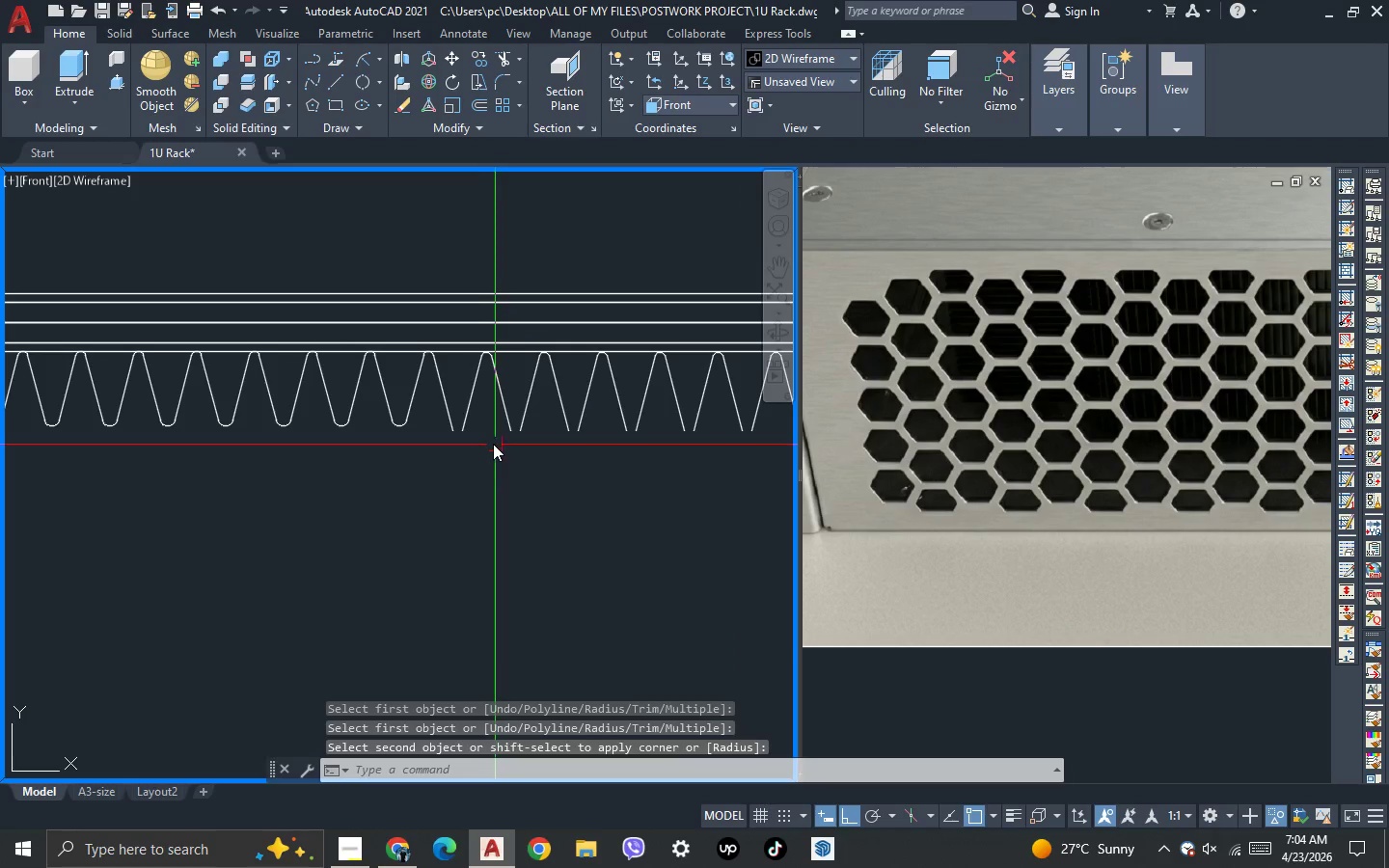 
key(Space)
 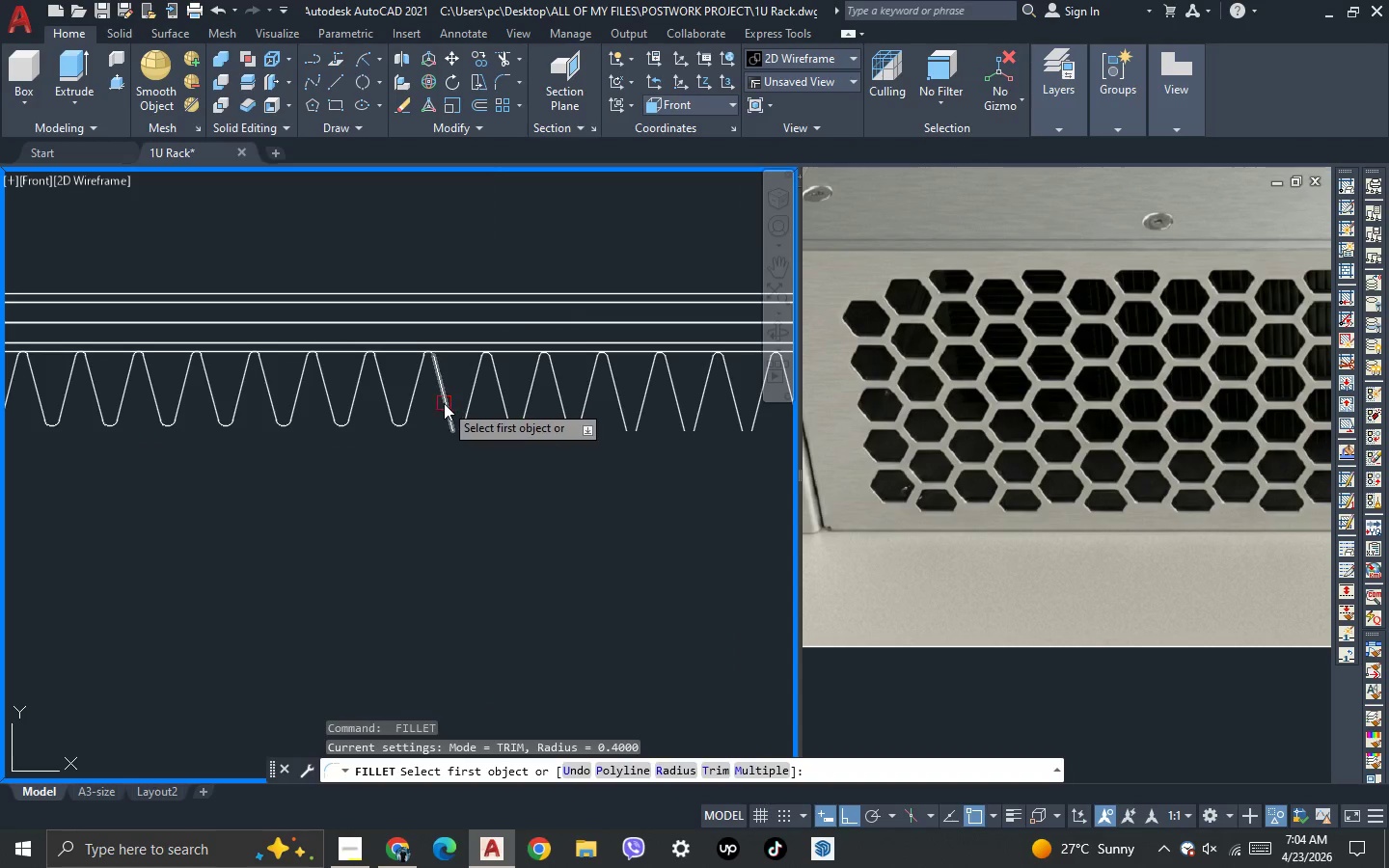 
left_click([444, 403])
 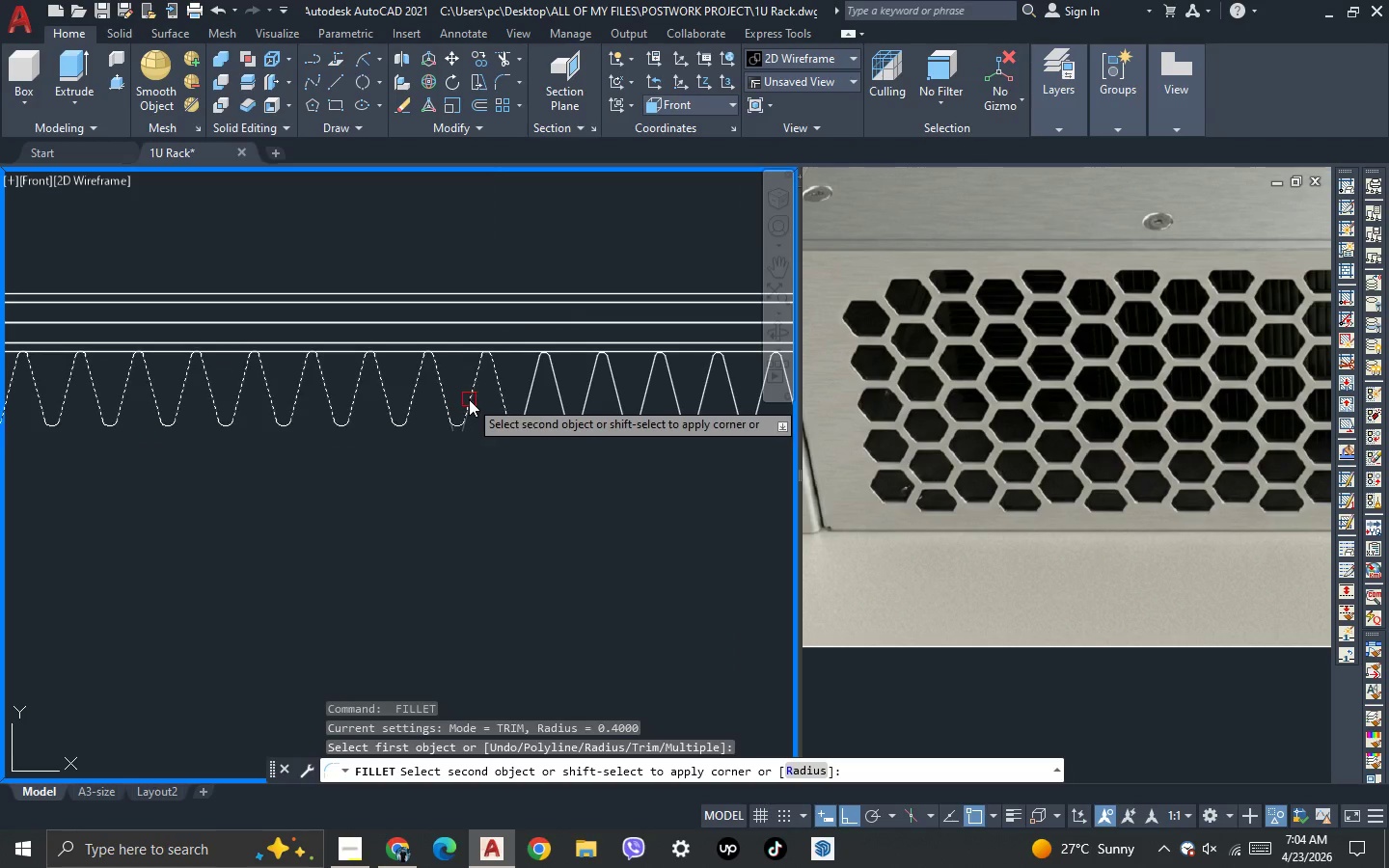 
left_click([469, 399])
 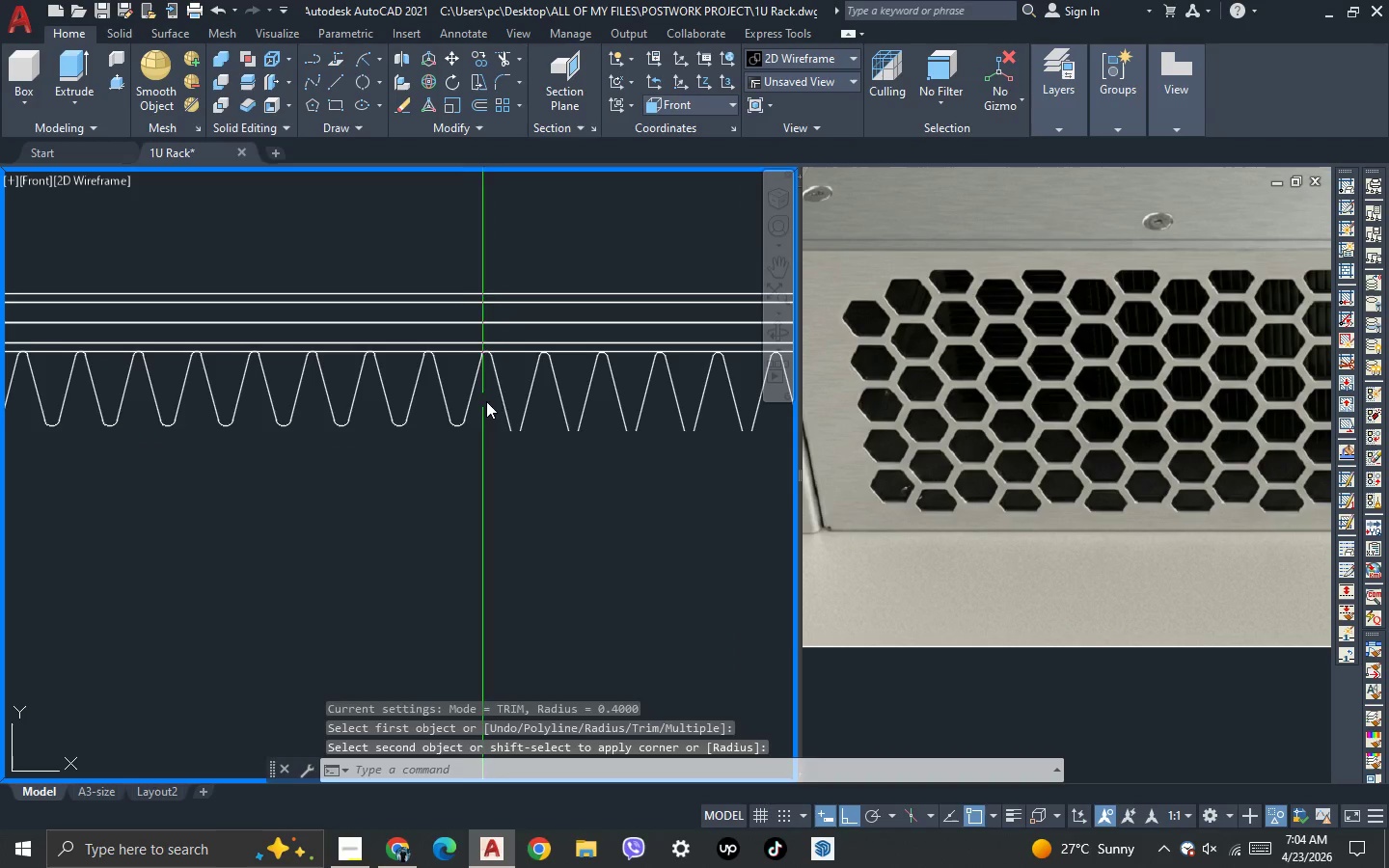 
key(Space)
 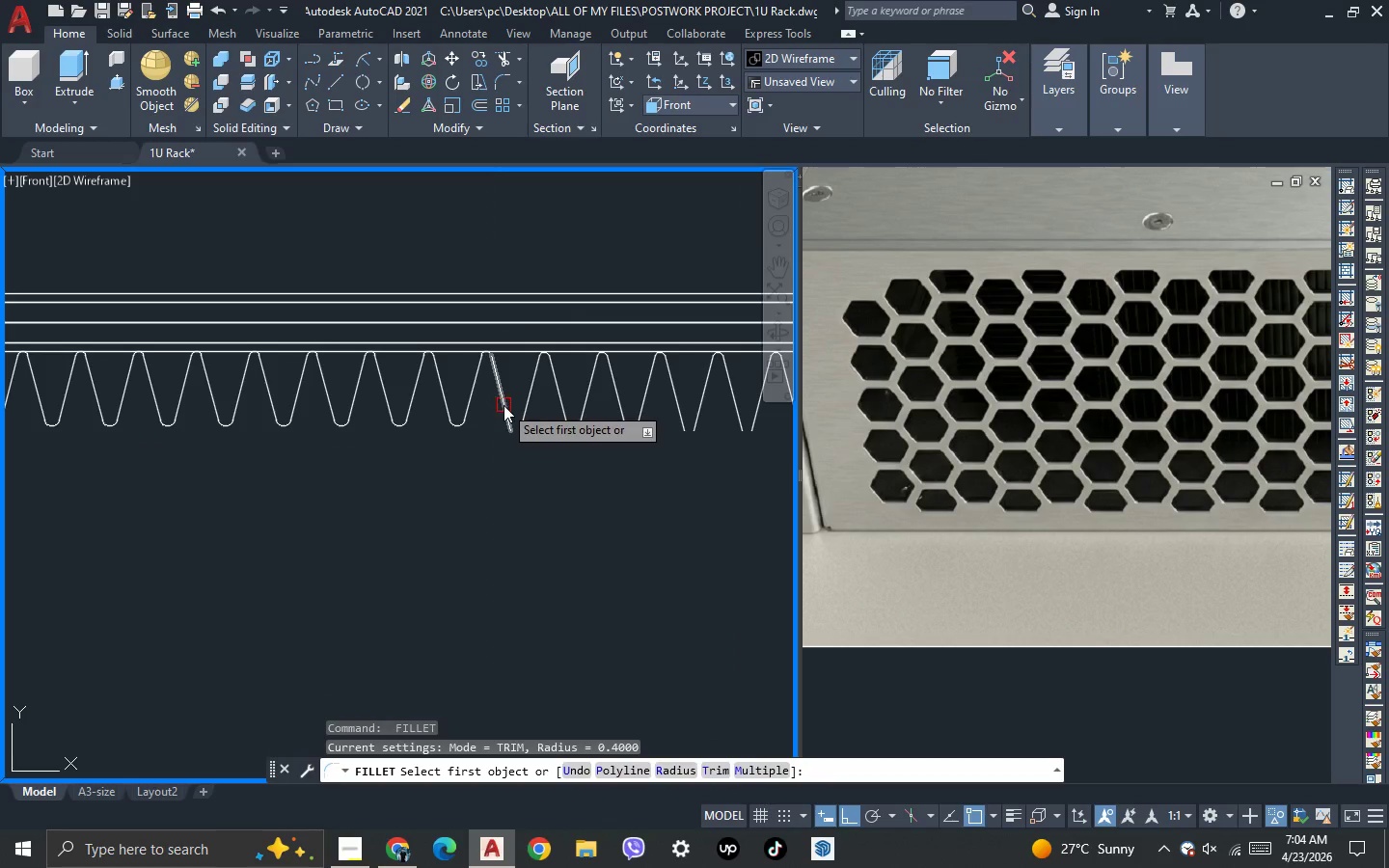 
left_click([504, 405])
 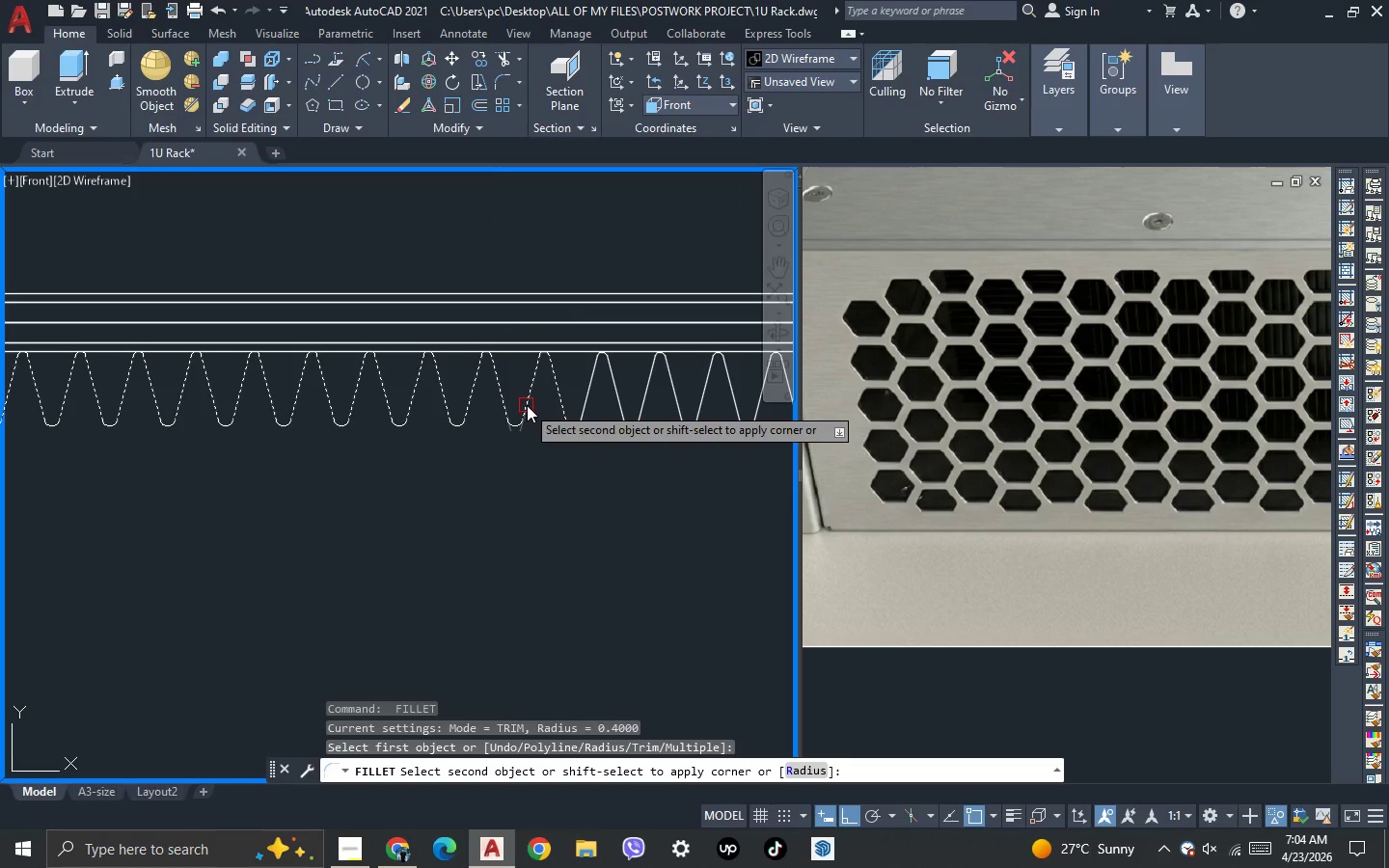 
left_click([527, 405])
 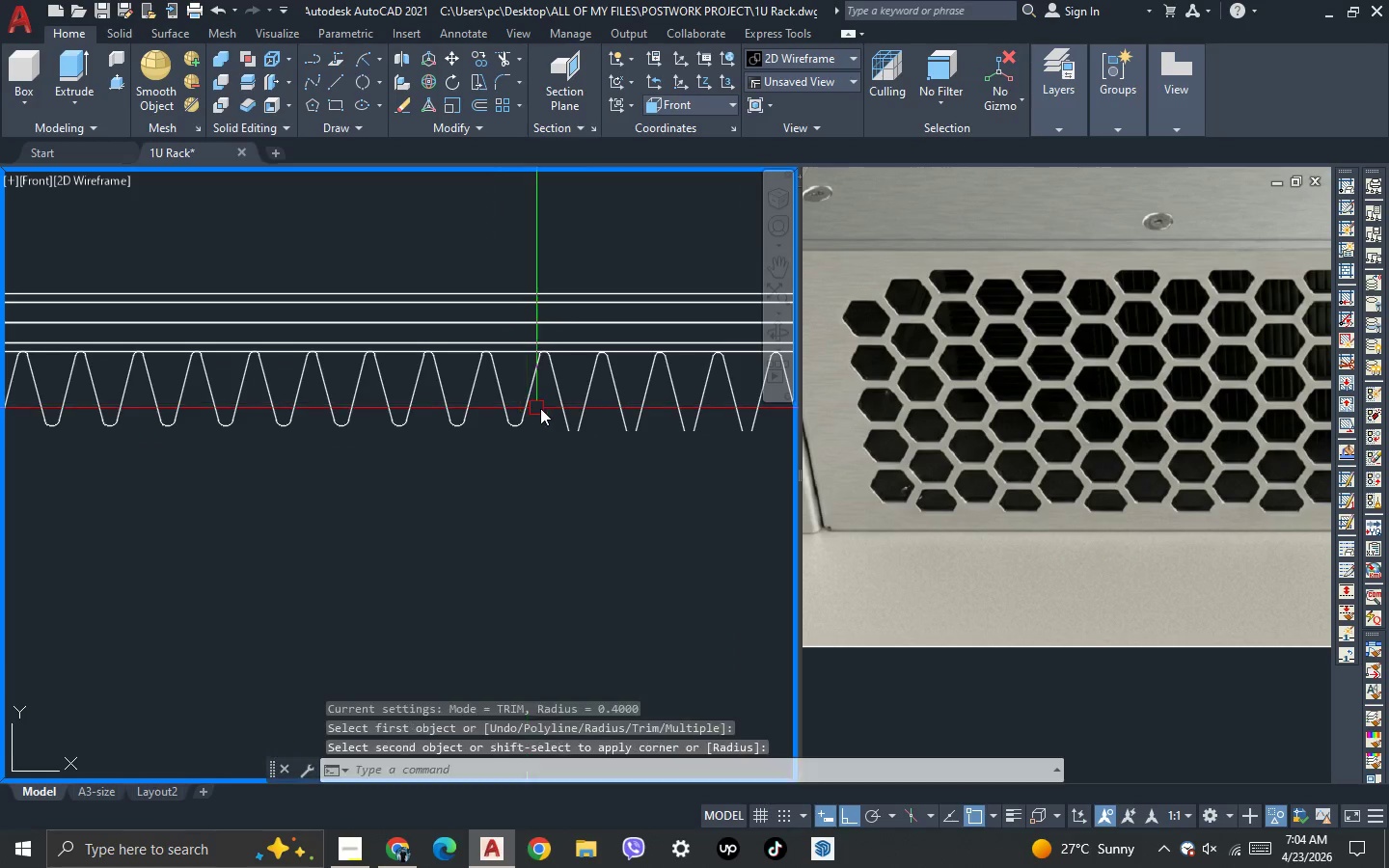 
key(Space)
 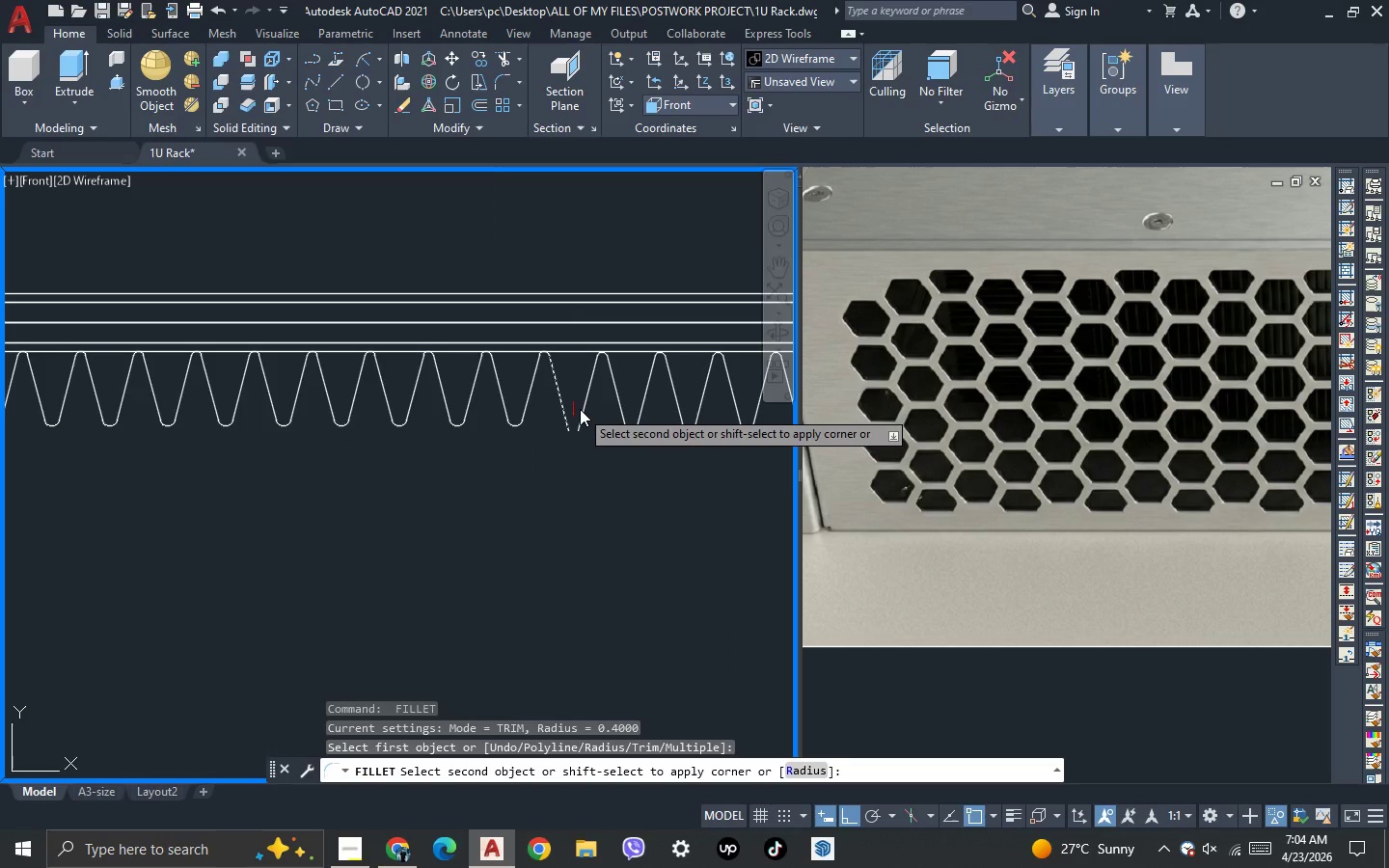 
double_click([582, 409])
 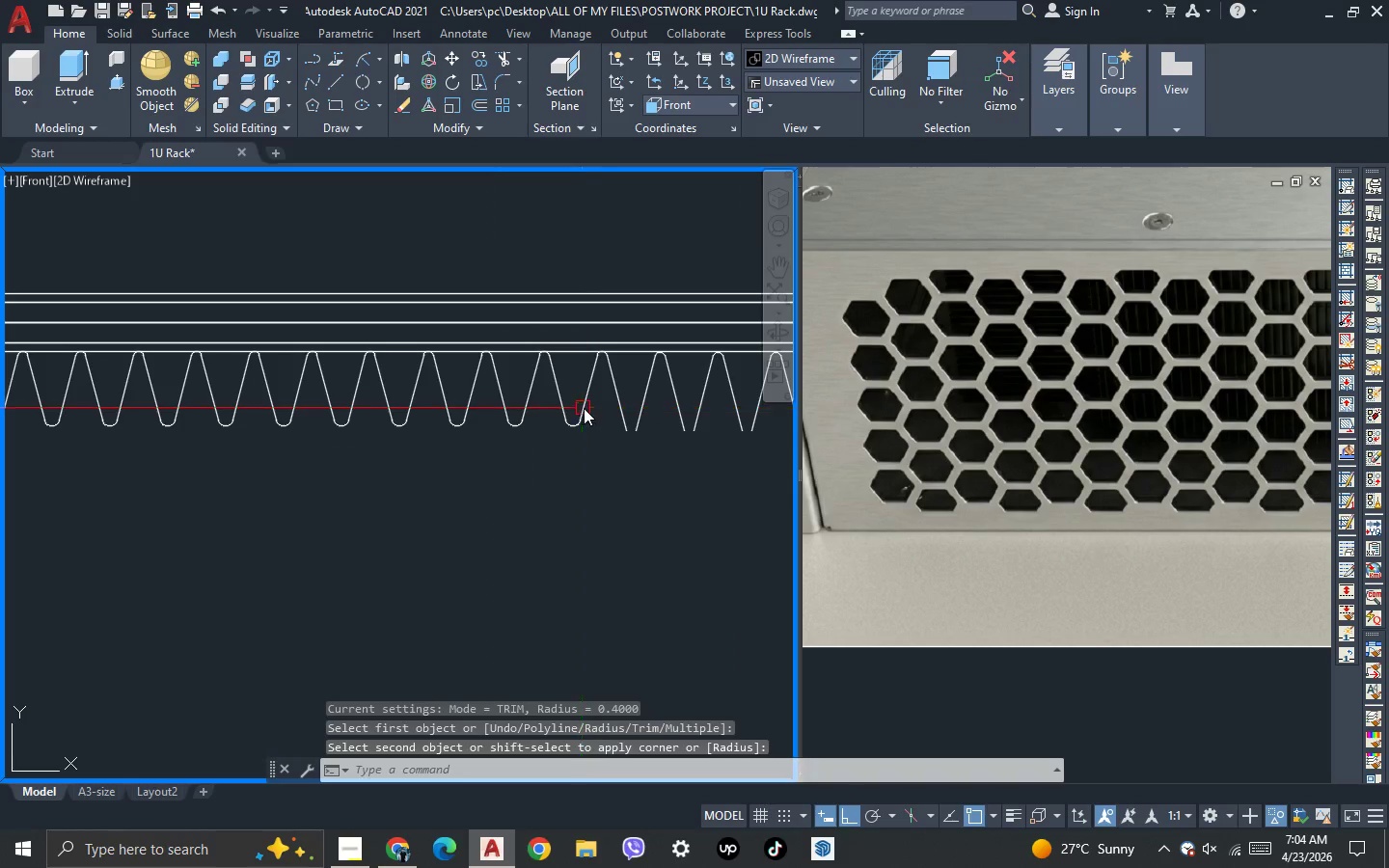 
key(Space)
 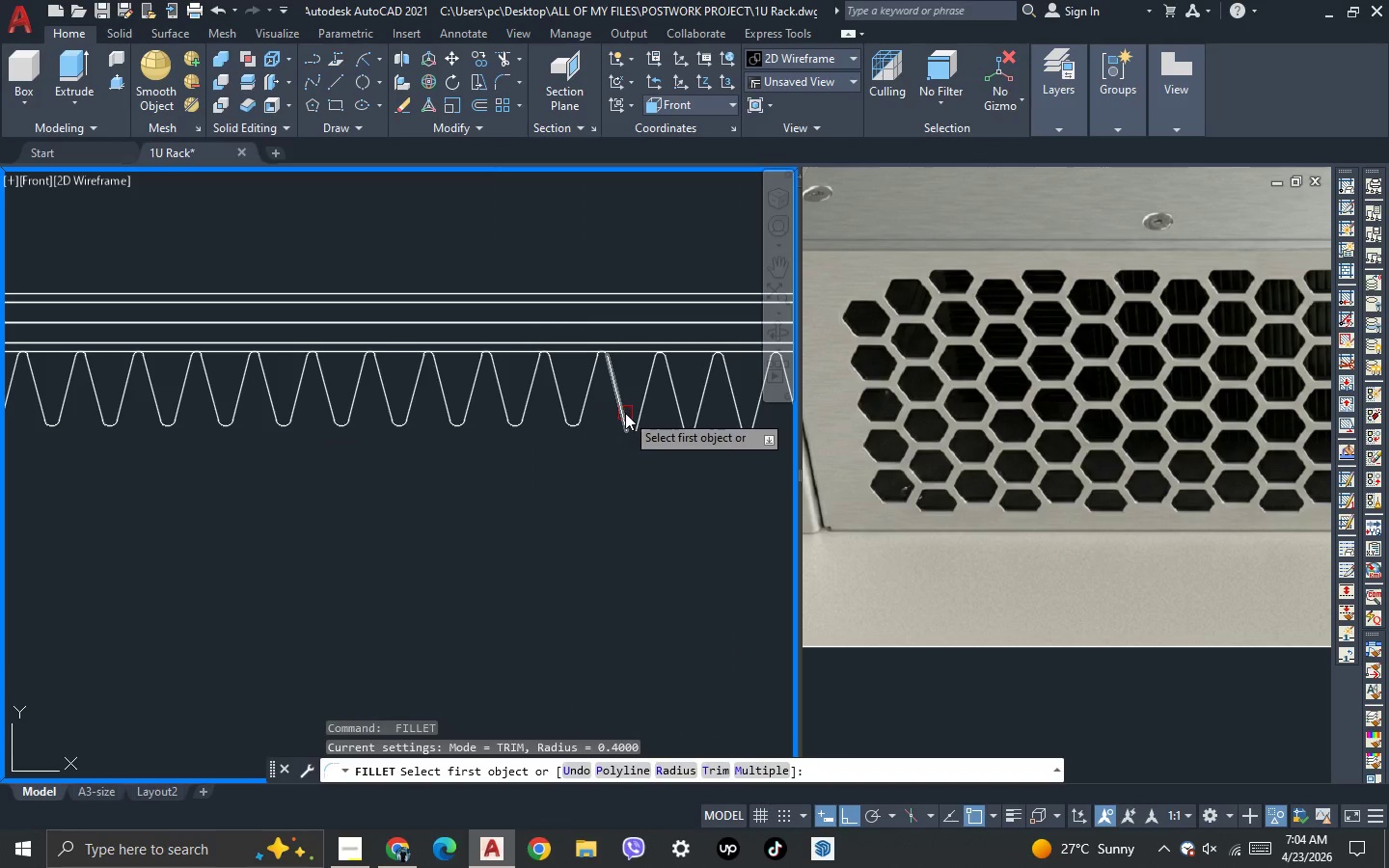 
left_click([625, 413])
 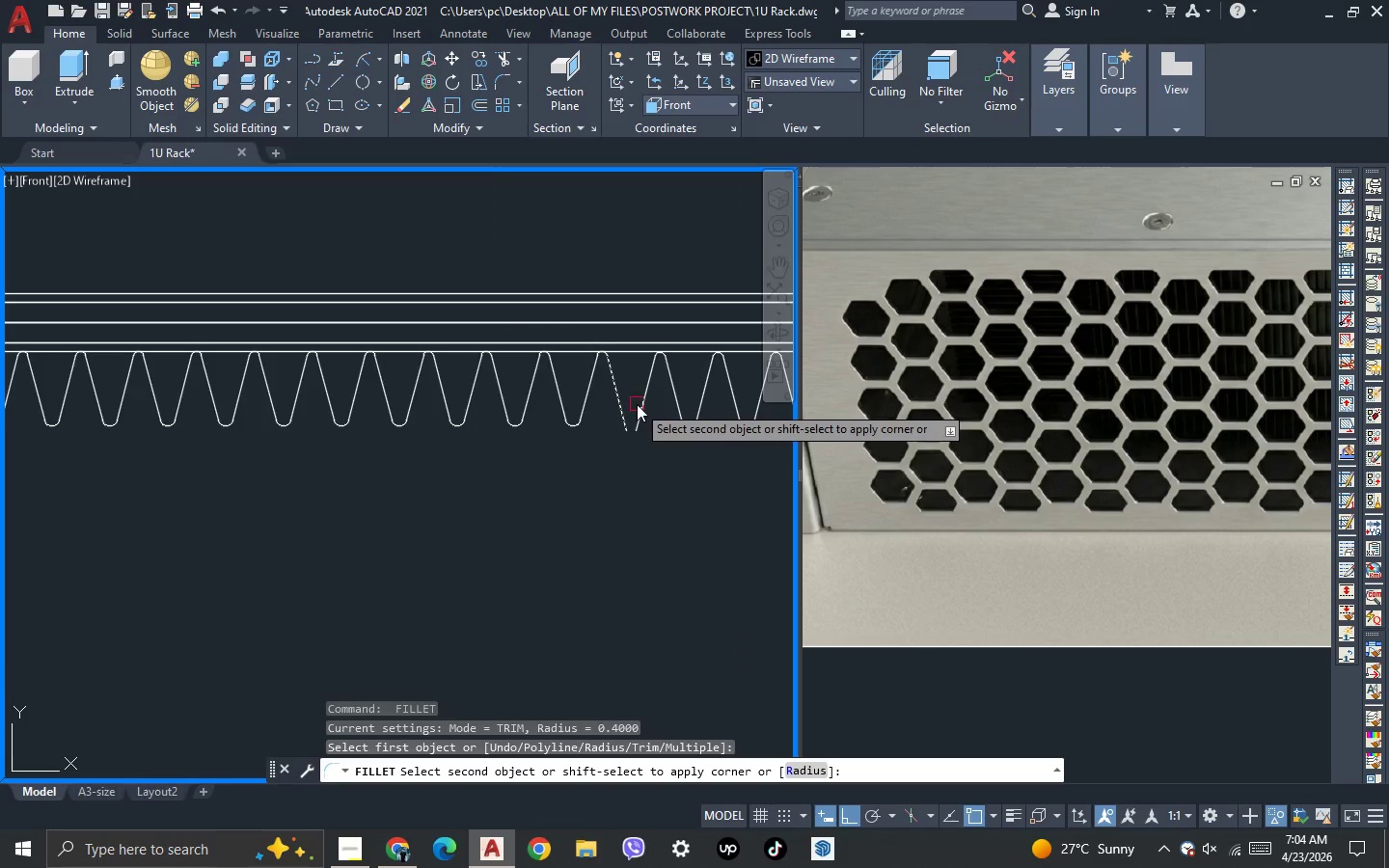 
left_click([637, 404])
 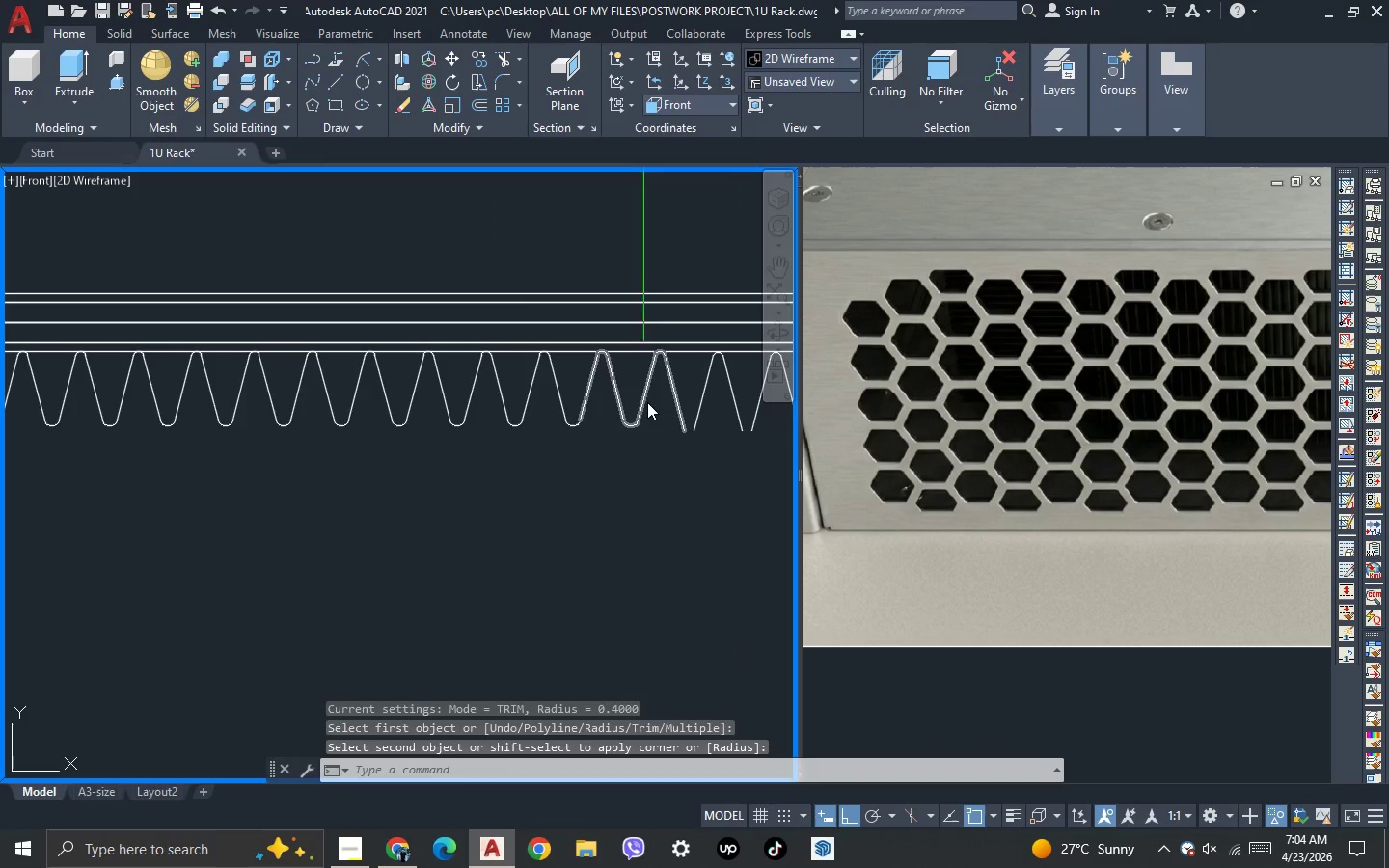 
key(Space)
 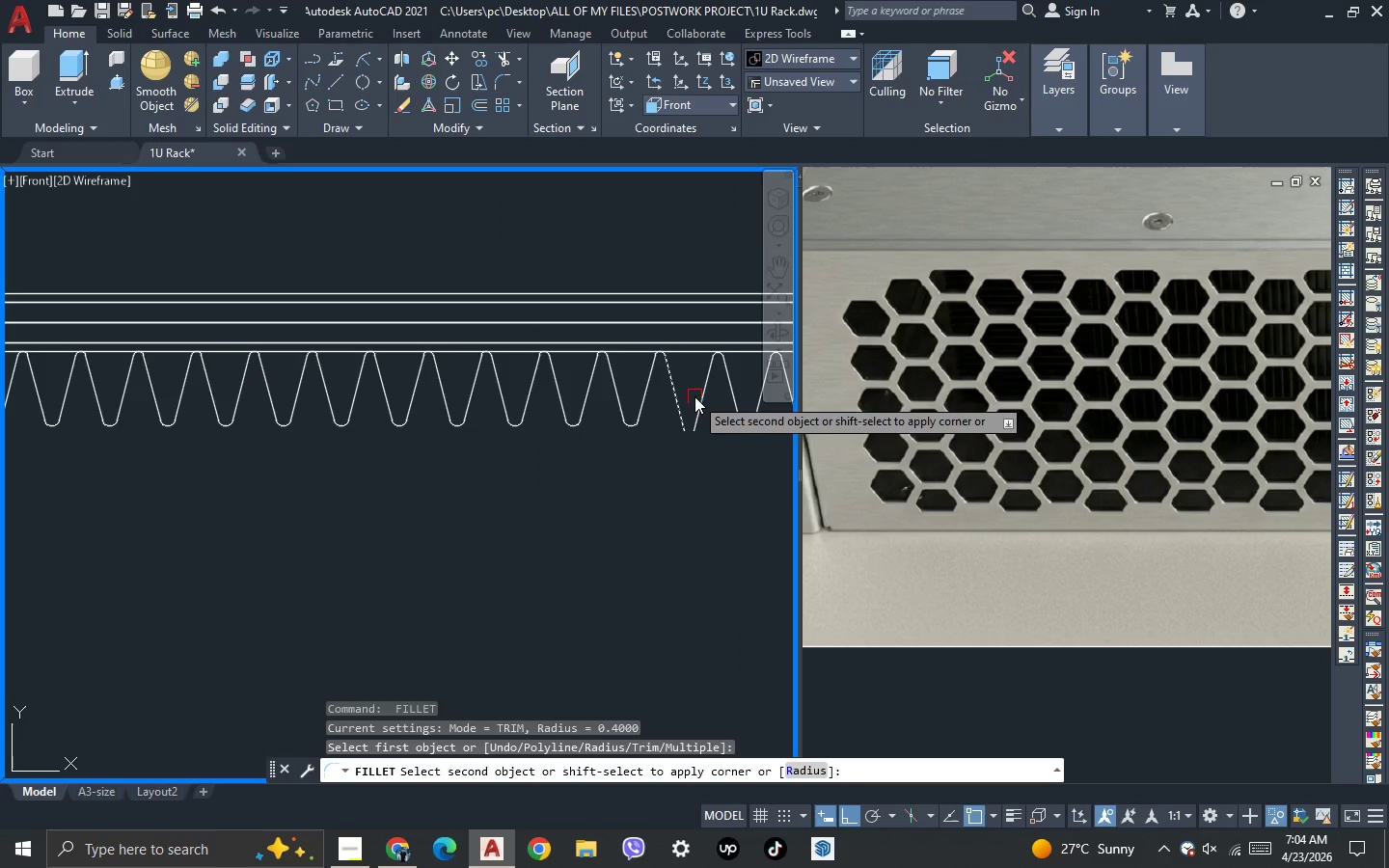 
left_click([699, 394])
 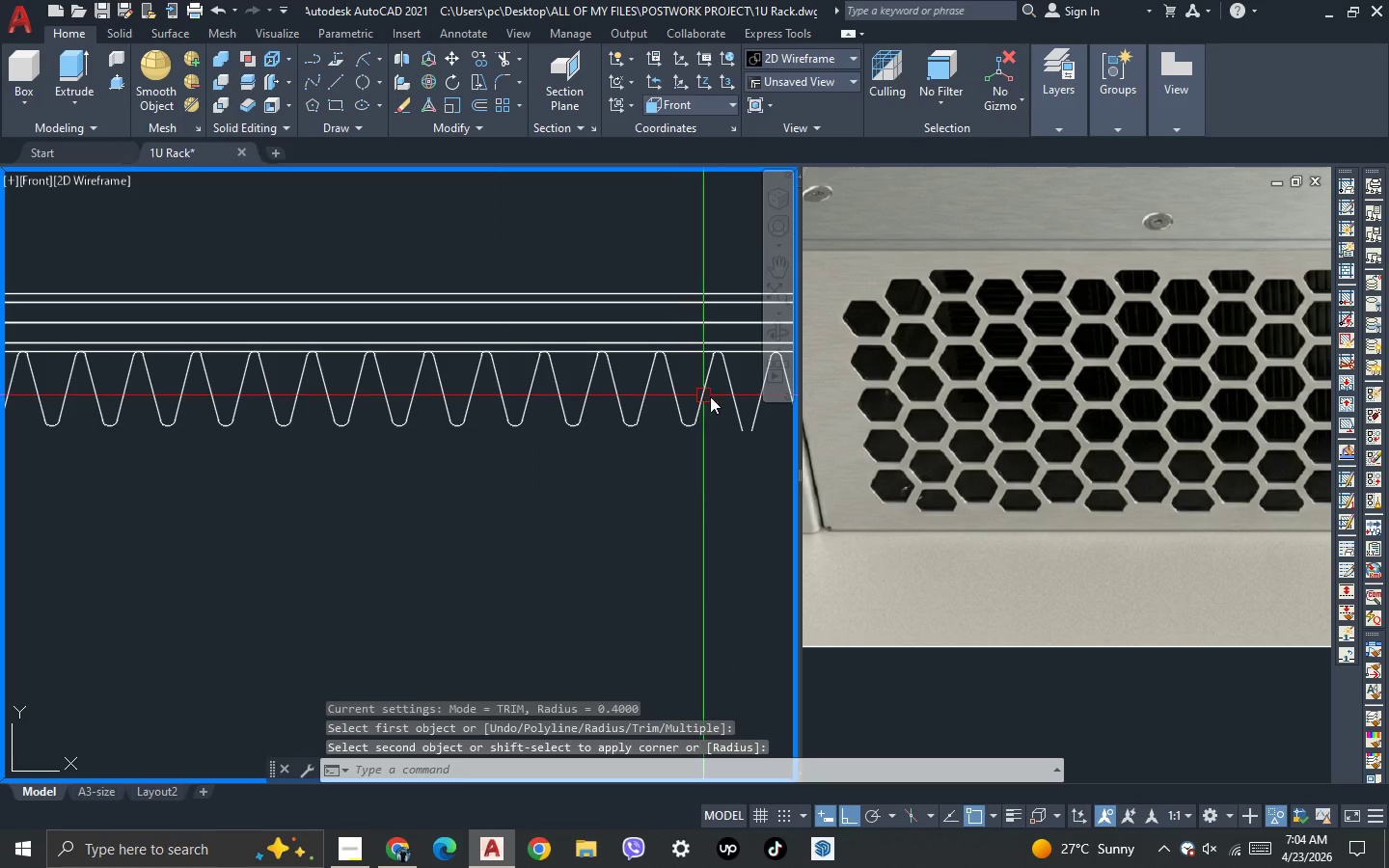 
key(Space)
 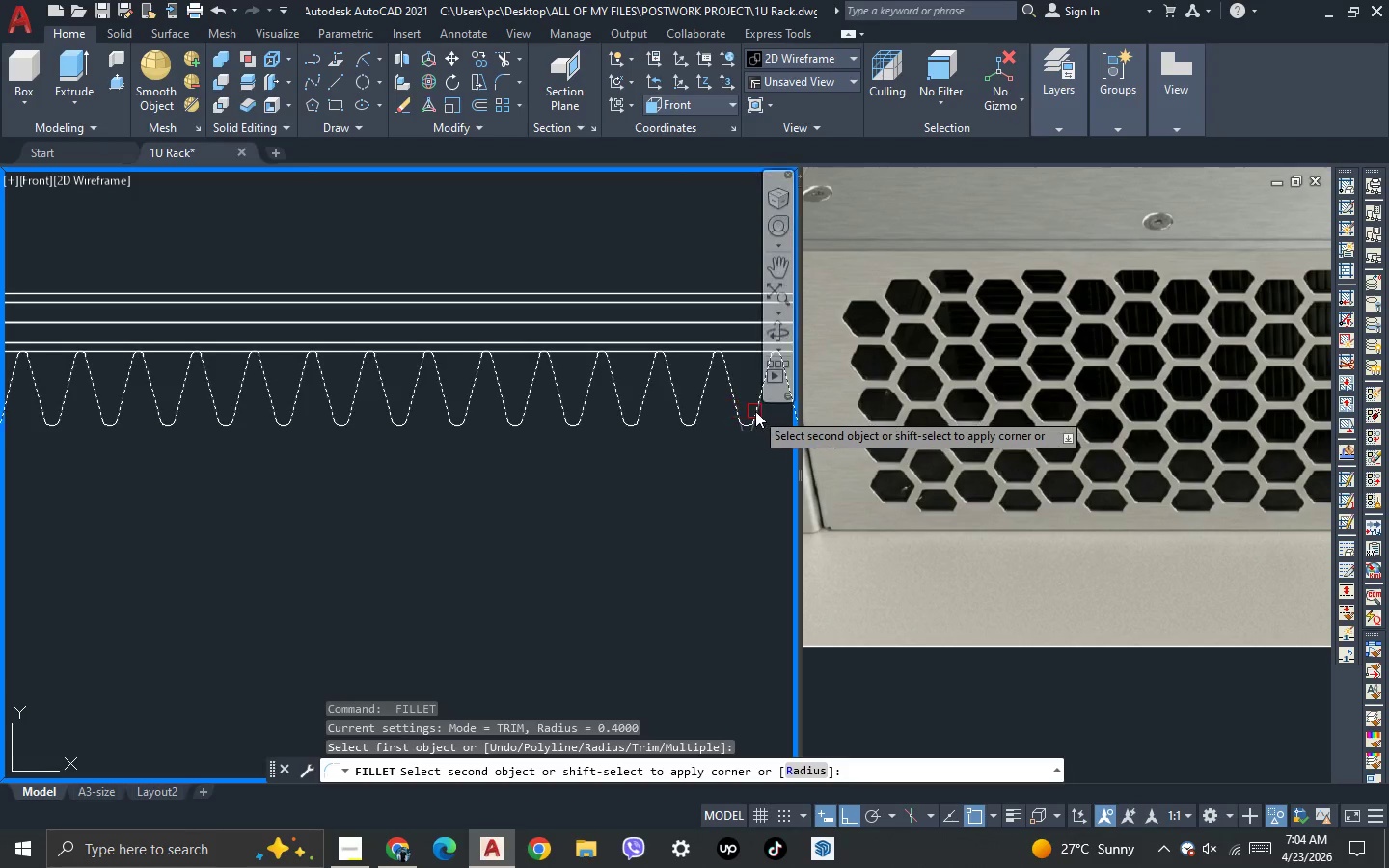 
double_click([755, 411])
 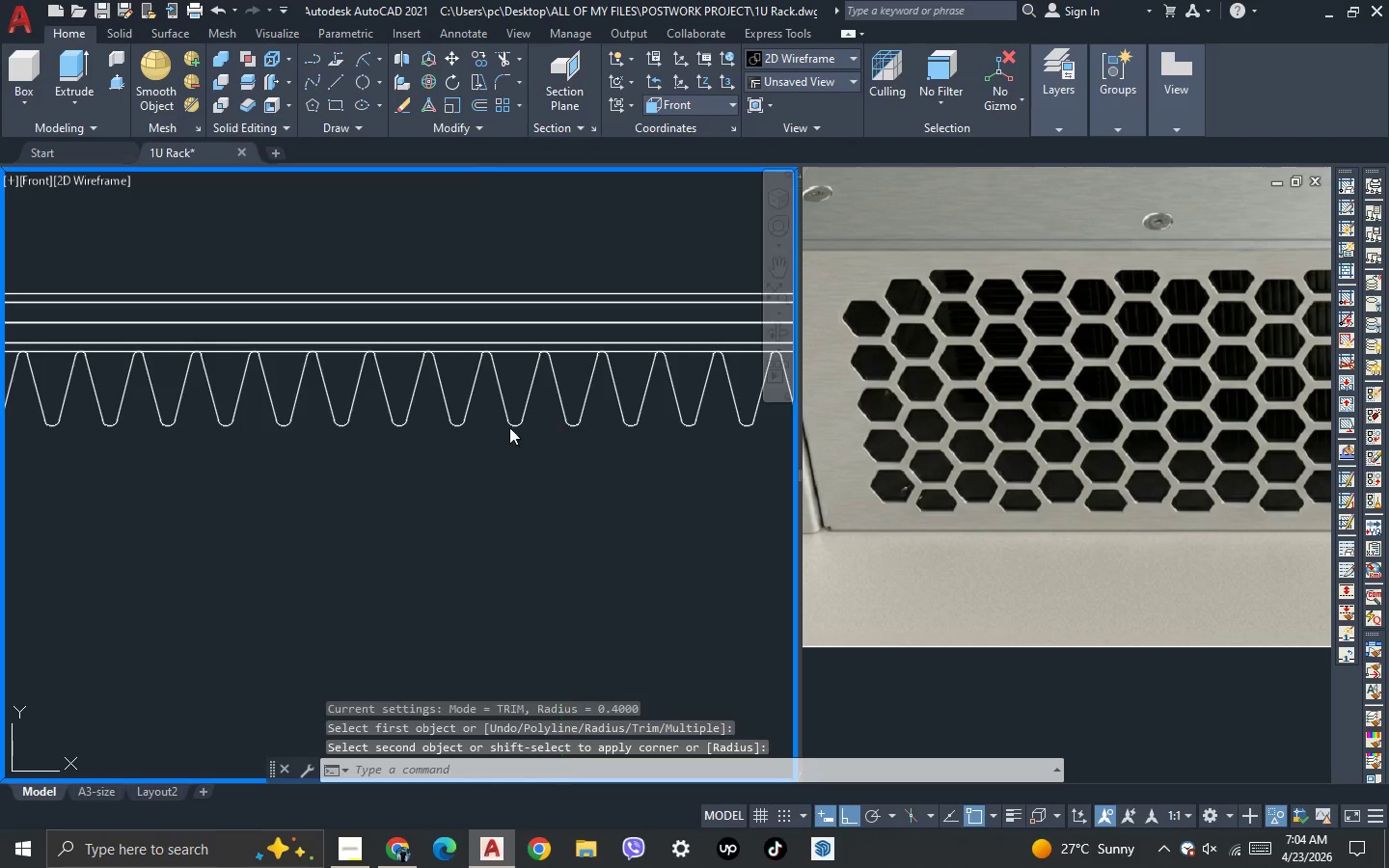 
scroll: coordinate [476, 448], scroll_direction: down, amount: 1.0
 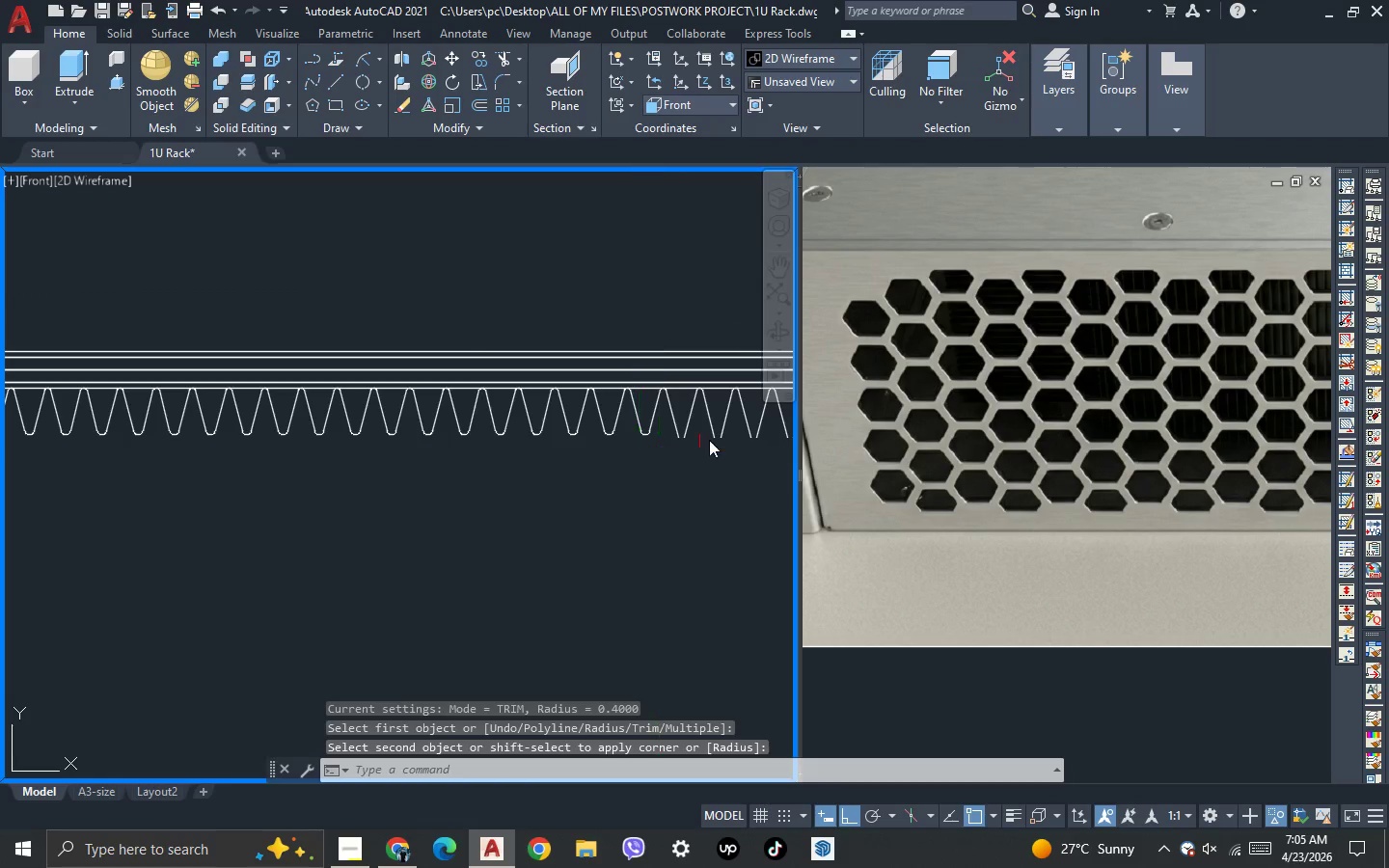 
key(Space)
 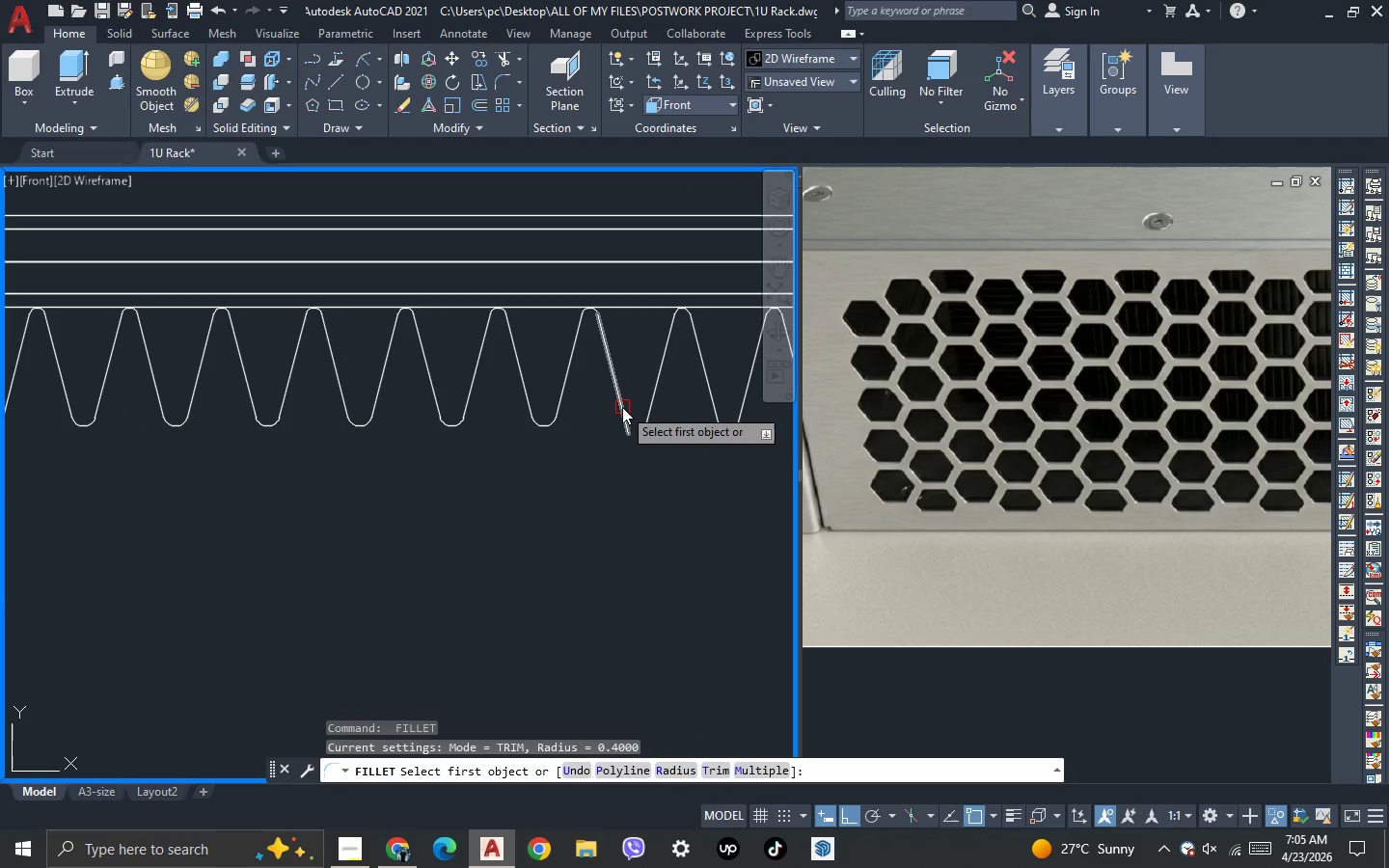 
scroll: coordinate [709, 439], scroll_direction: up, amount: 2.0
 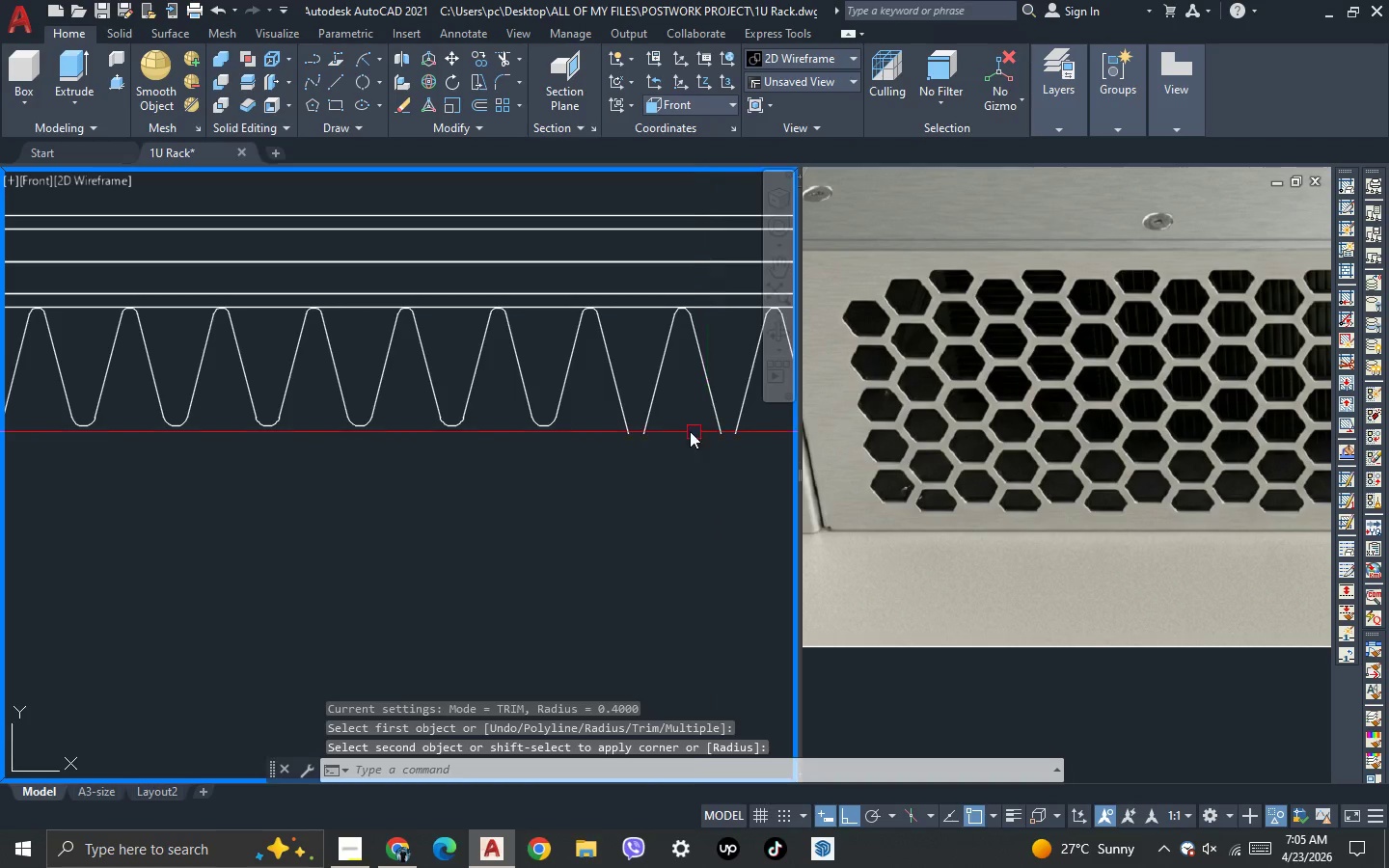 
left_click([622, 407])
 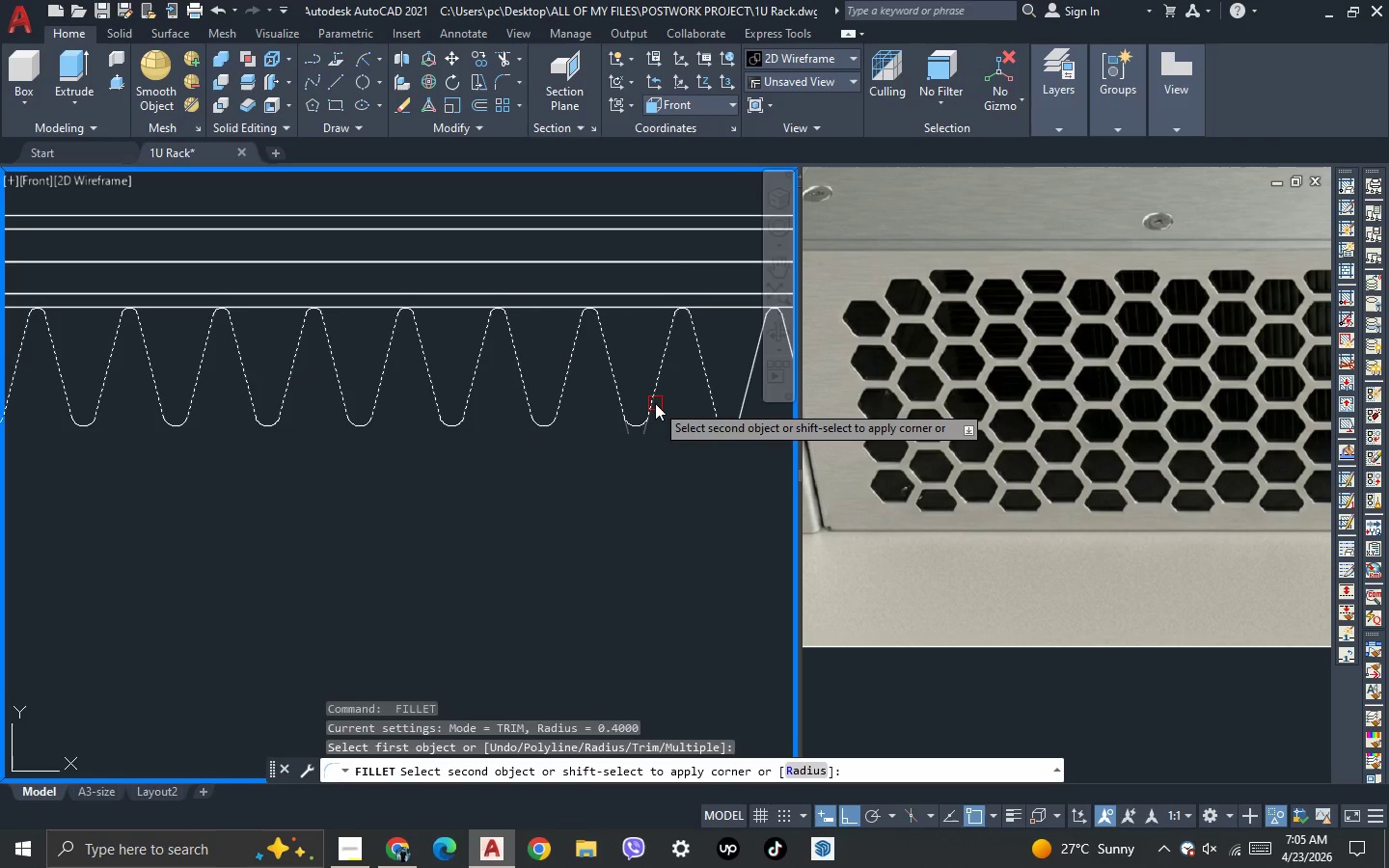 
left_click([655, 403])
 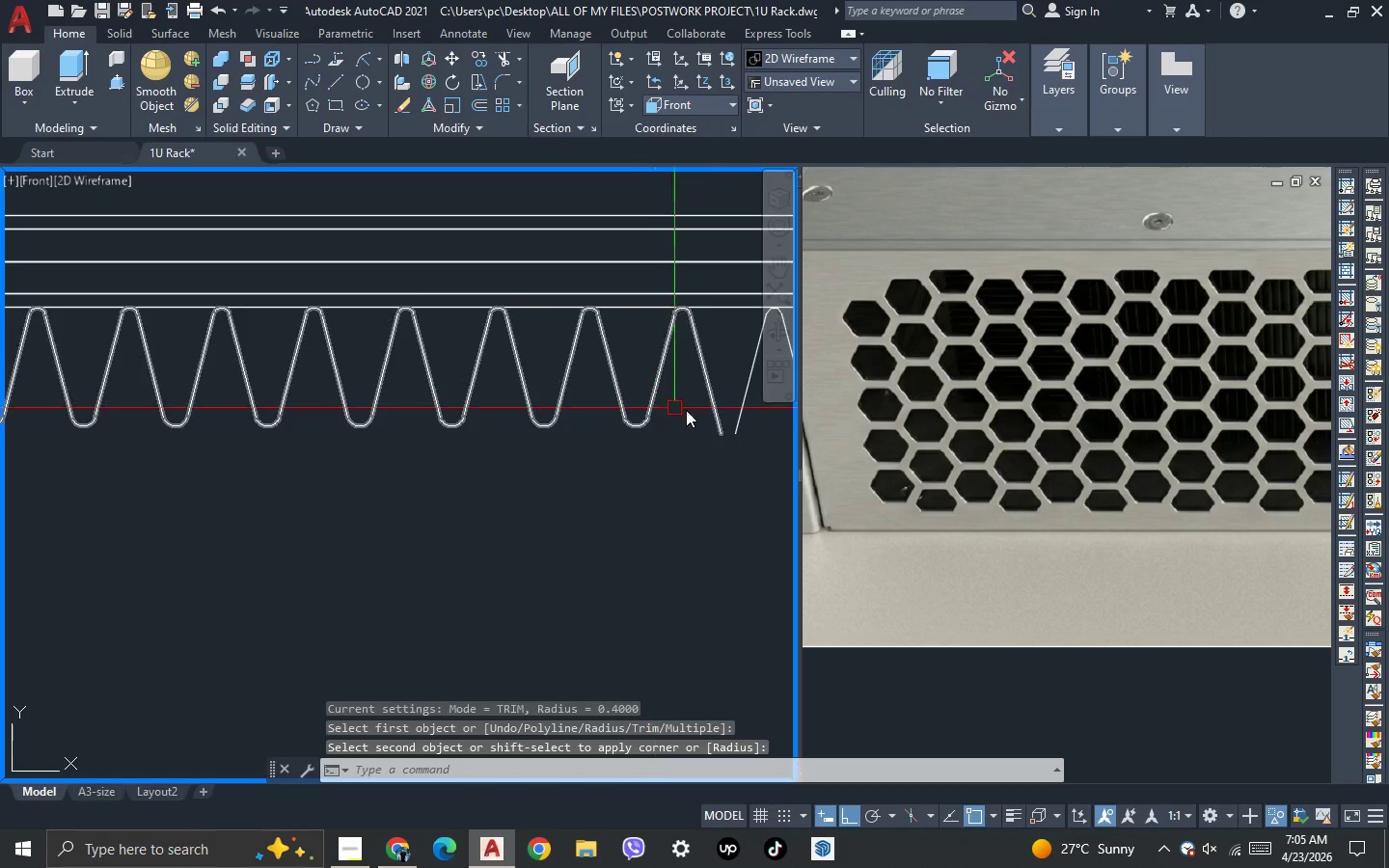 
key(Space)
 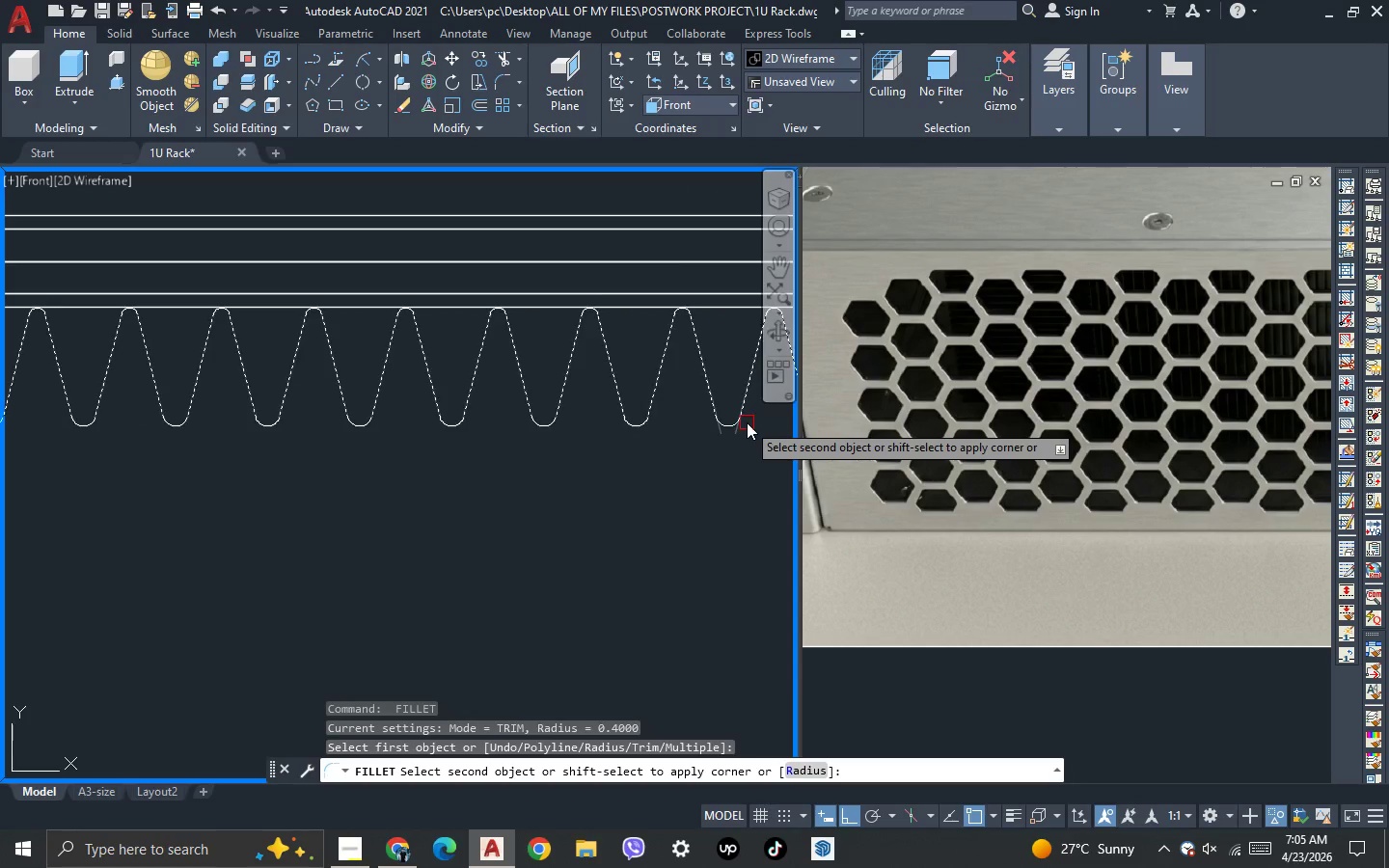 
left_click([742, 414])
 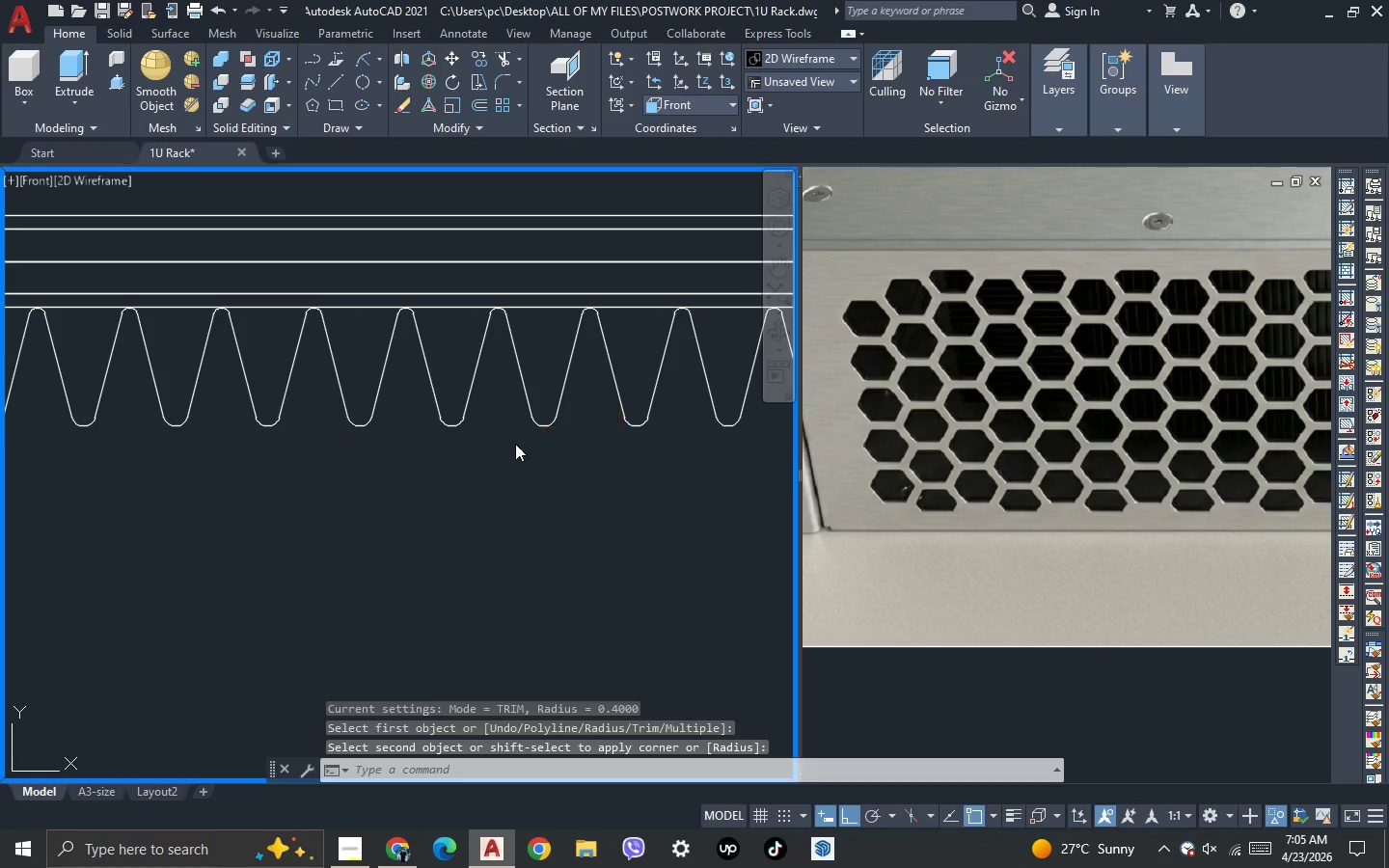 
key(Space)
 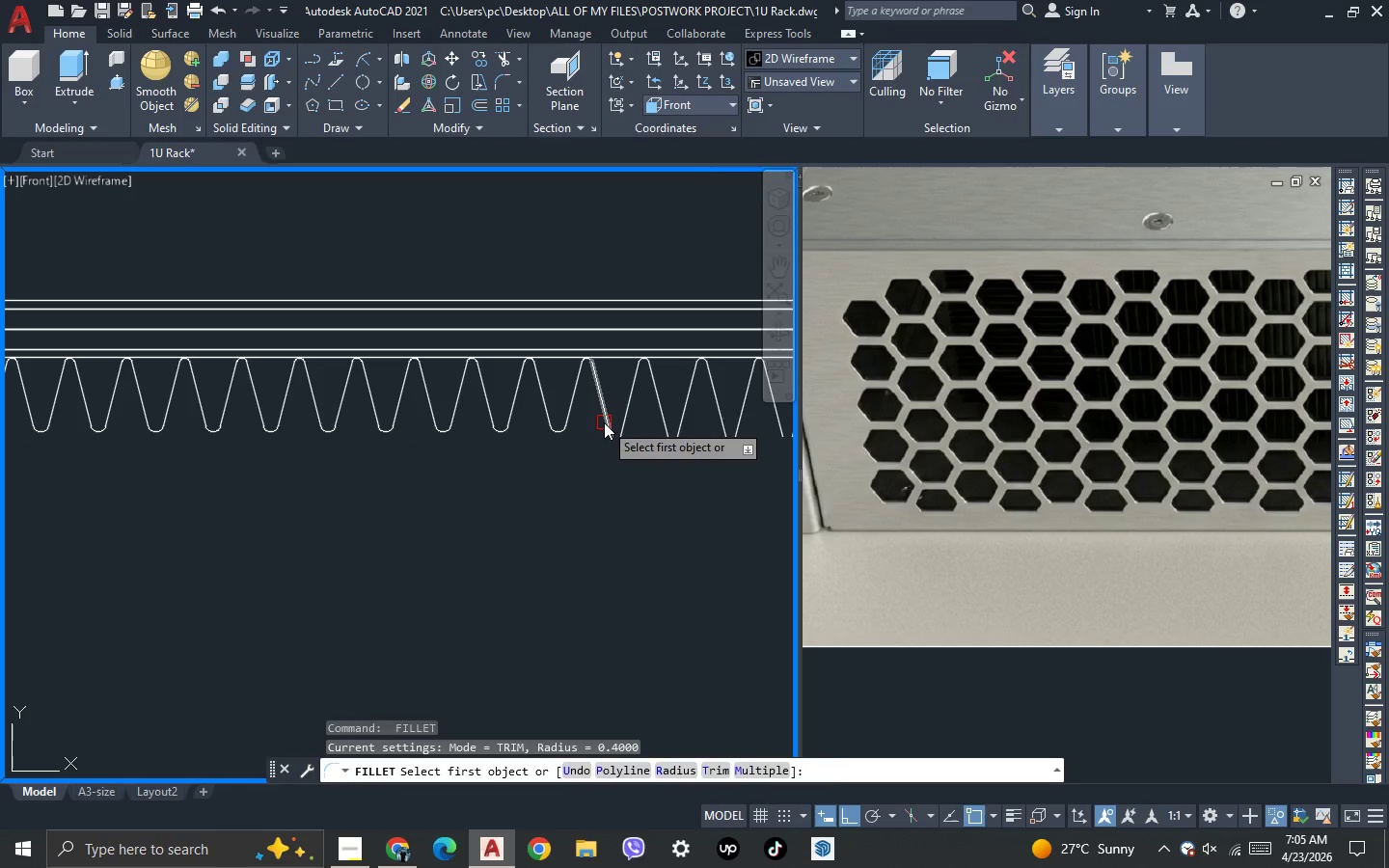 
scroll: coordinate [661, 448], scroll_direction: down, amount: 1.0
 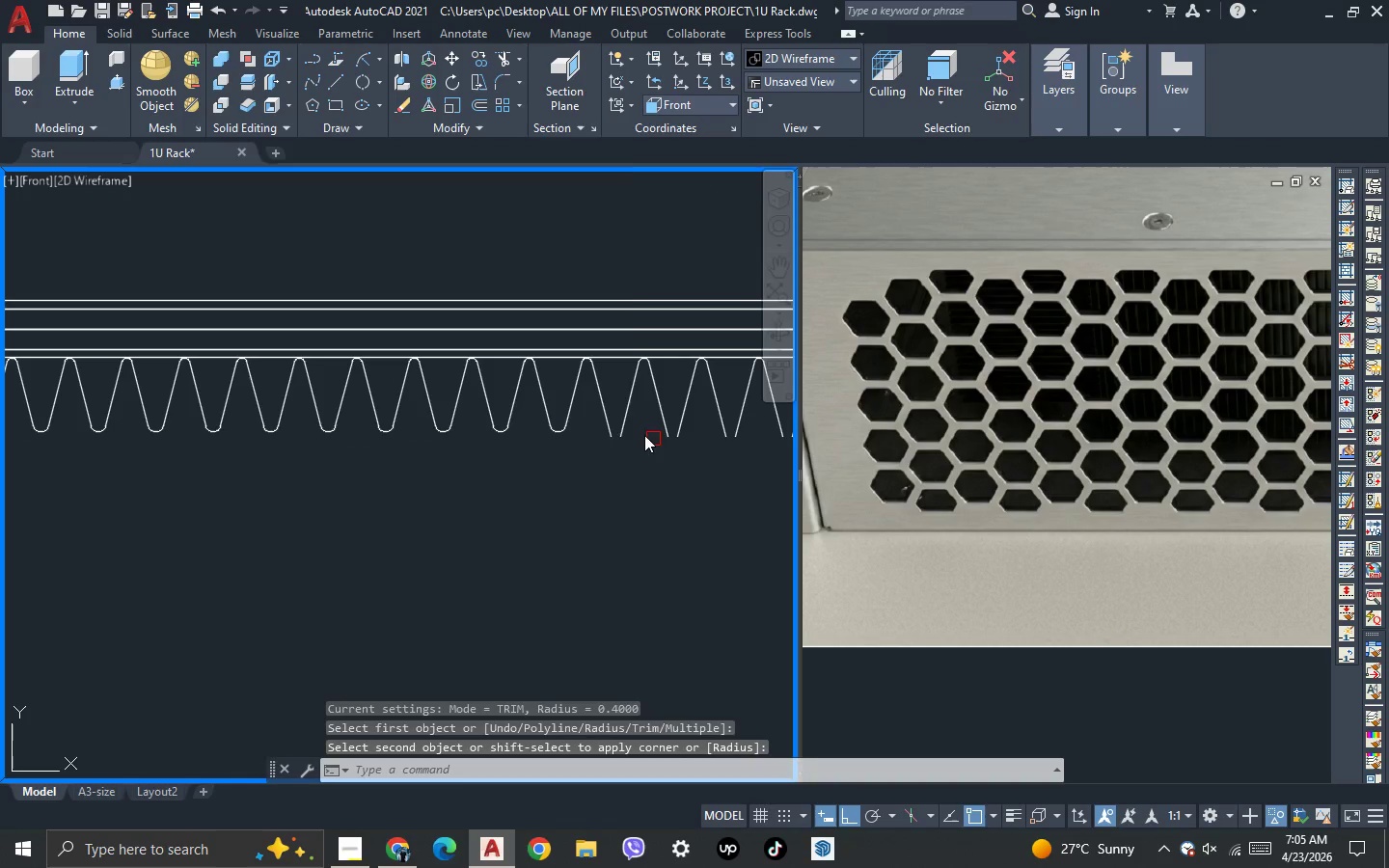 
left_click([604, 422])
 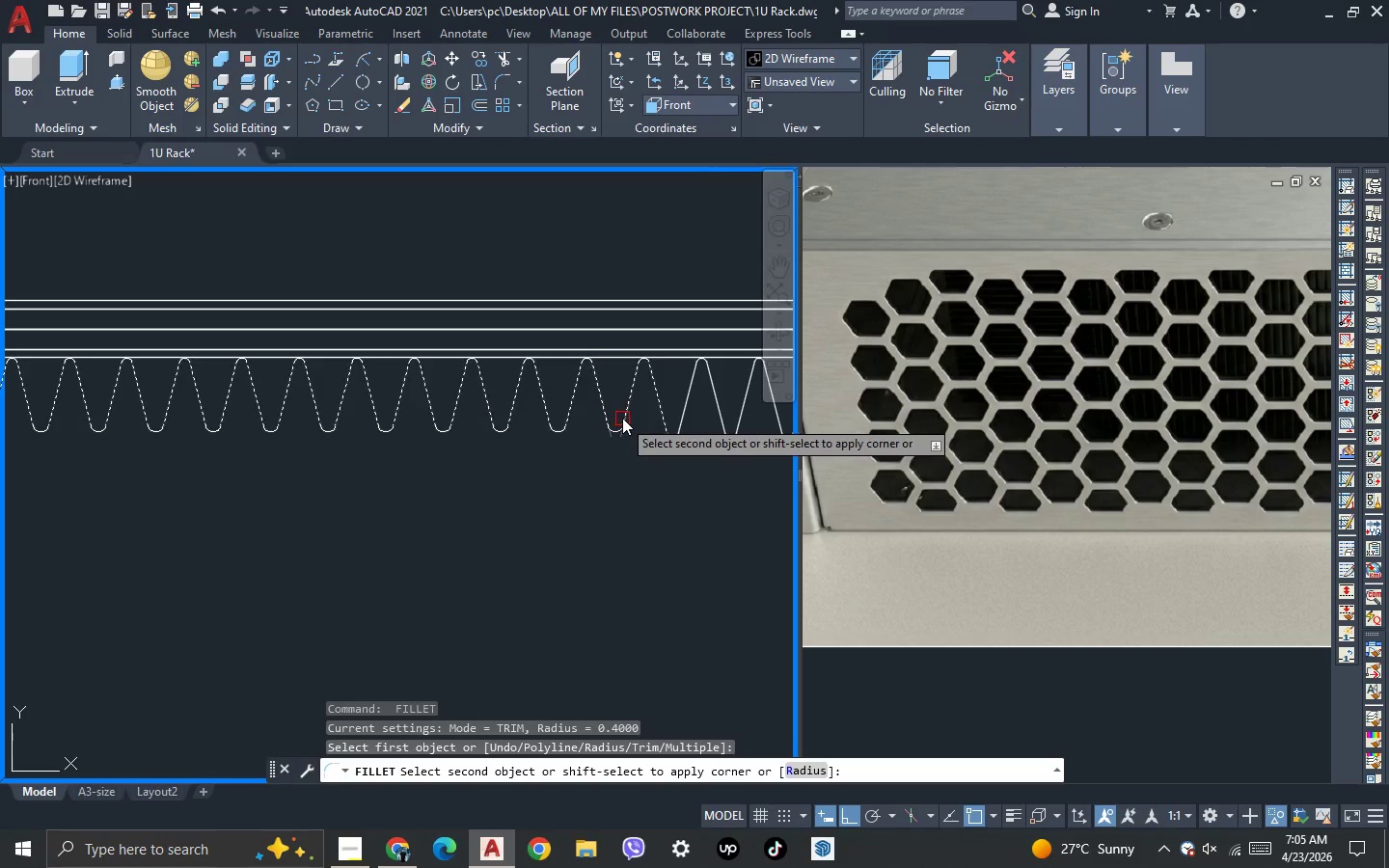 
left_click([622, 417])
 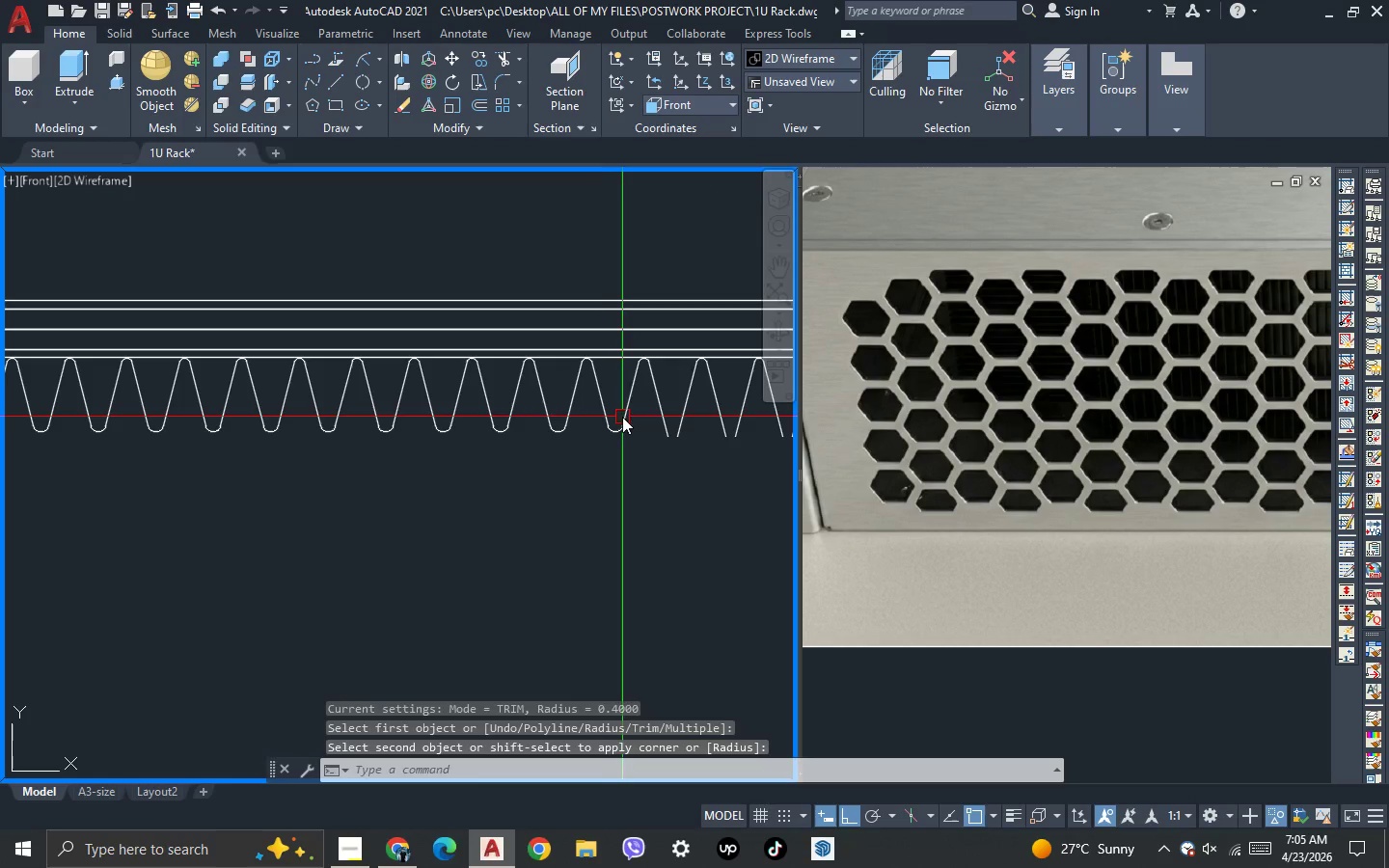 
key(Space)
 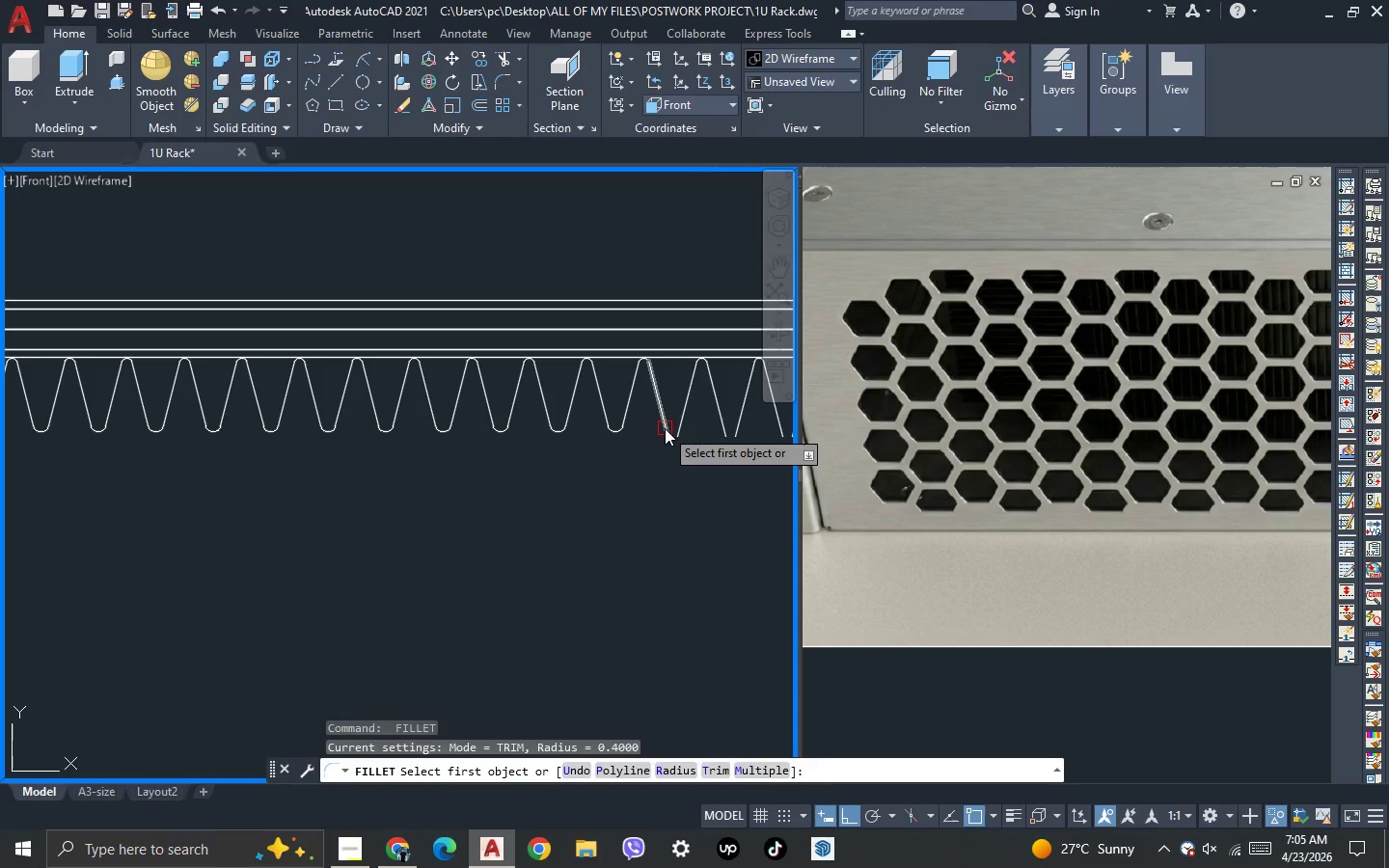 
left_click([665, 428])
 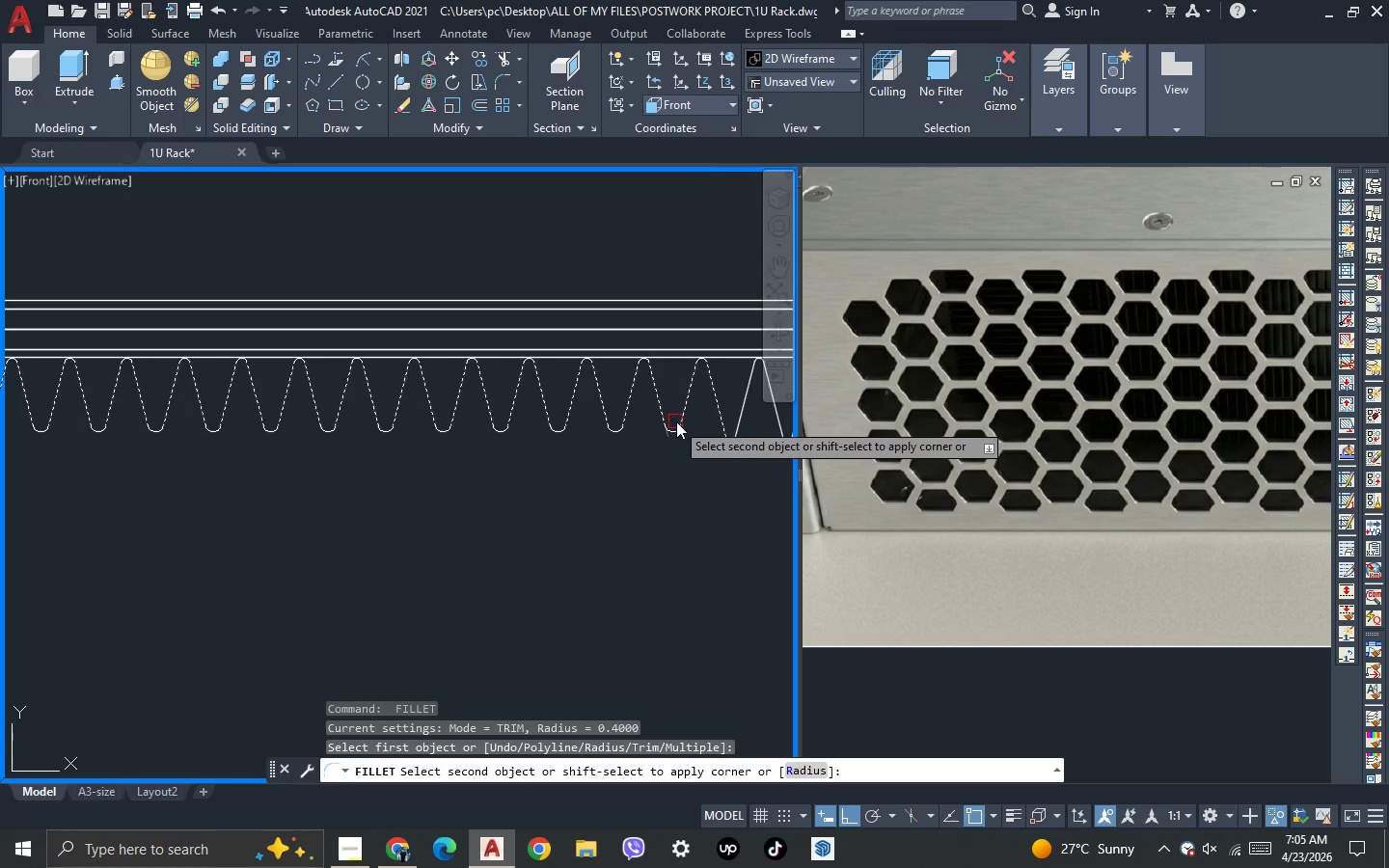 
left_click([676, 421])
 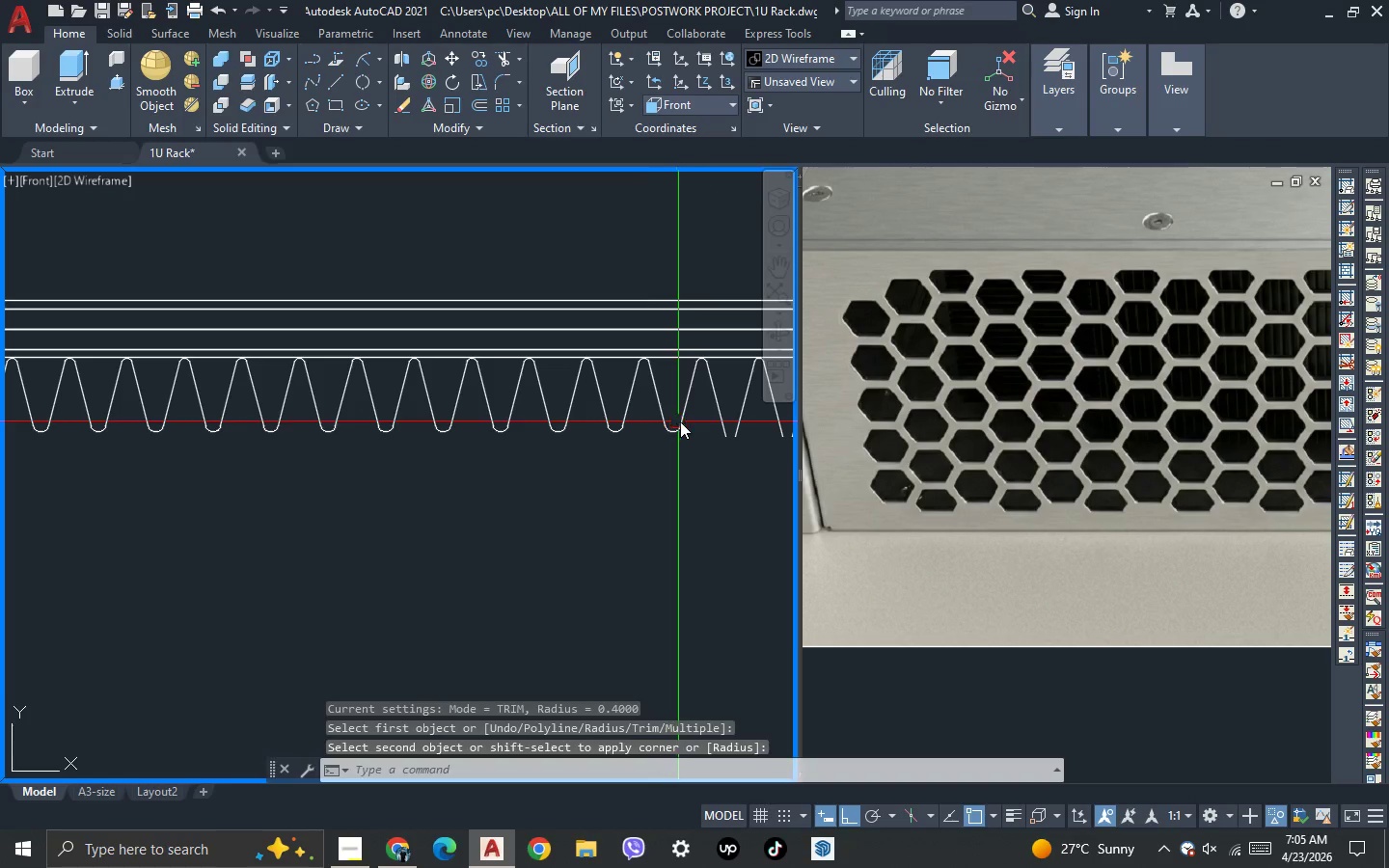 
key(Space)
 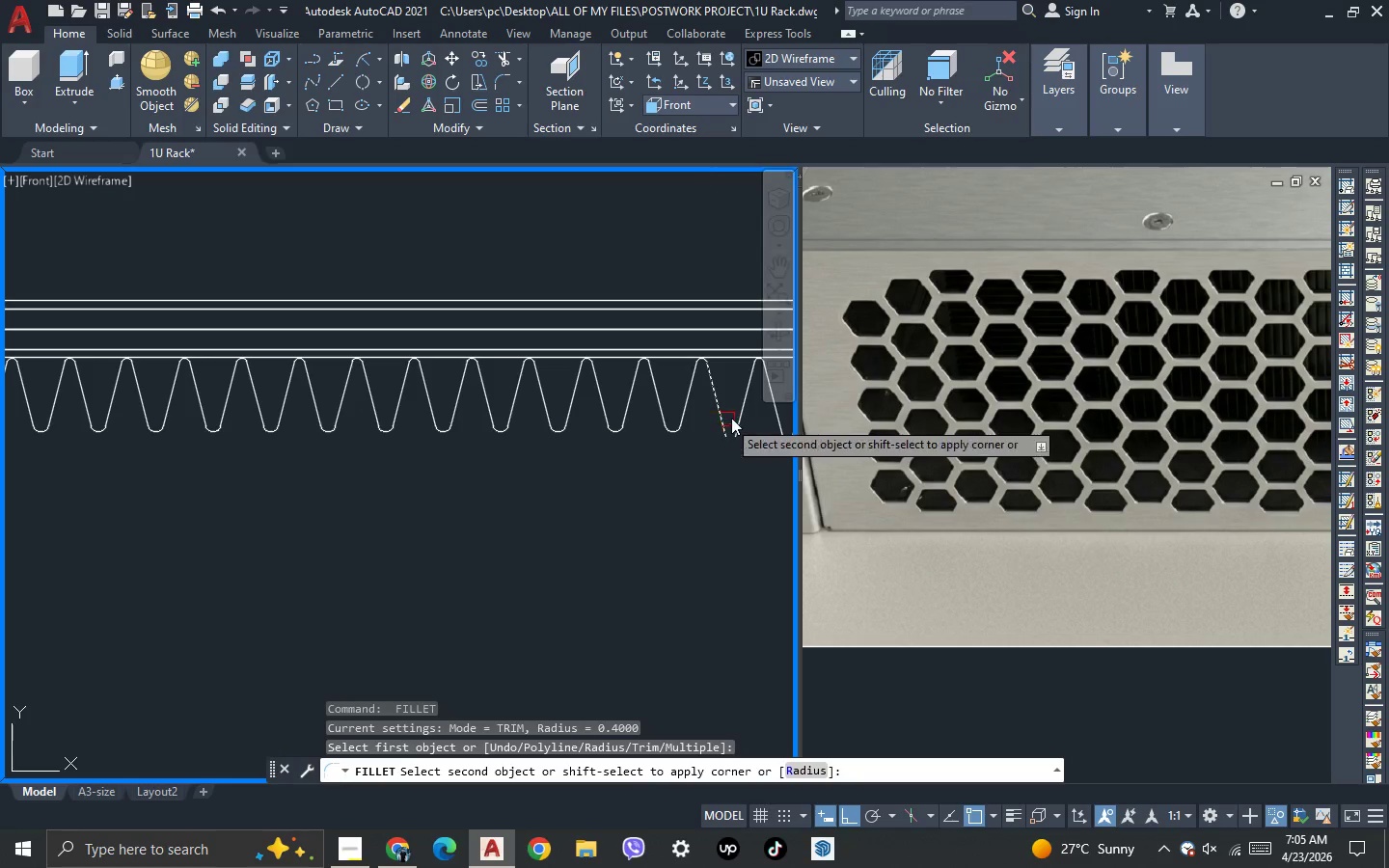 
double_click([742, 416])
 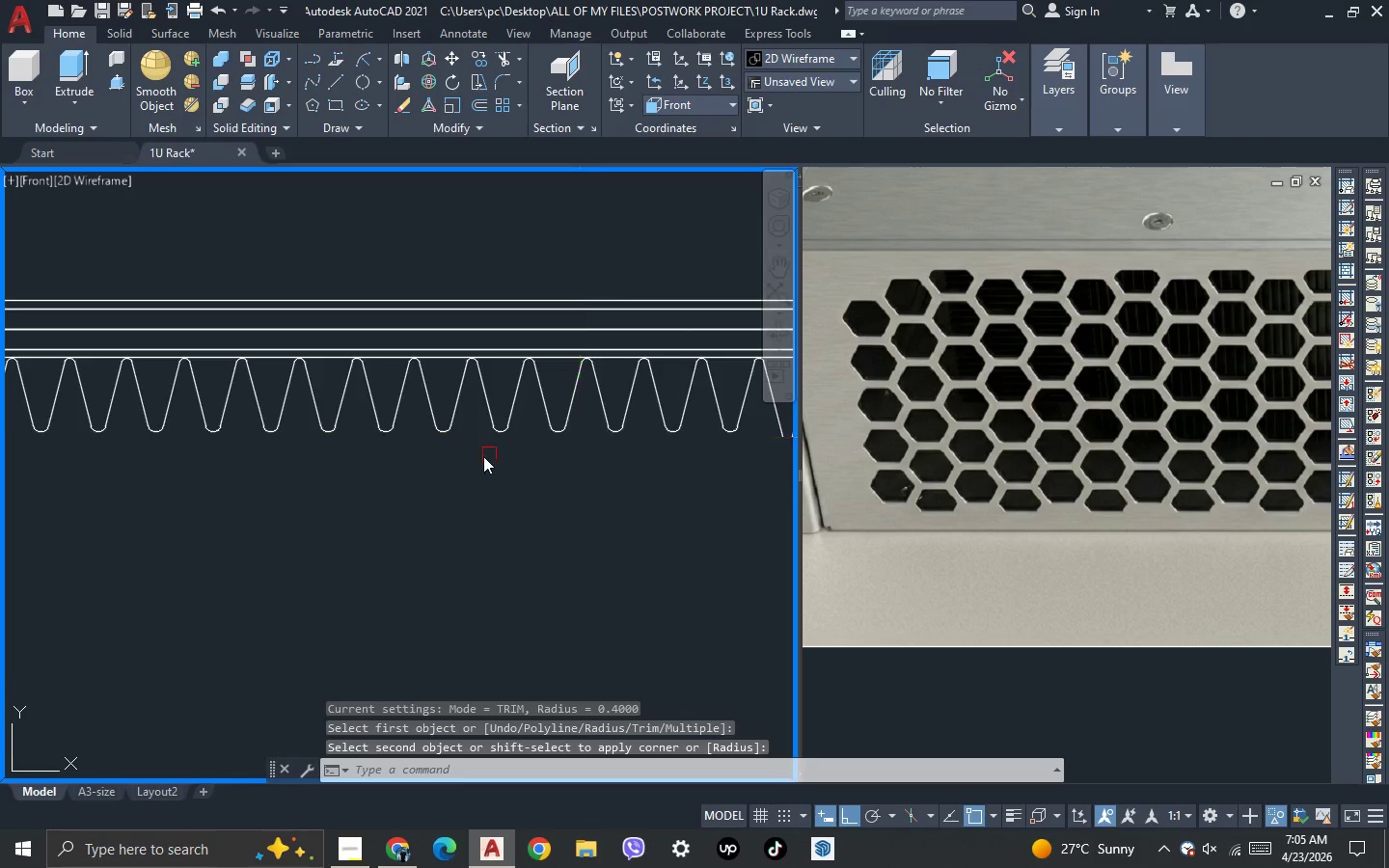 
scroll: coordinate [474, 533], scroll_direction: down, amount: 5.0
 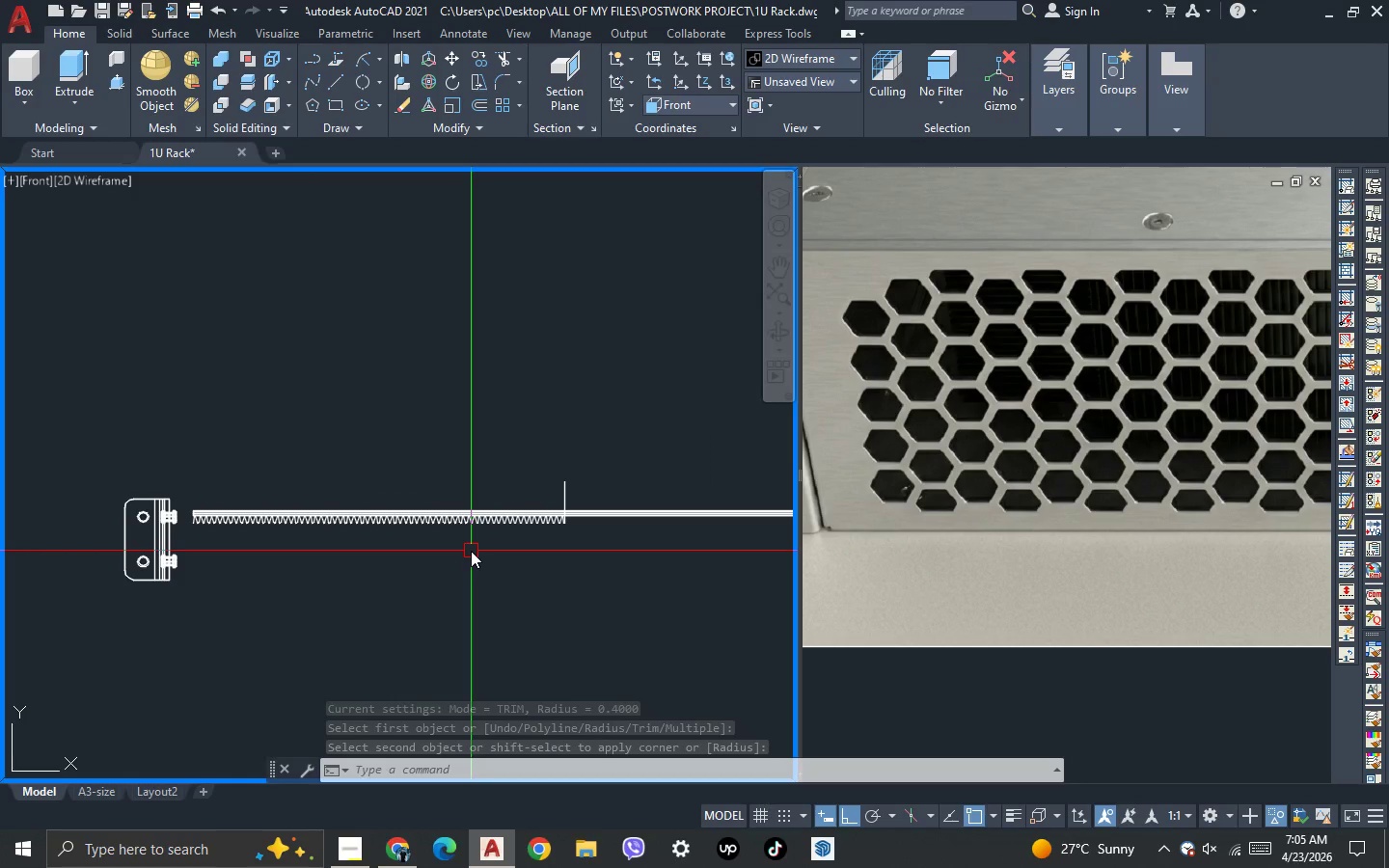 
scroll: coordinate [526, 473], scroll_direction: up, amount: 6.0
 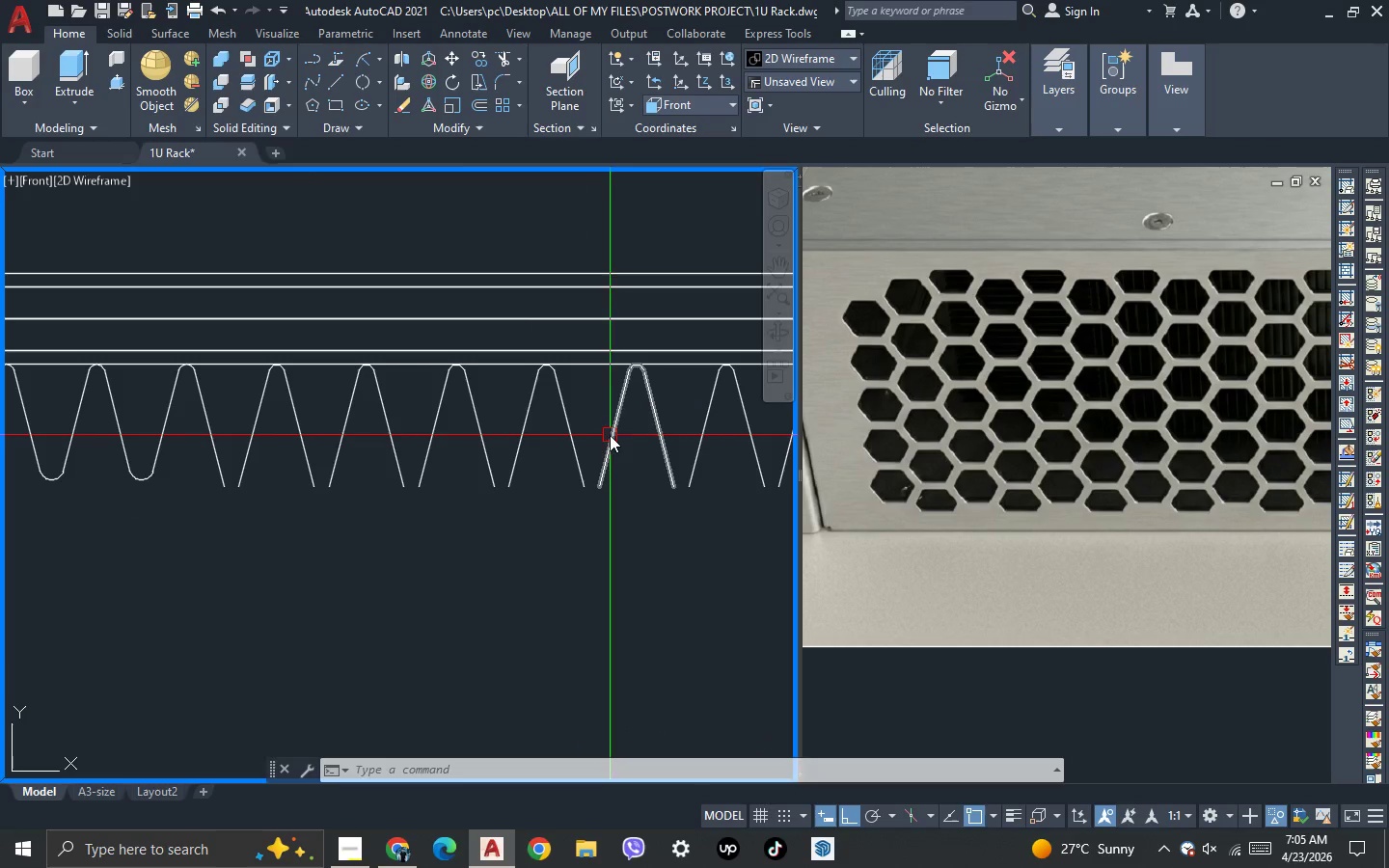 
key(Space)
 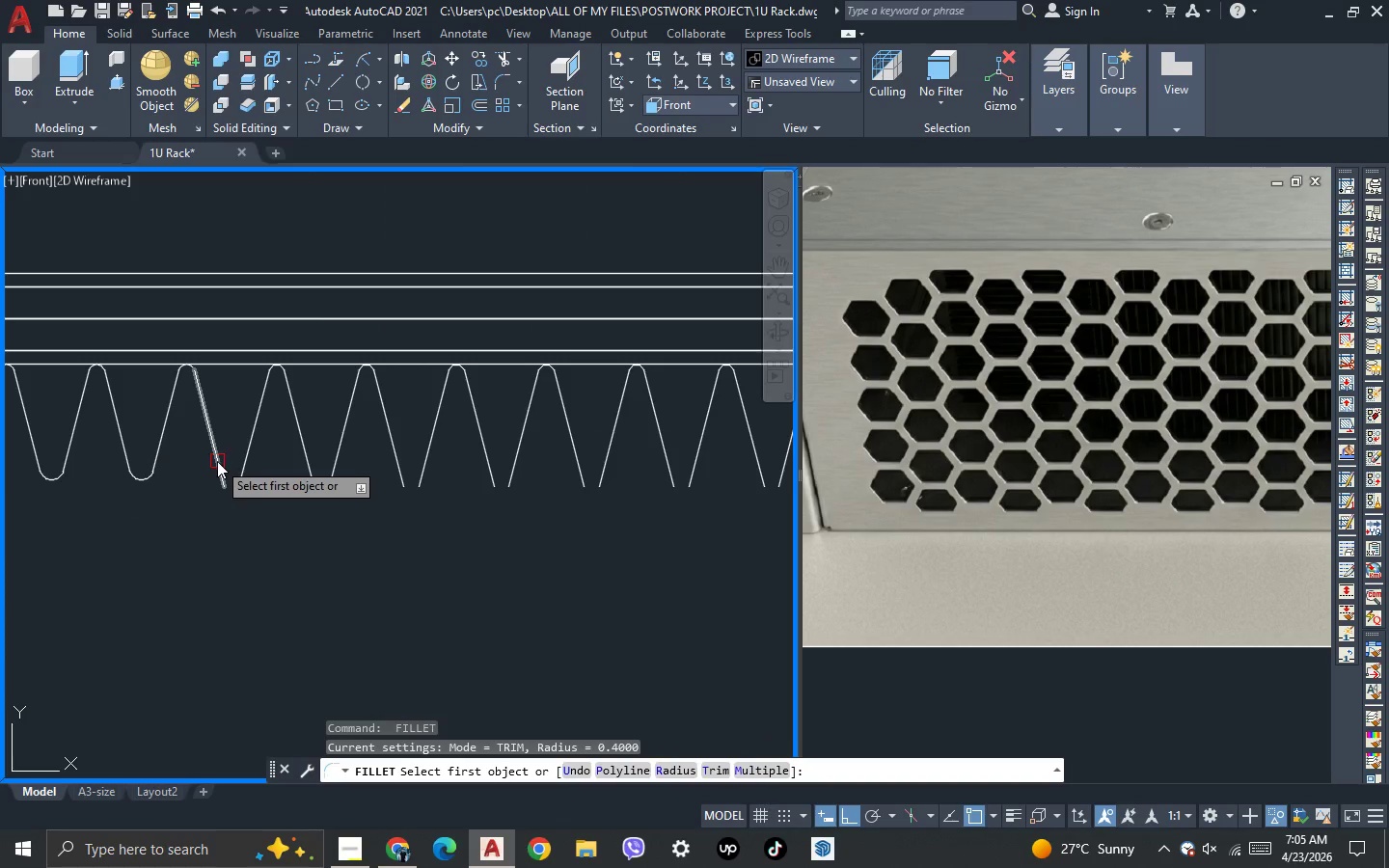 
left_click([217, 460])
 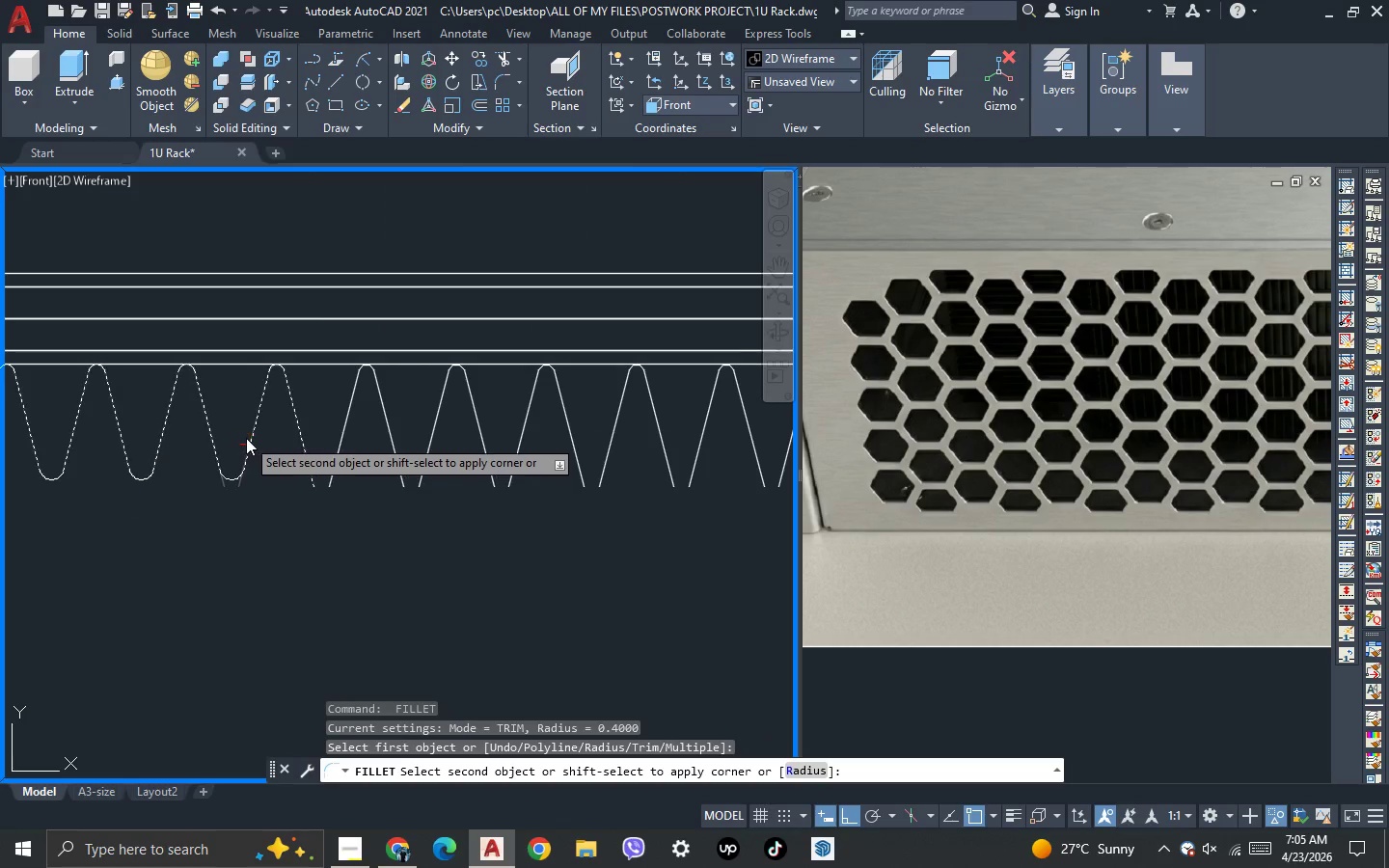 
left_click([247, 437])
 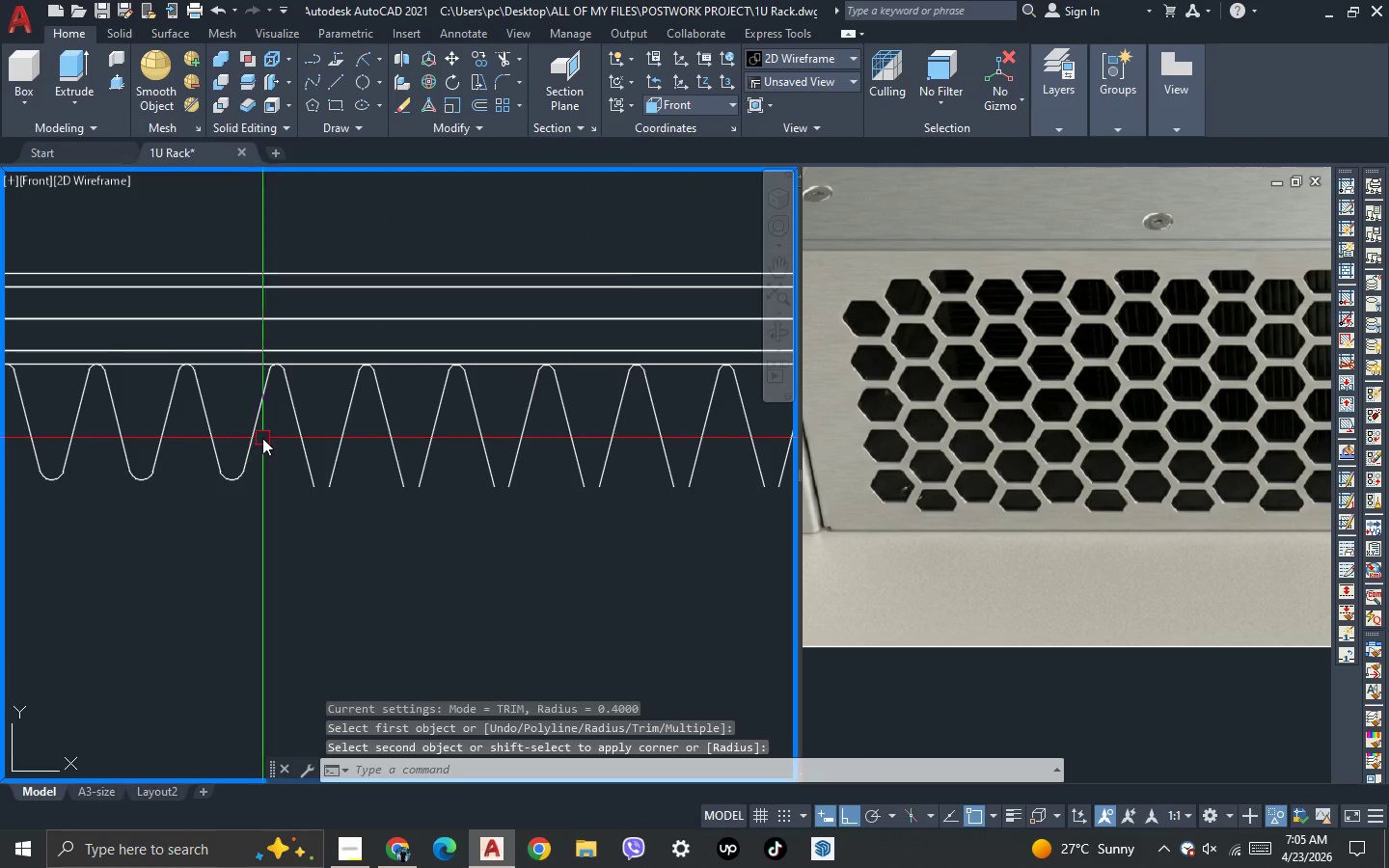 
key(Space)
 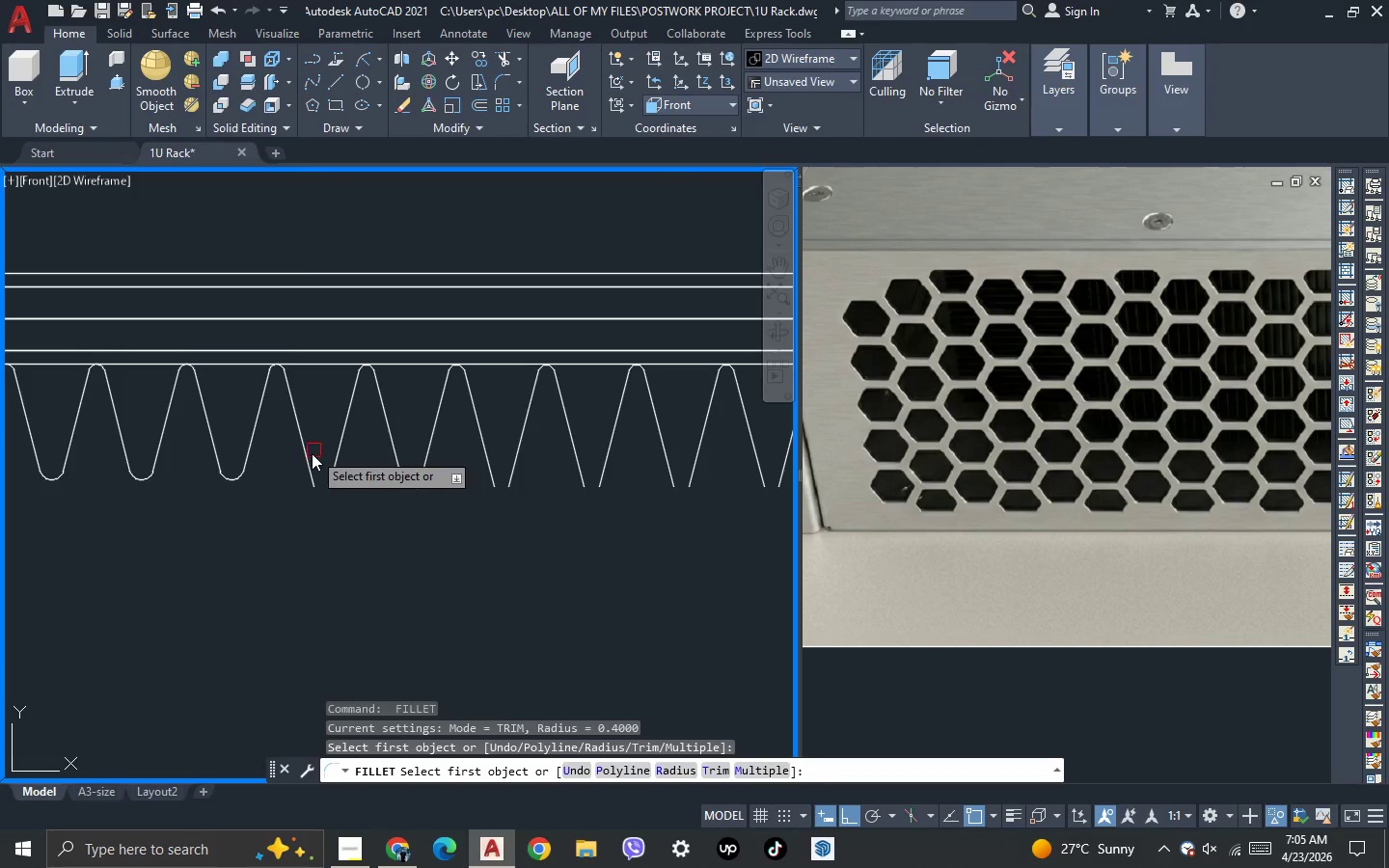 
left_click([305, 456])
 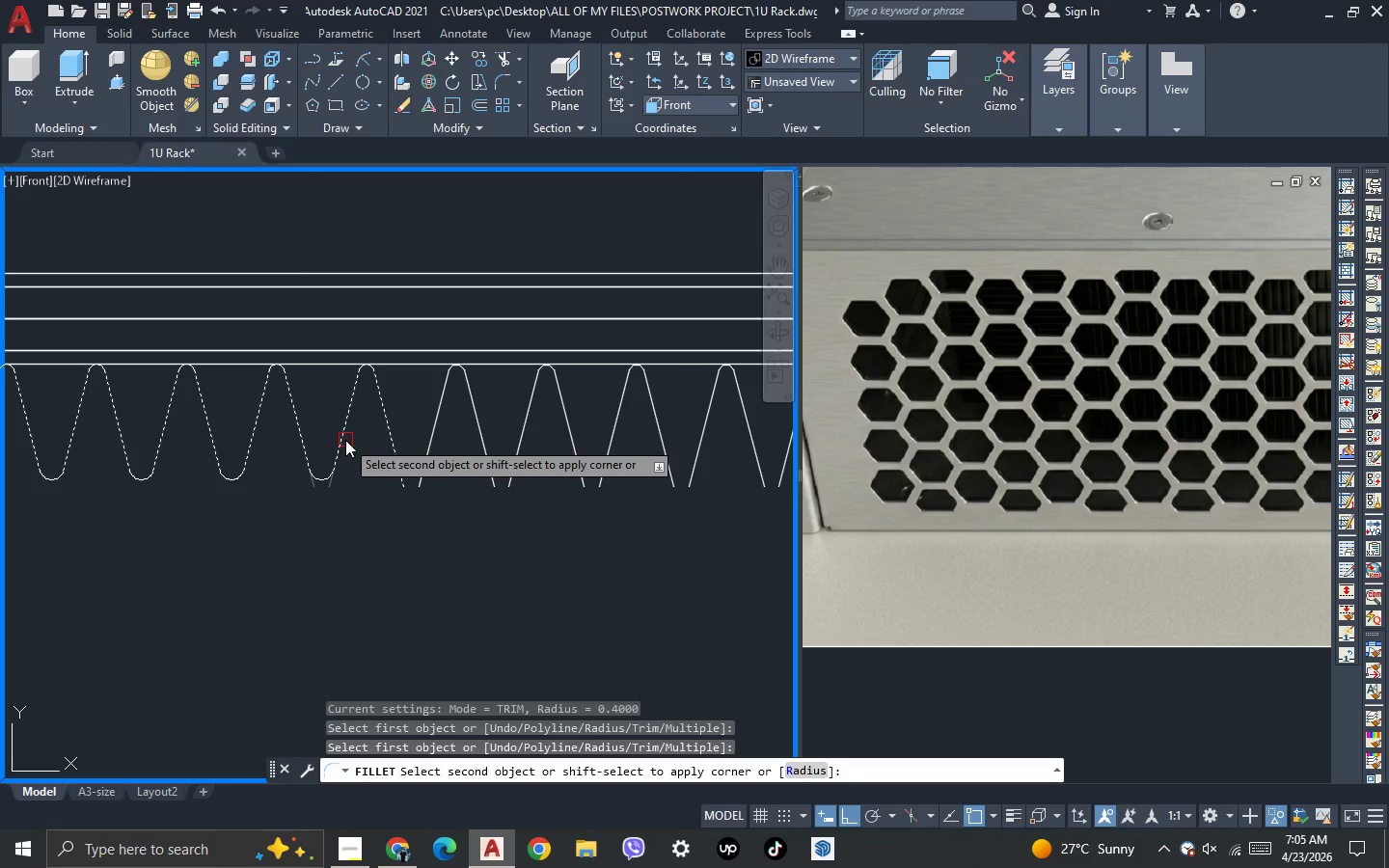 
left_click([345, 440])
 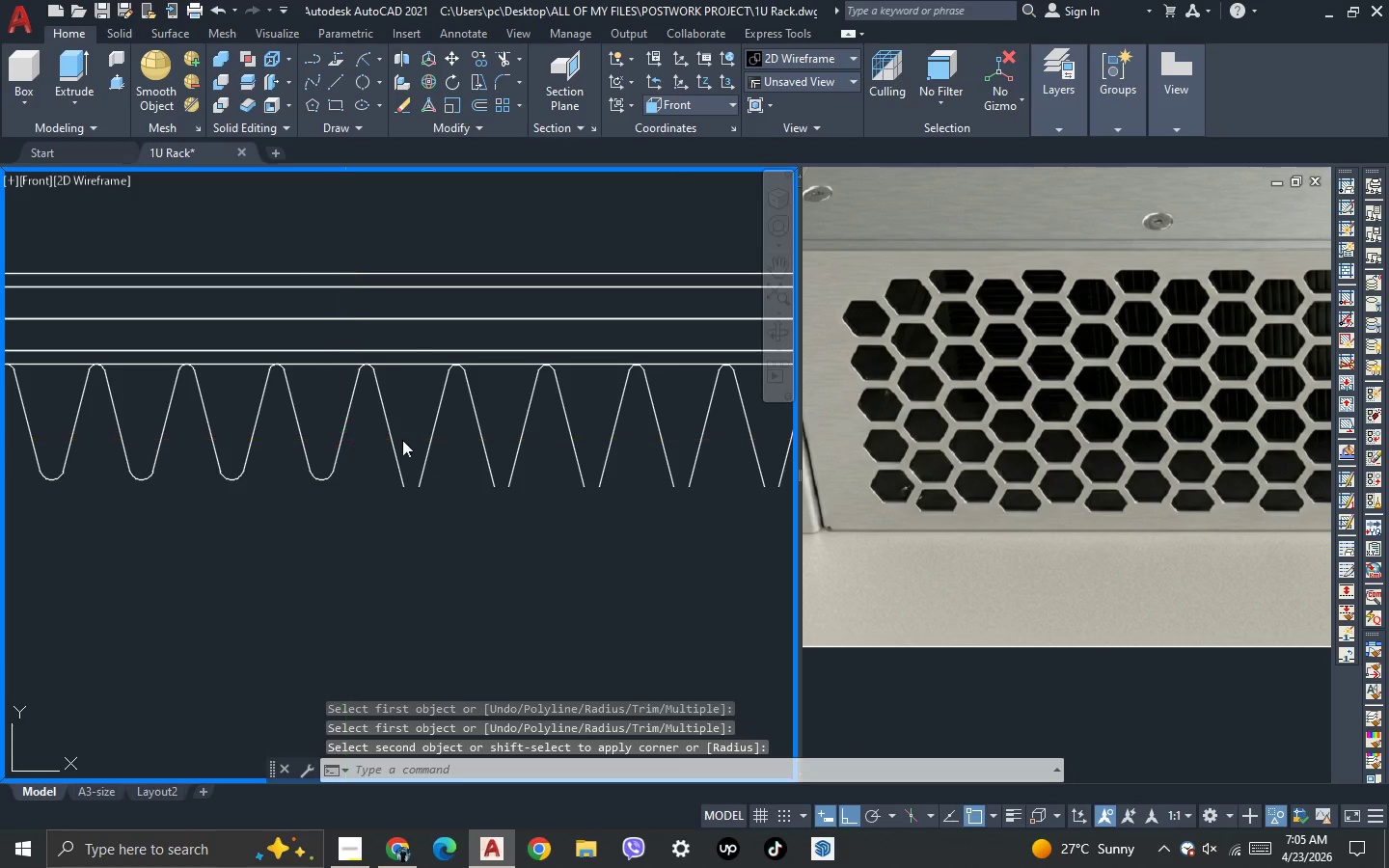 
key(Space)
 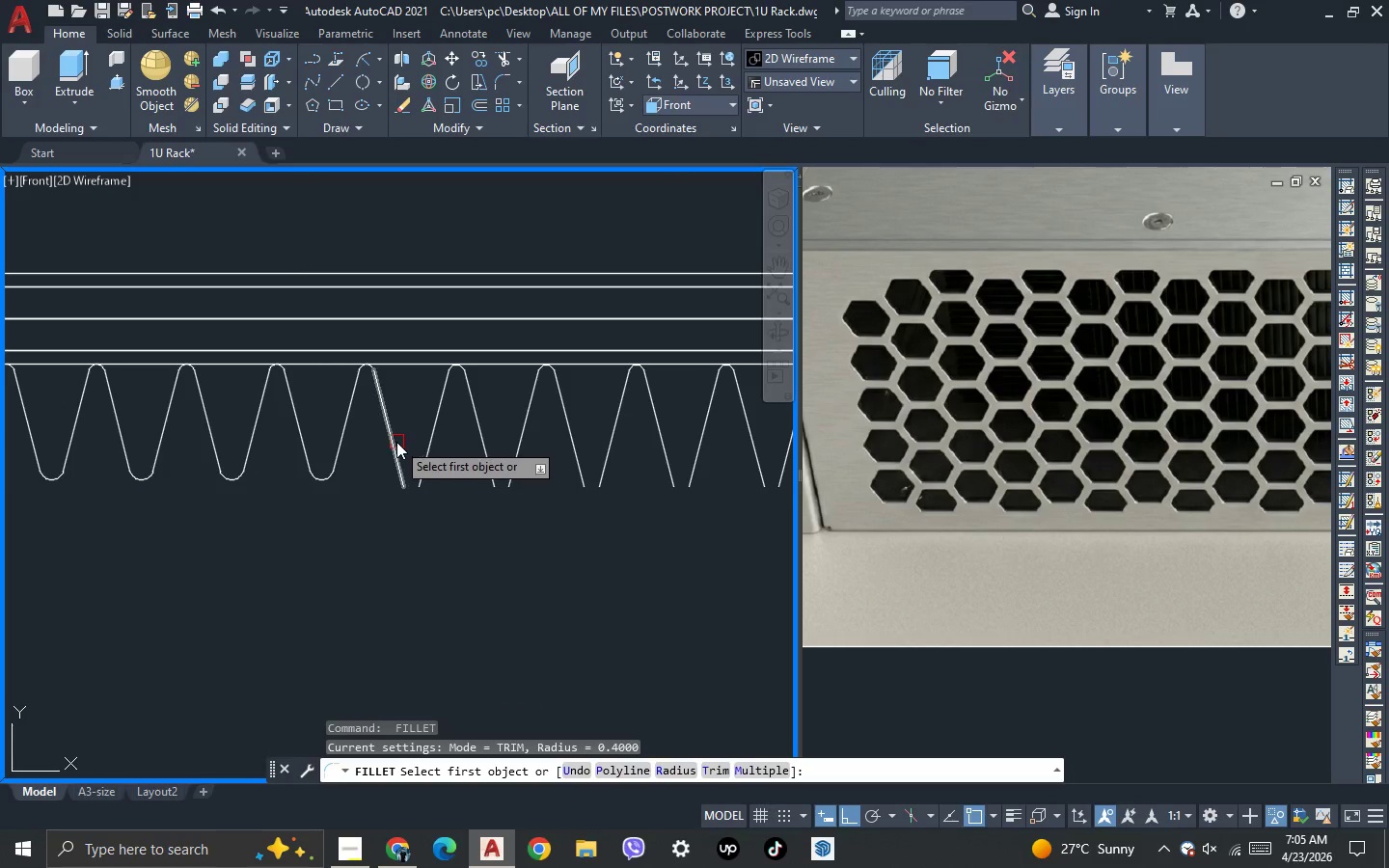 
left_click([396, 442])
 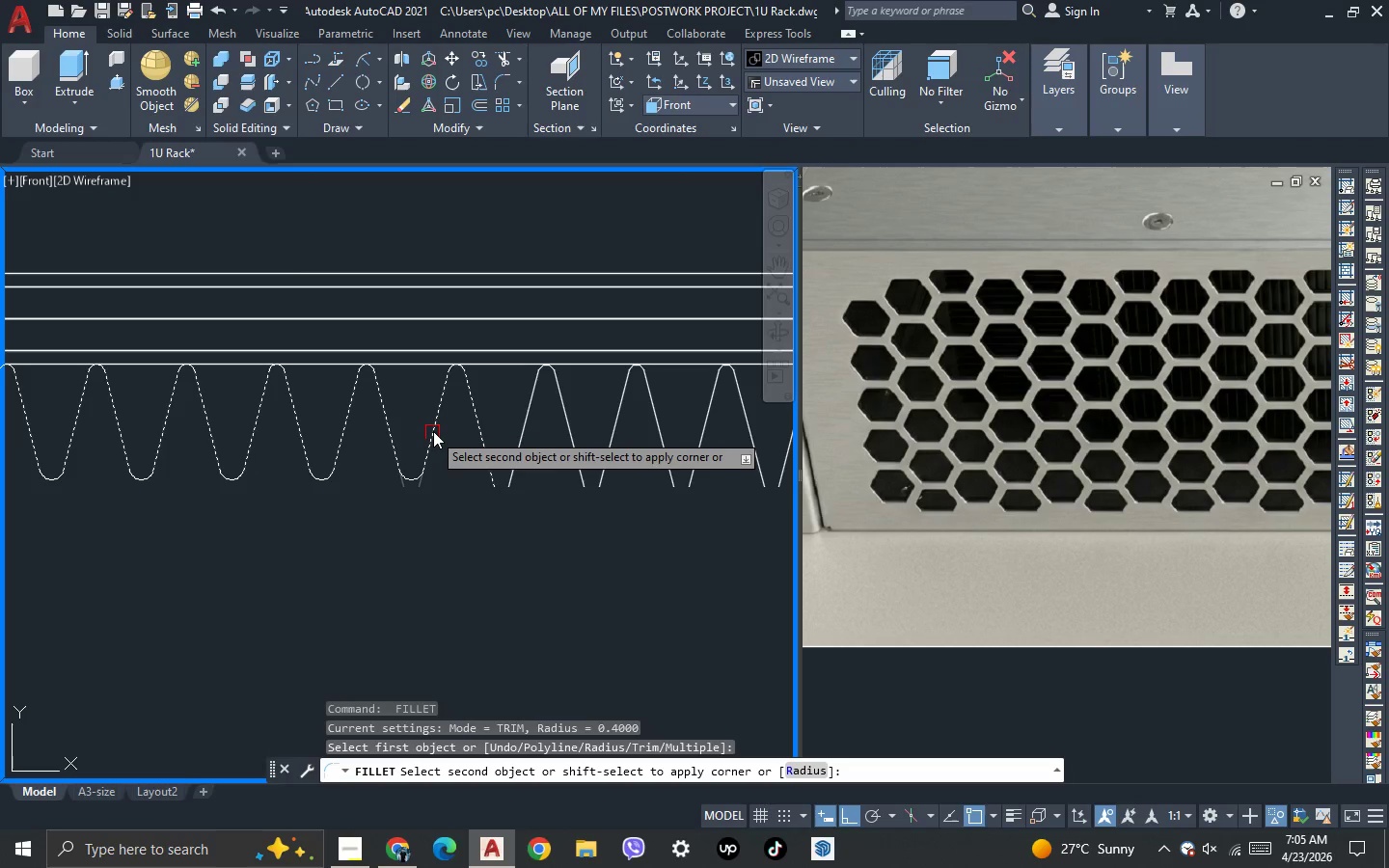 
left_click([433, 431])
 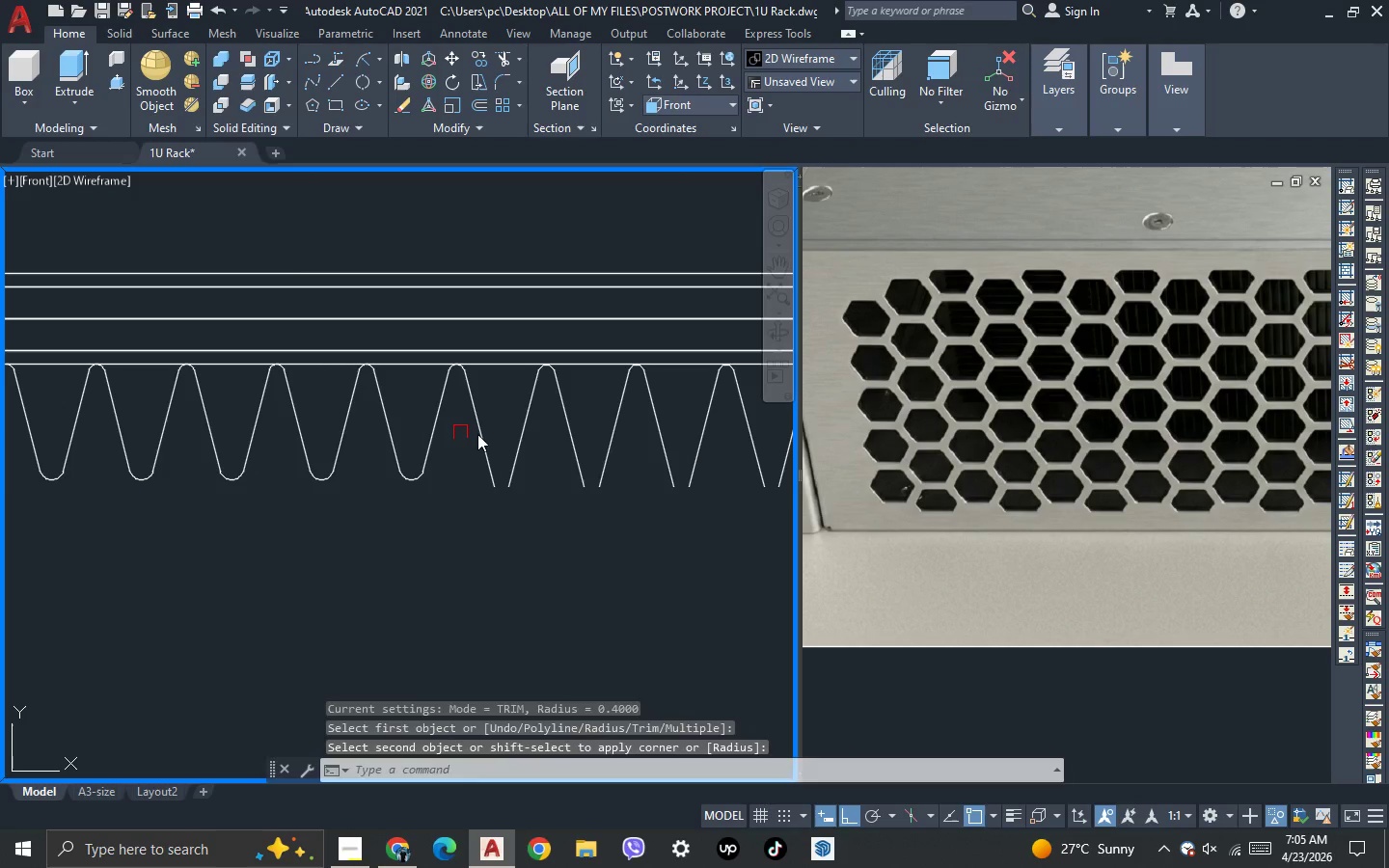 
key(Space)
 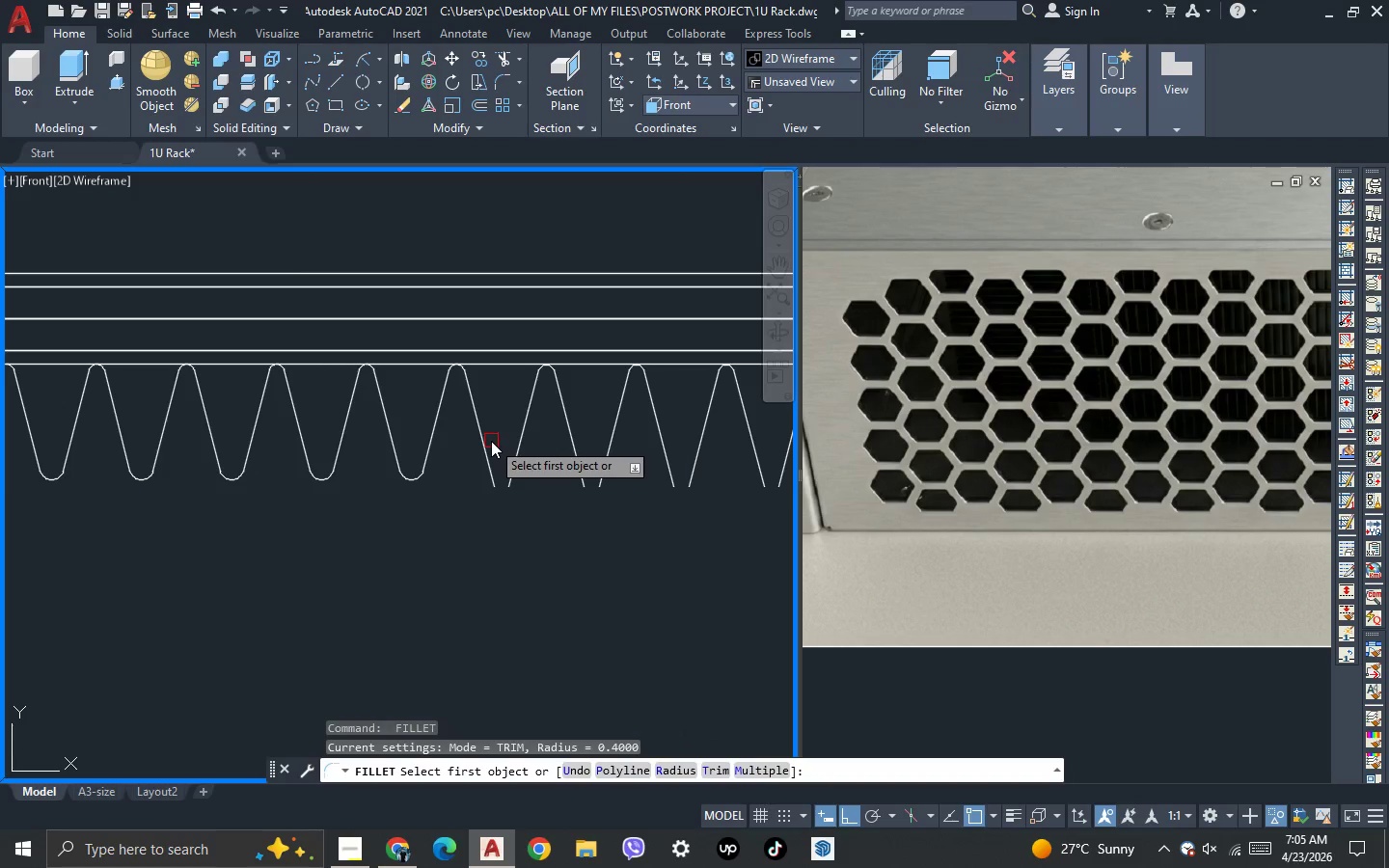 
left_click([490, 443])
 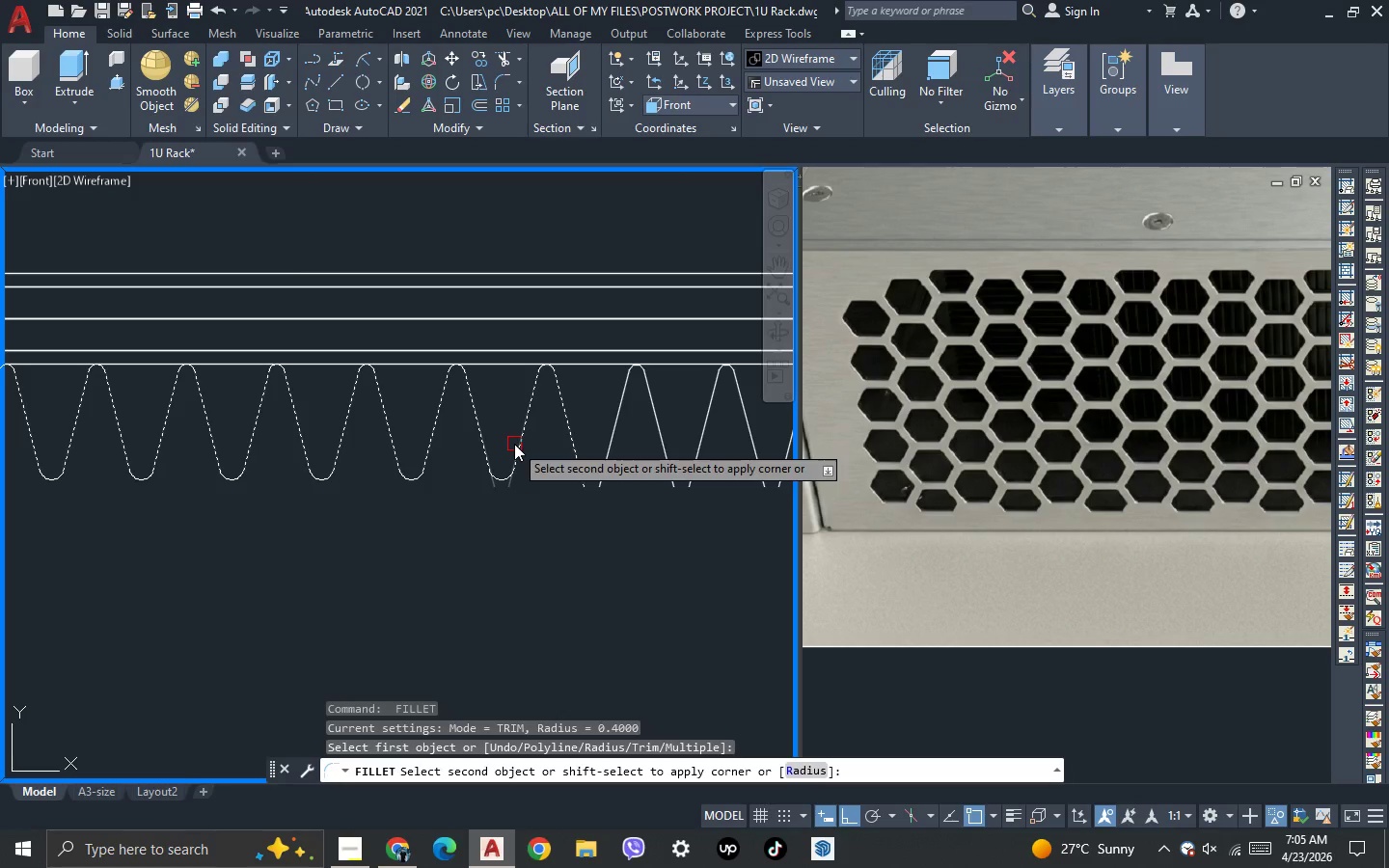 
key(Space)
 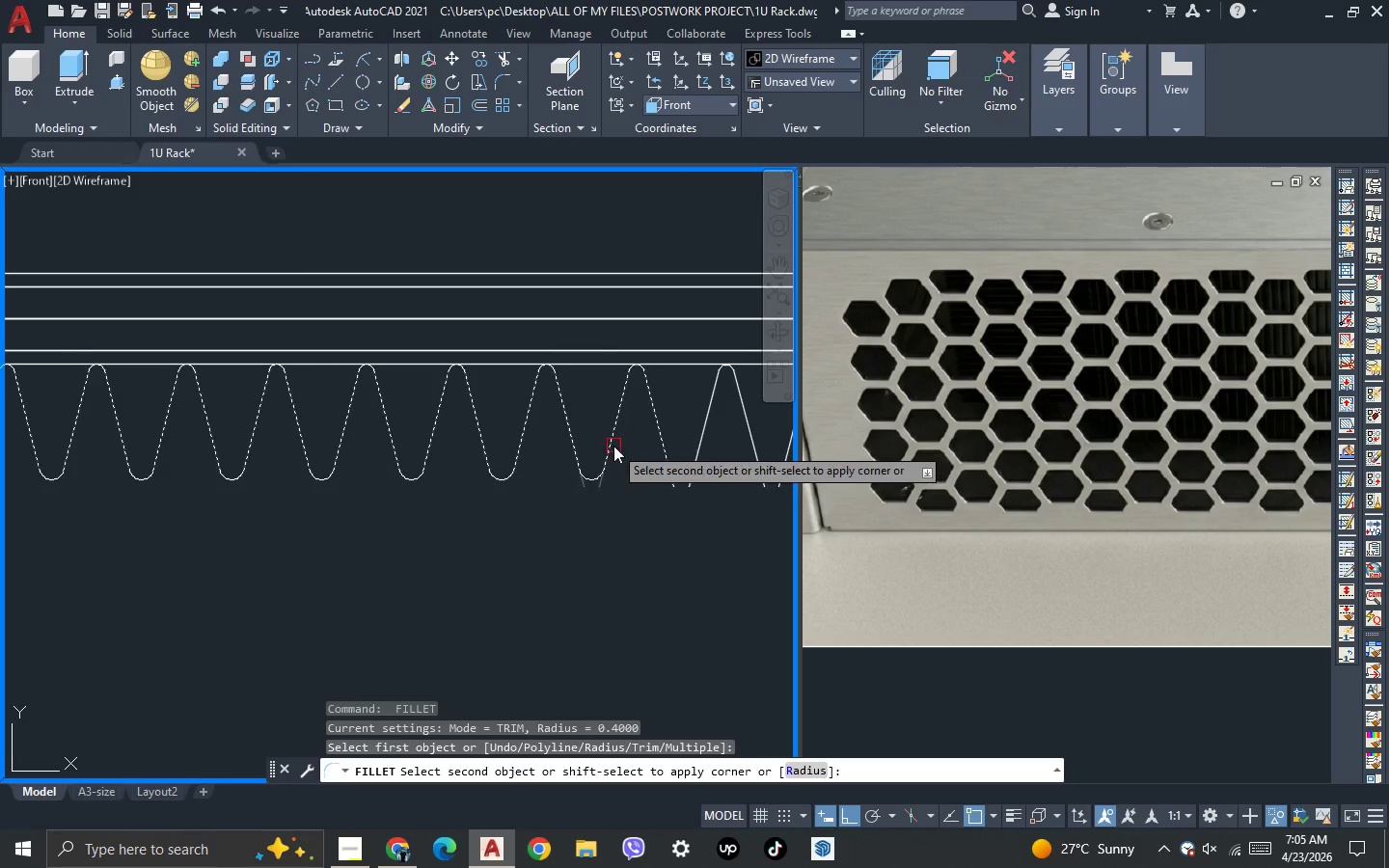 
left_click([613, 446])
 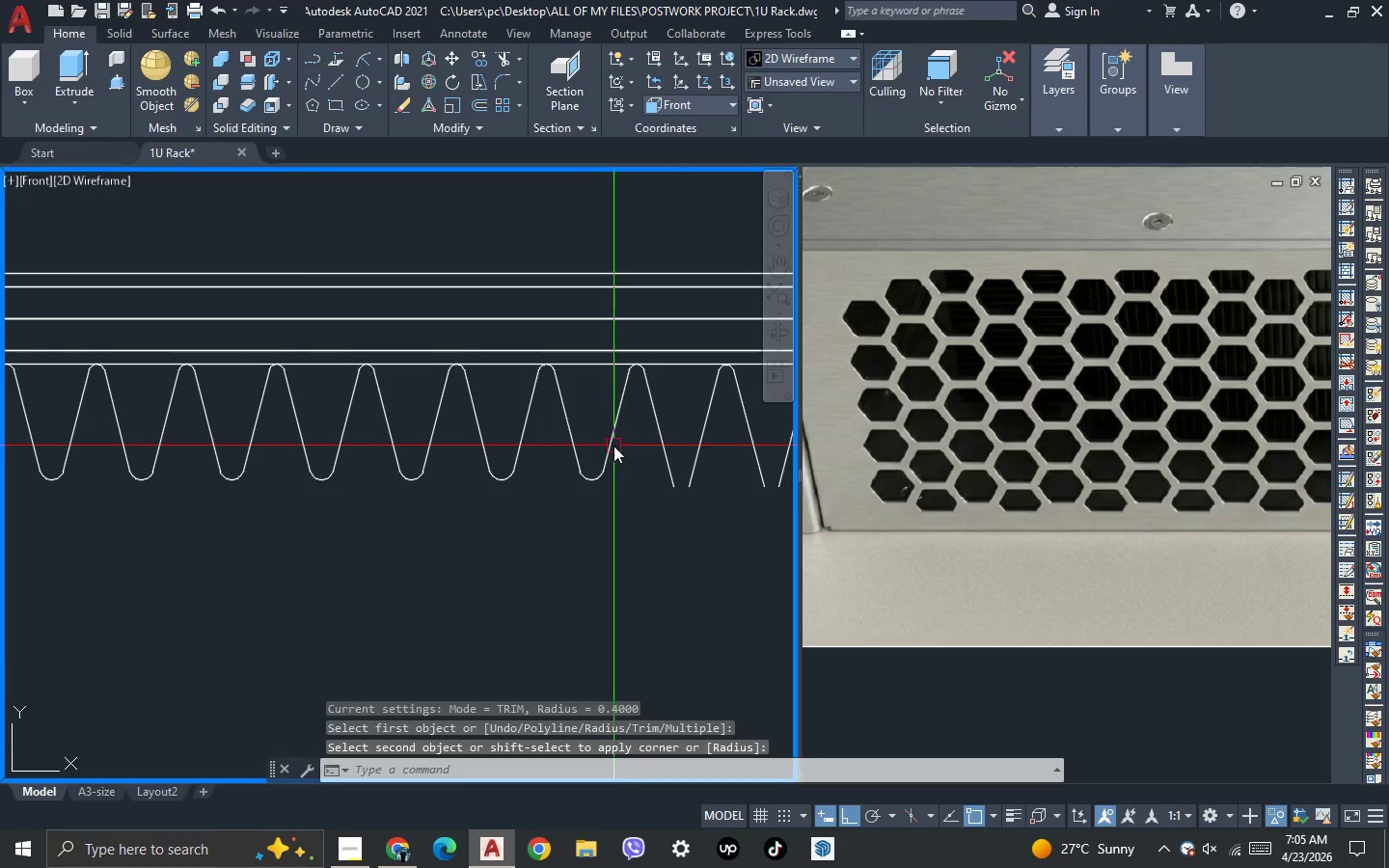 
key(Space)
 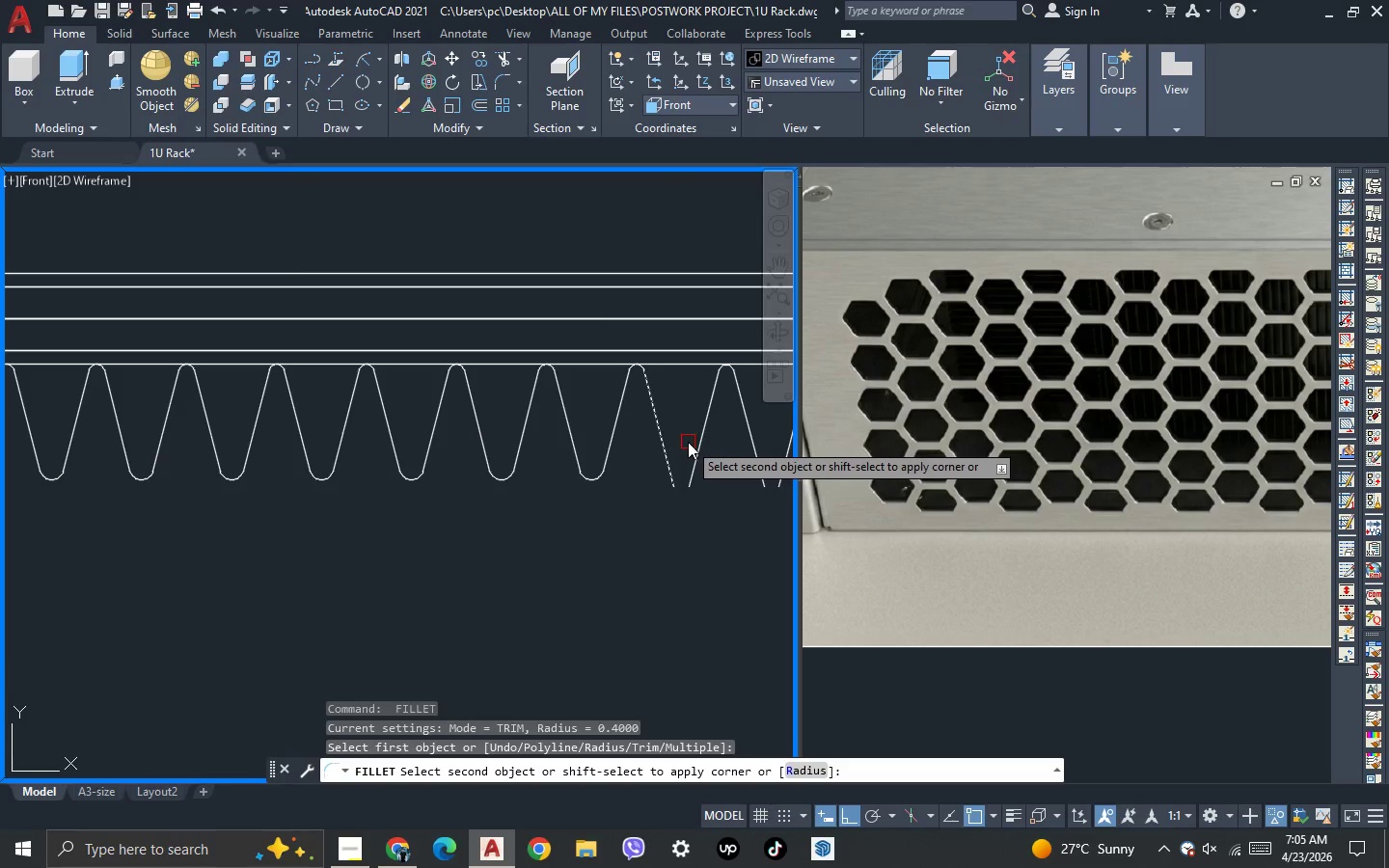 
left_click([694, 440])
 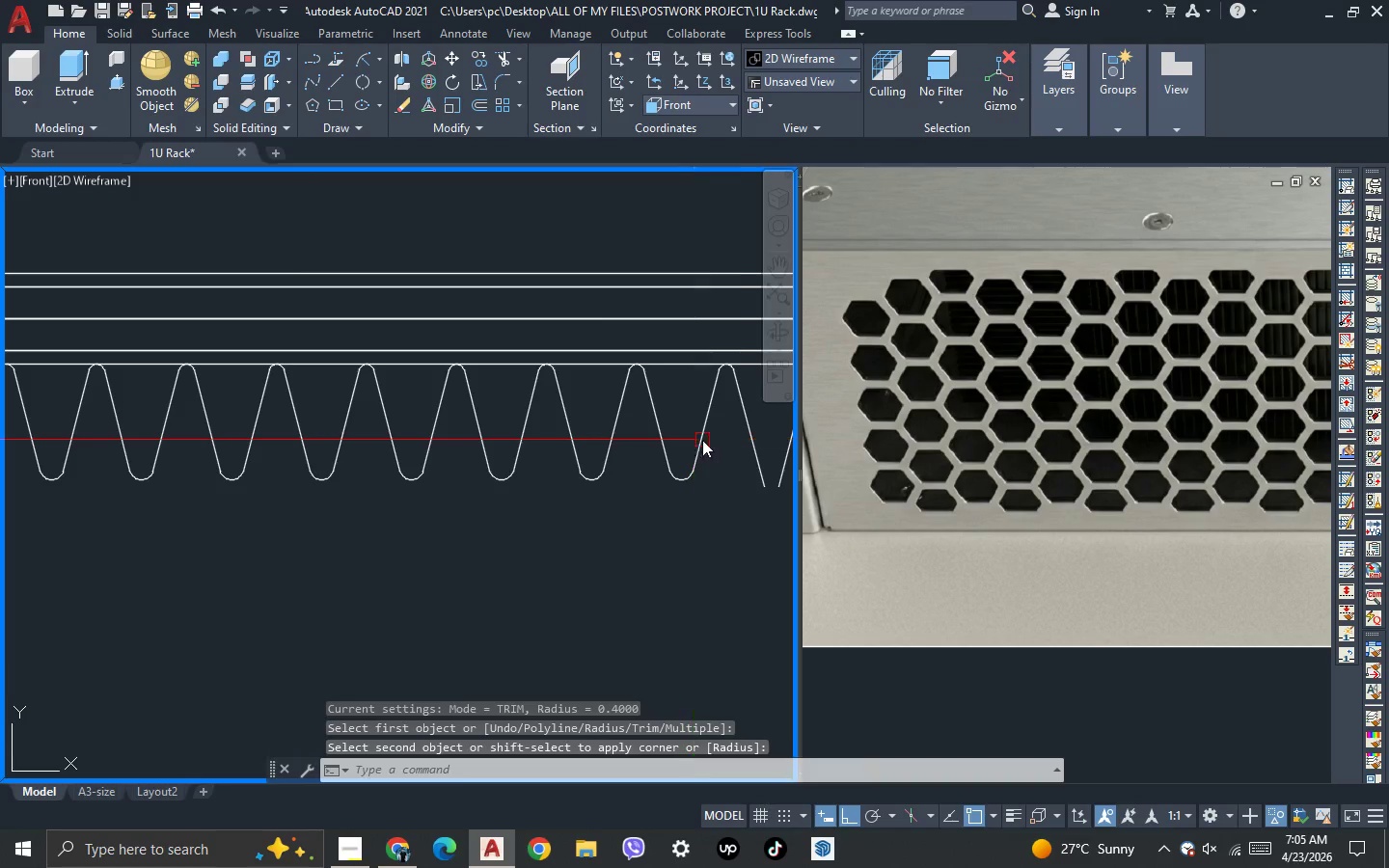 
key(Space)
 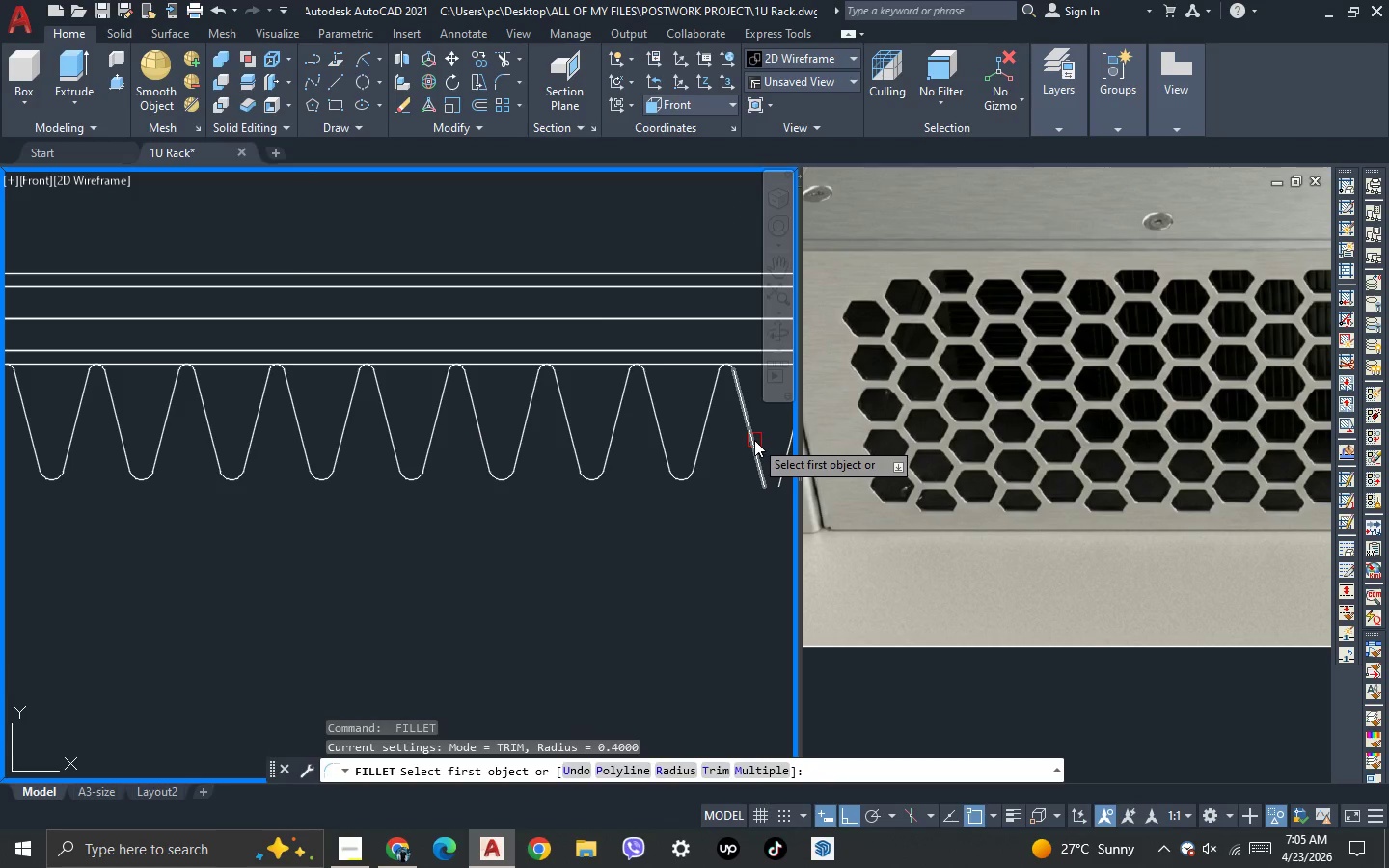 
left_click([754, 440])
 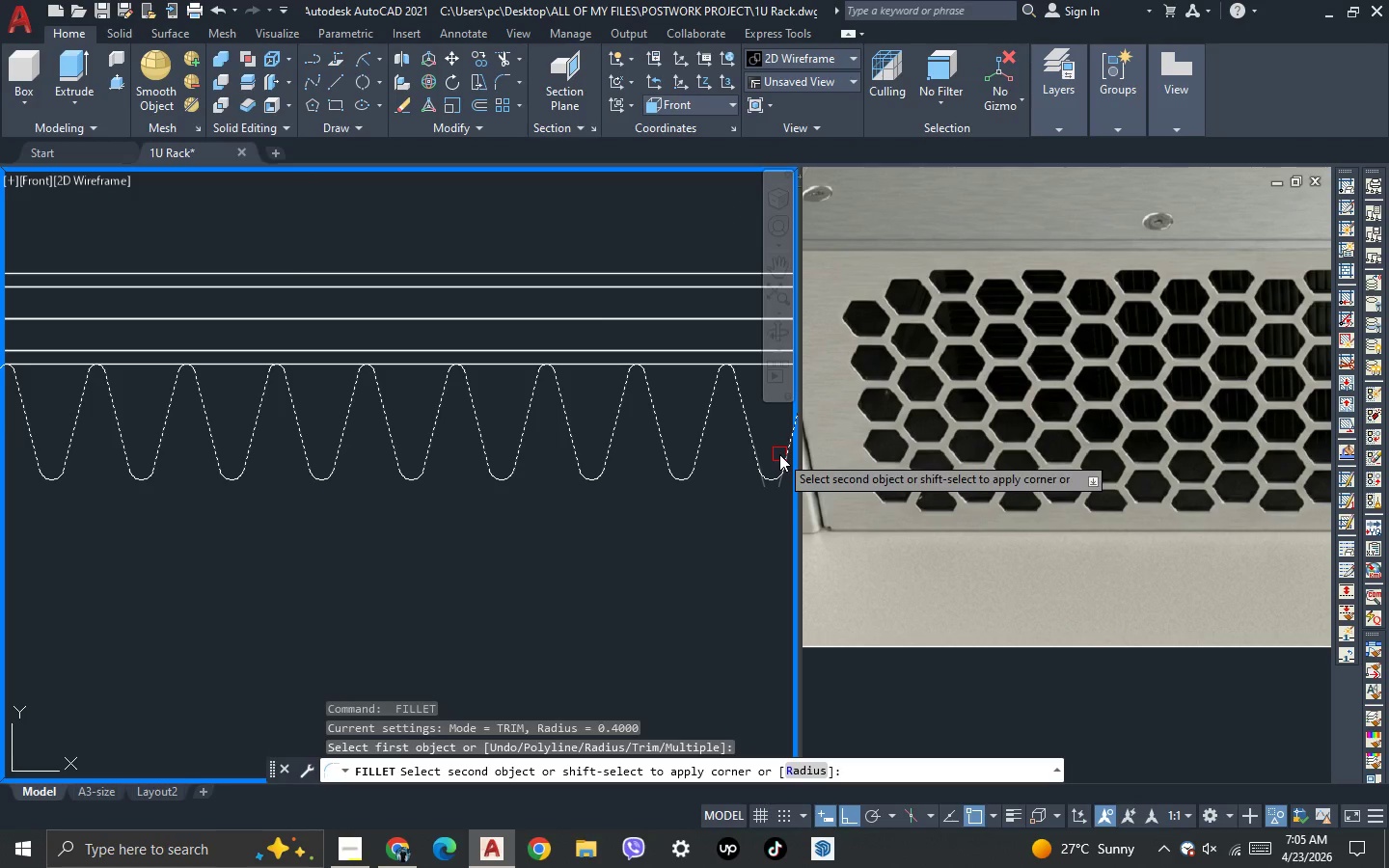 
left_click([779, 454])
 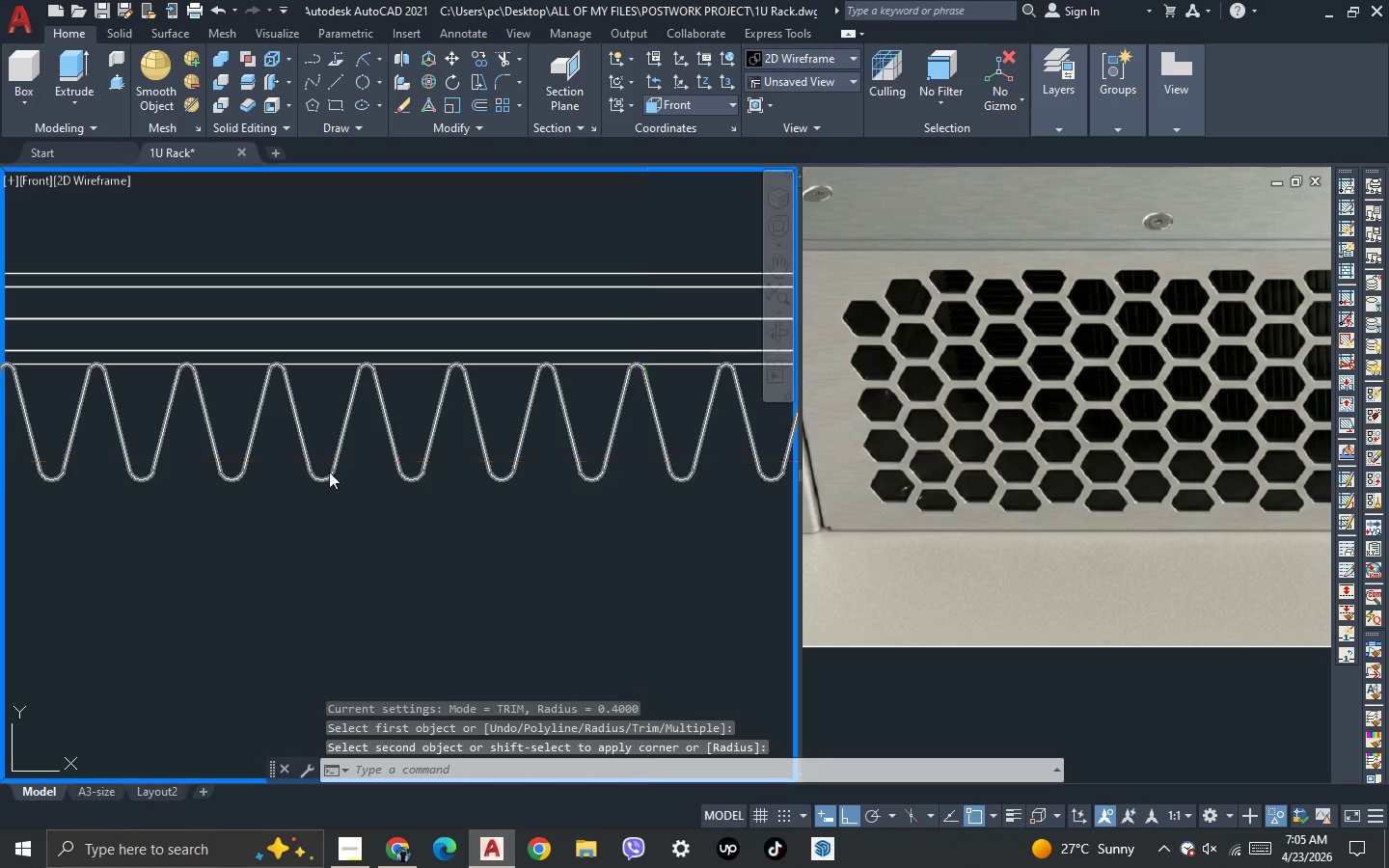 
scroll: coordinate [305, 474], scroll_direction: down, amount: 3.0
 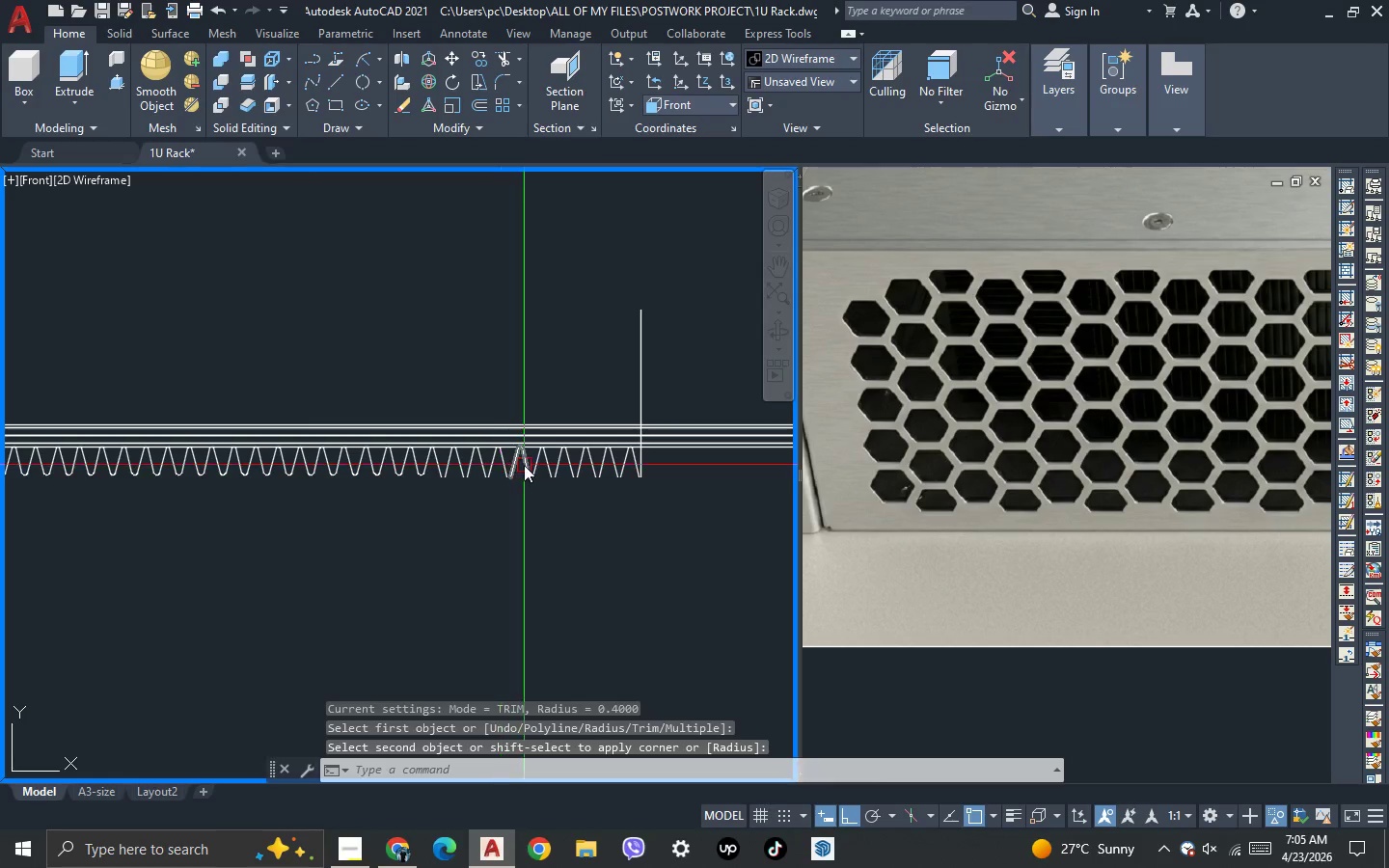 
key(Space)
 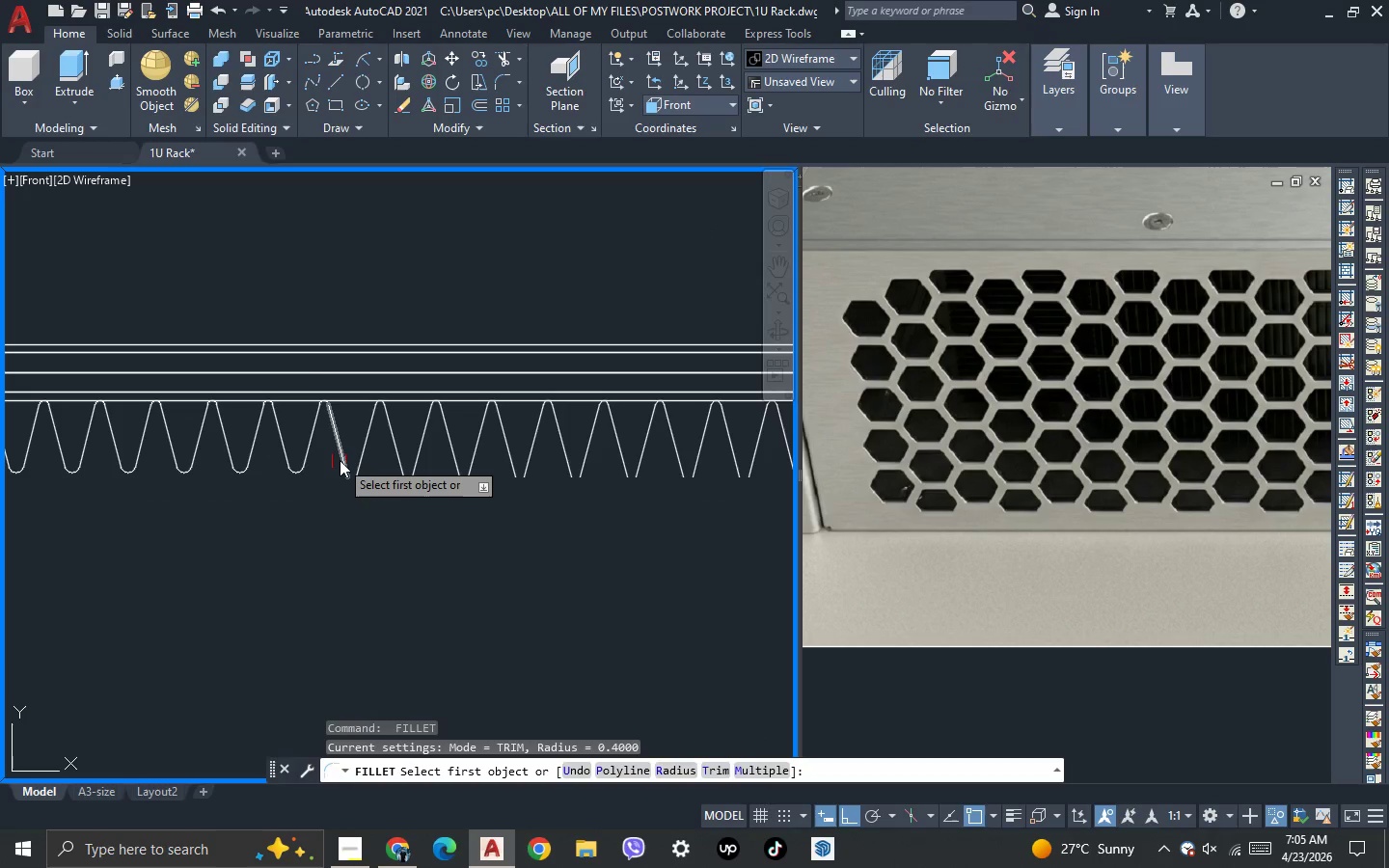 
scroll: coordinate [469, 499], scroll_direction: up, amount: 2.0
 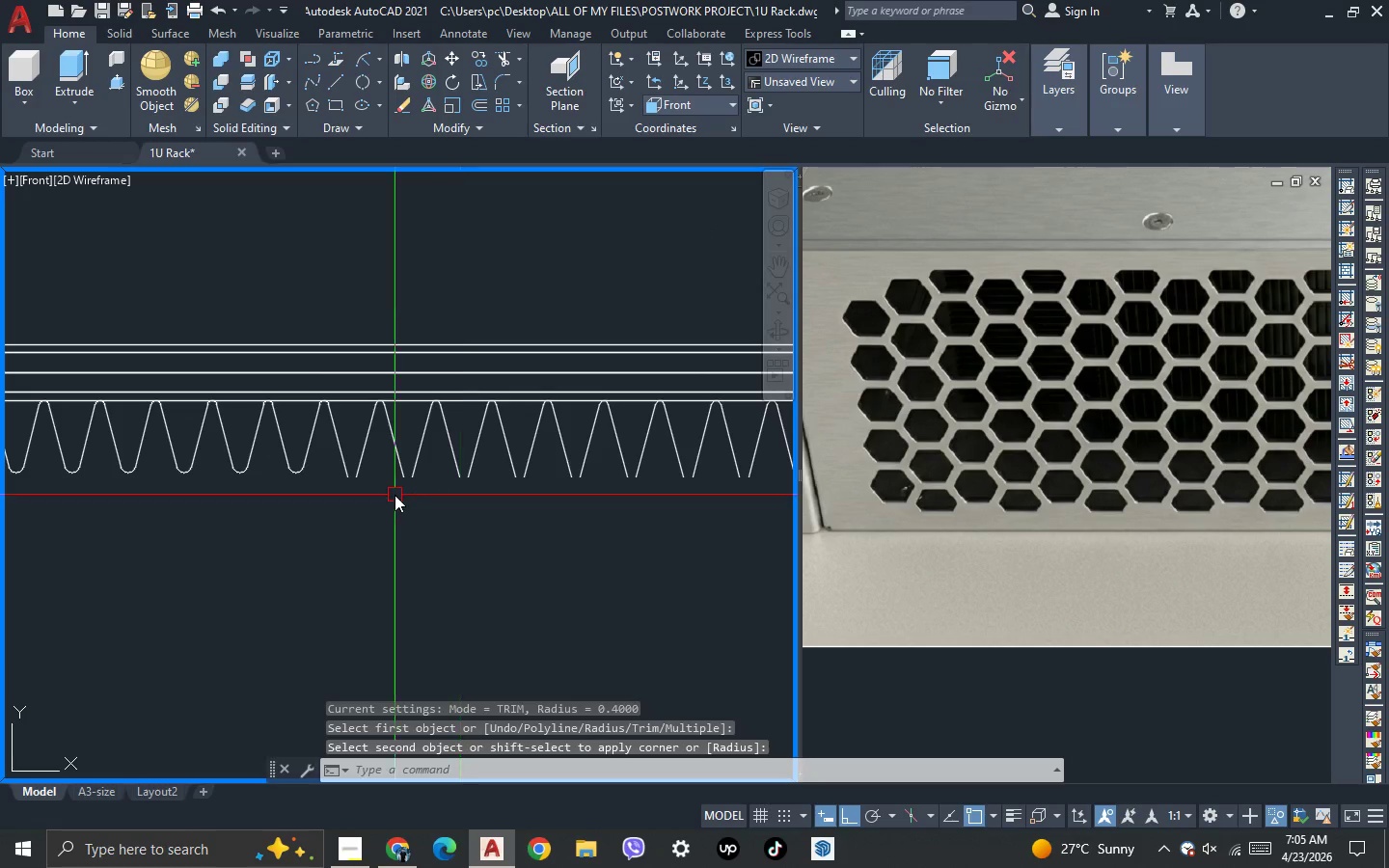 
left_click([340, 457])
 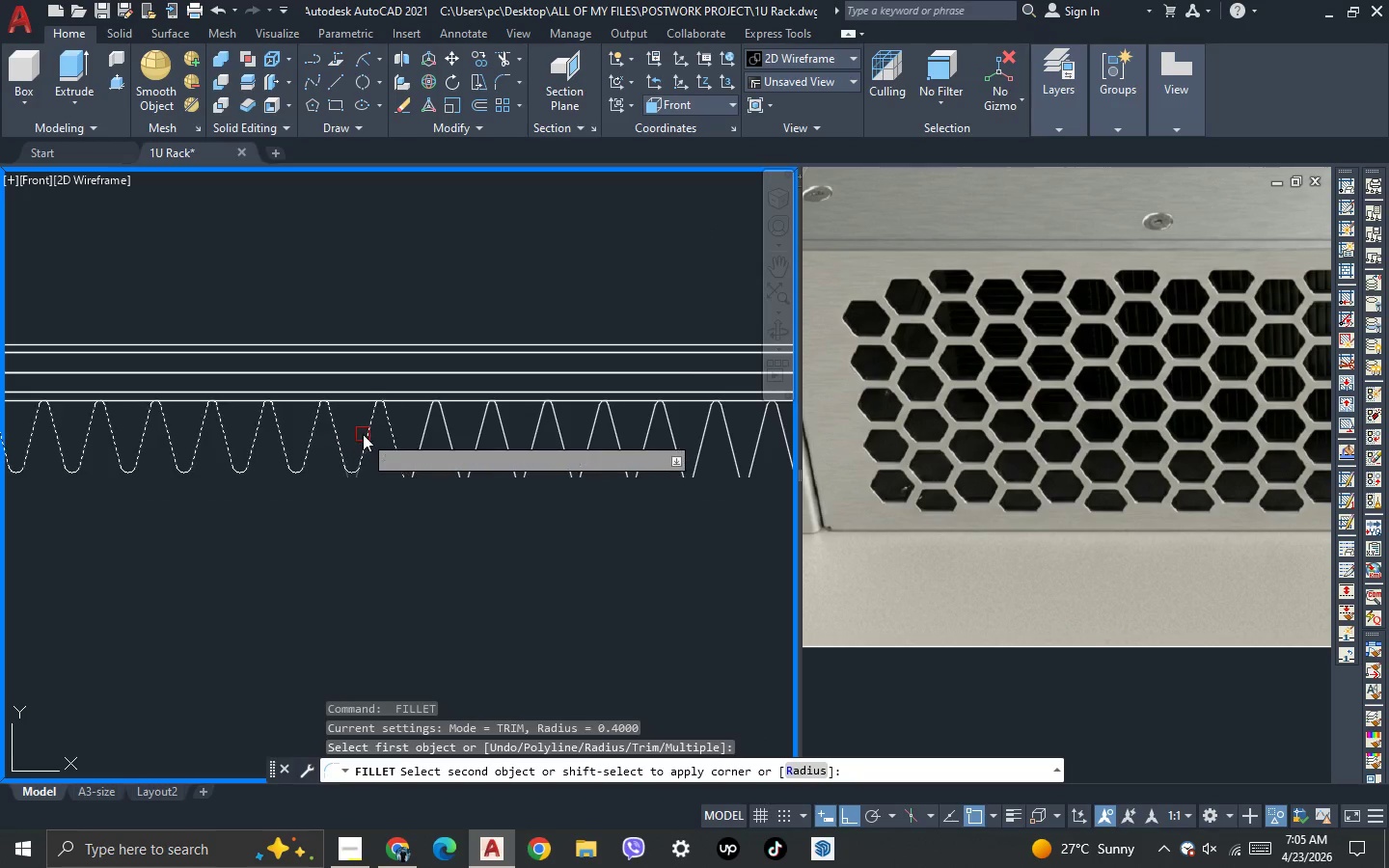 
left_click([364, 433])
 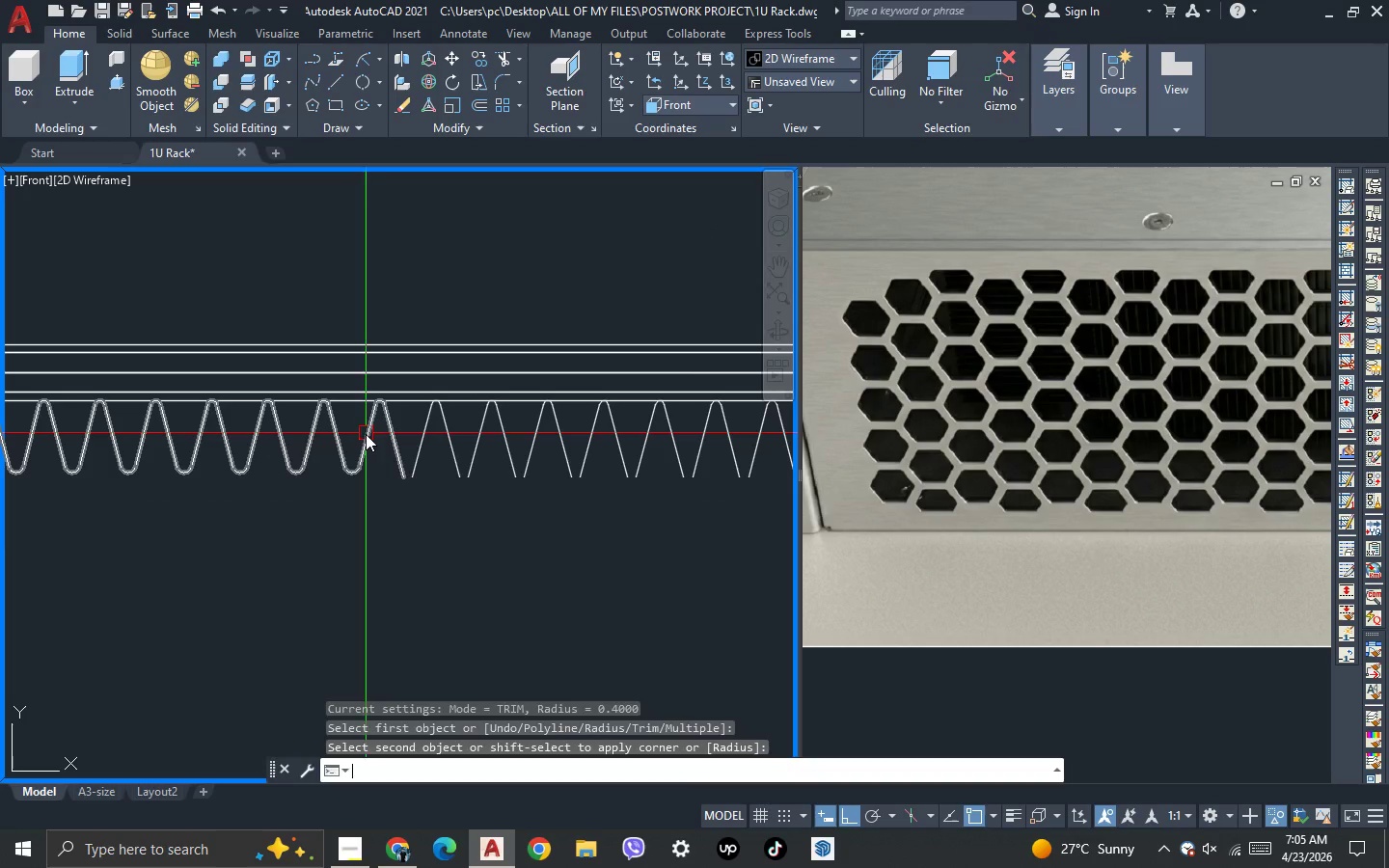 
key(Space)
 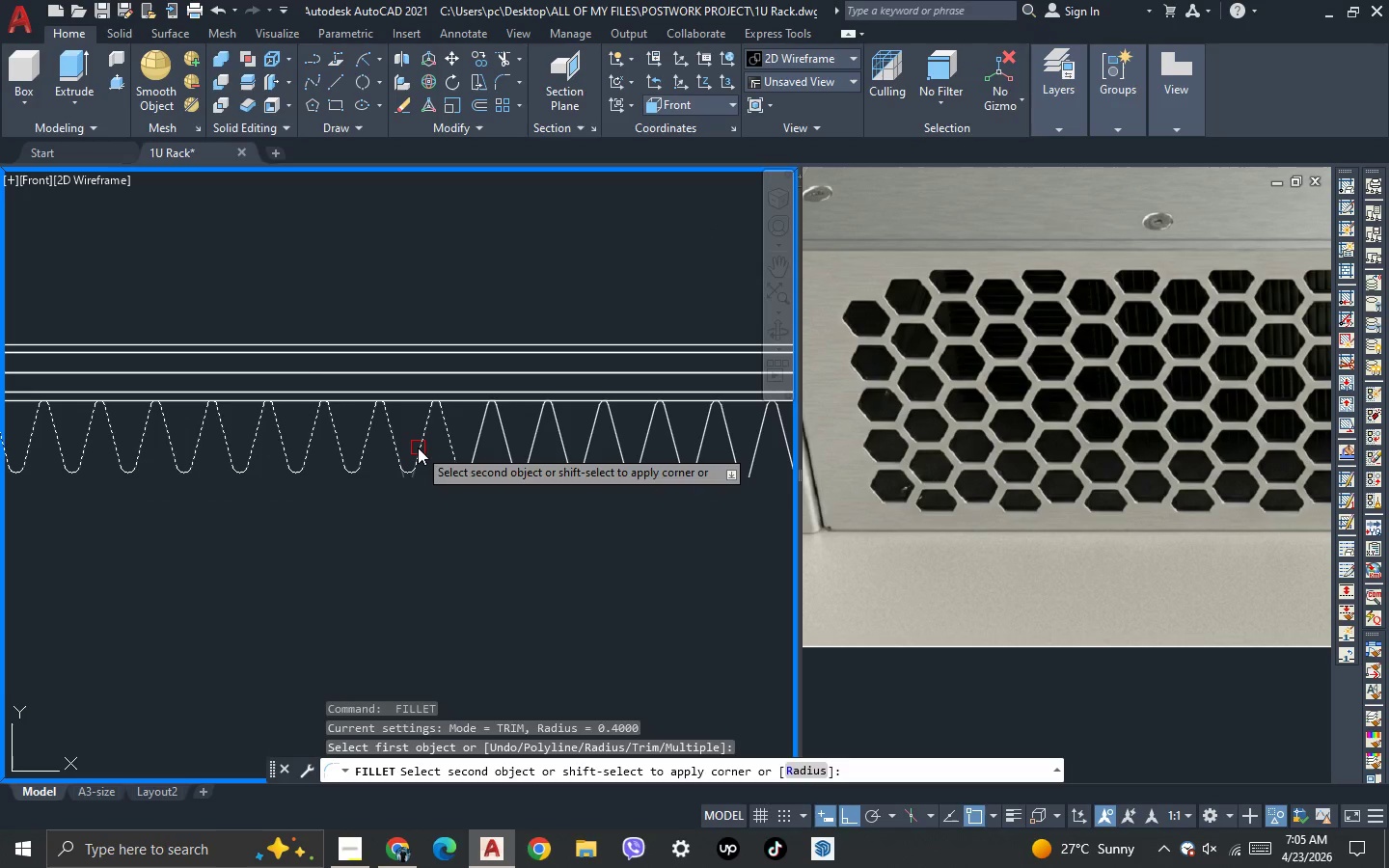 
key(Space)
 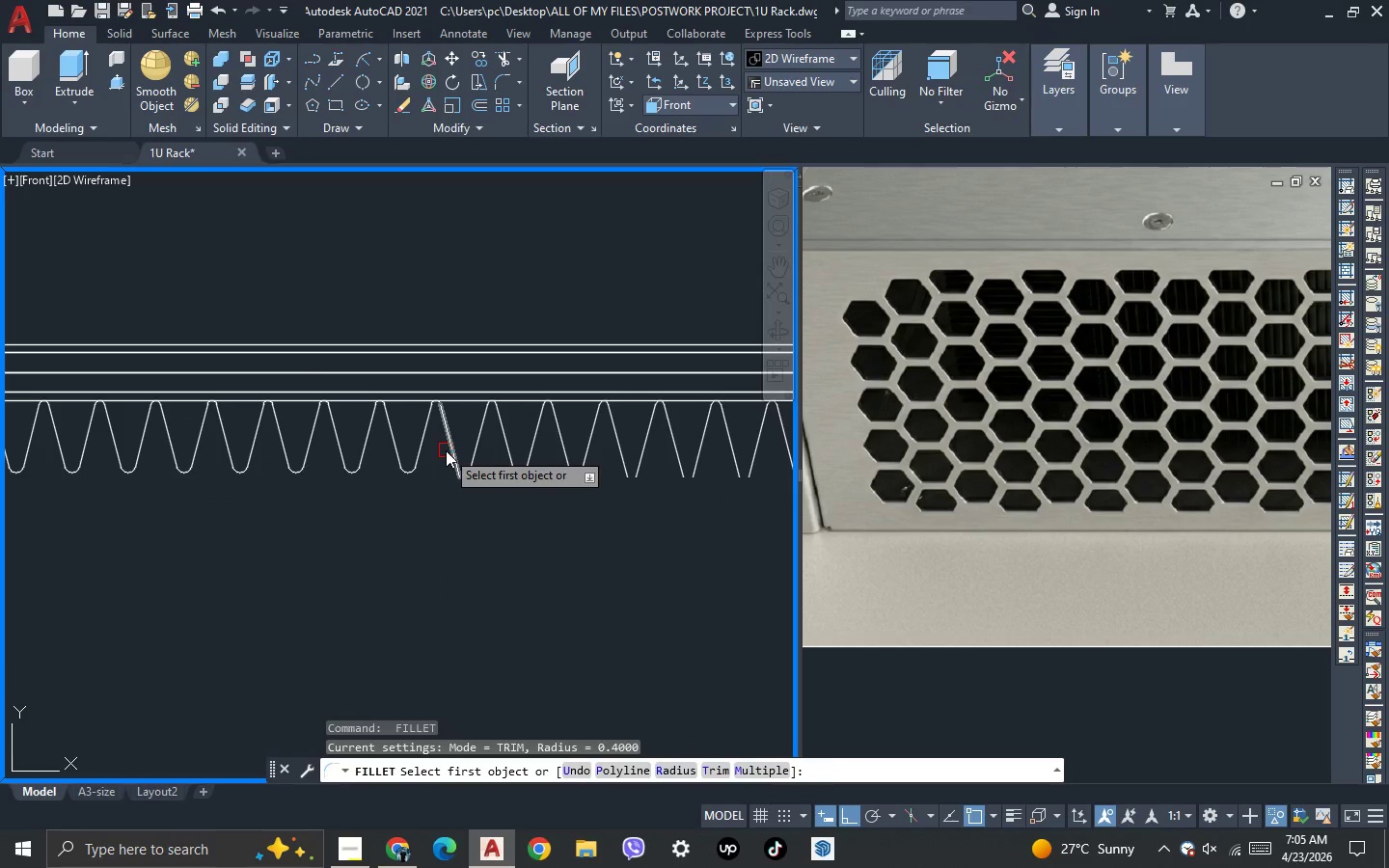 
left_click([446, 450])
 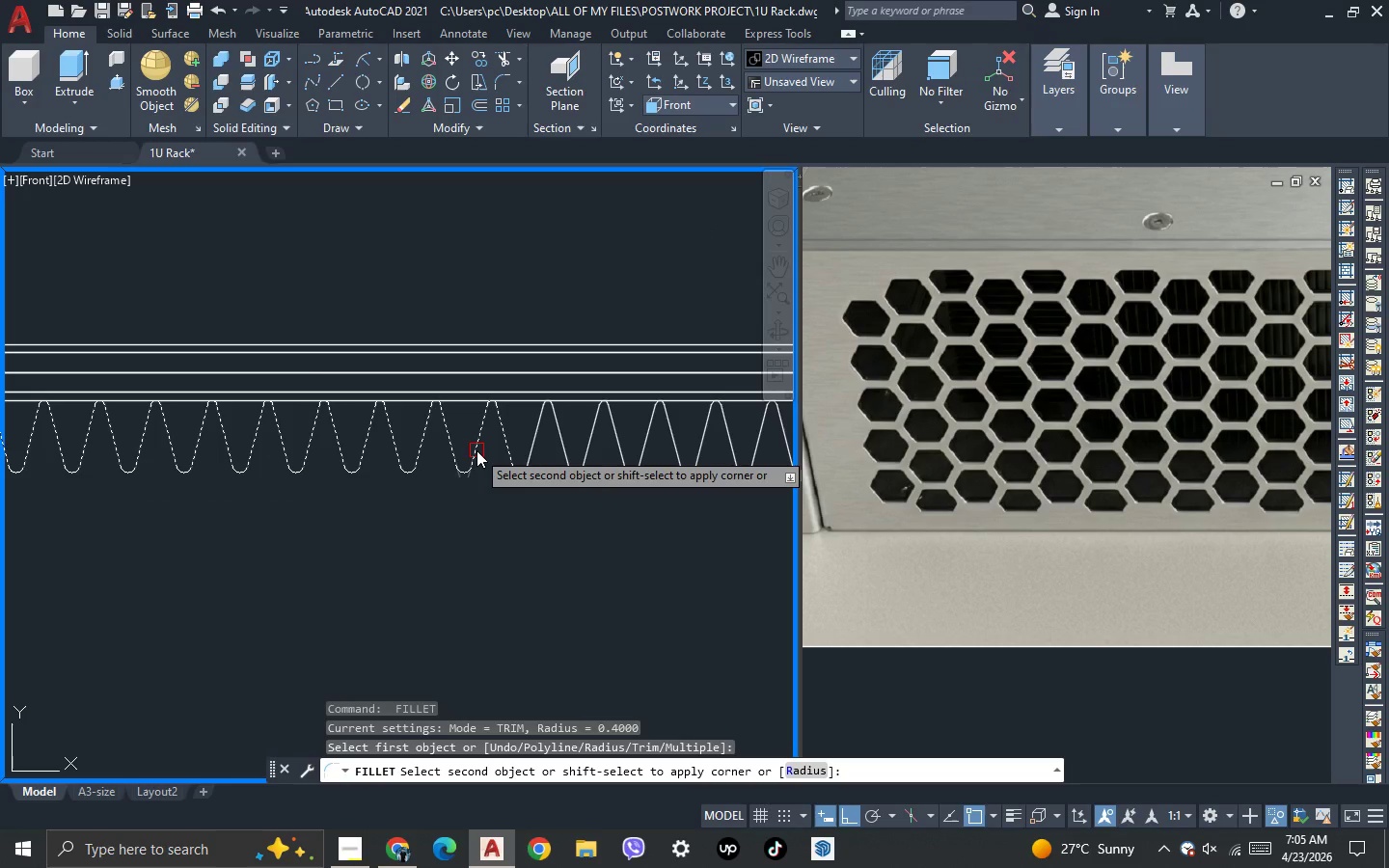 
left_click([477, 450])
 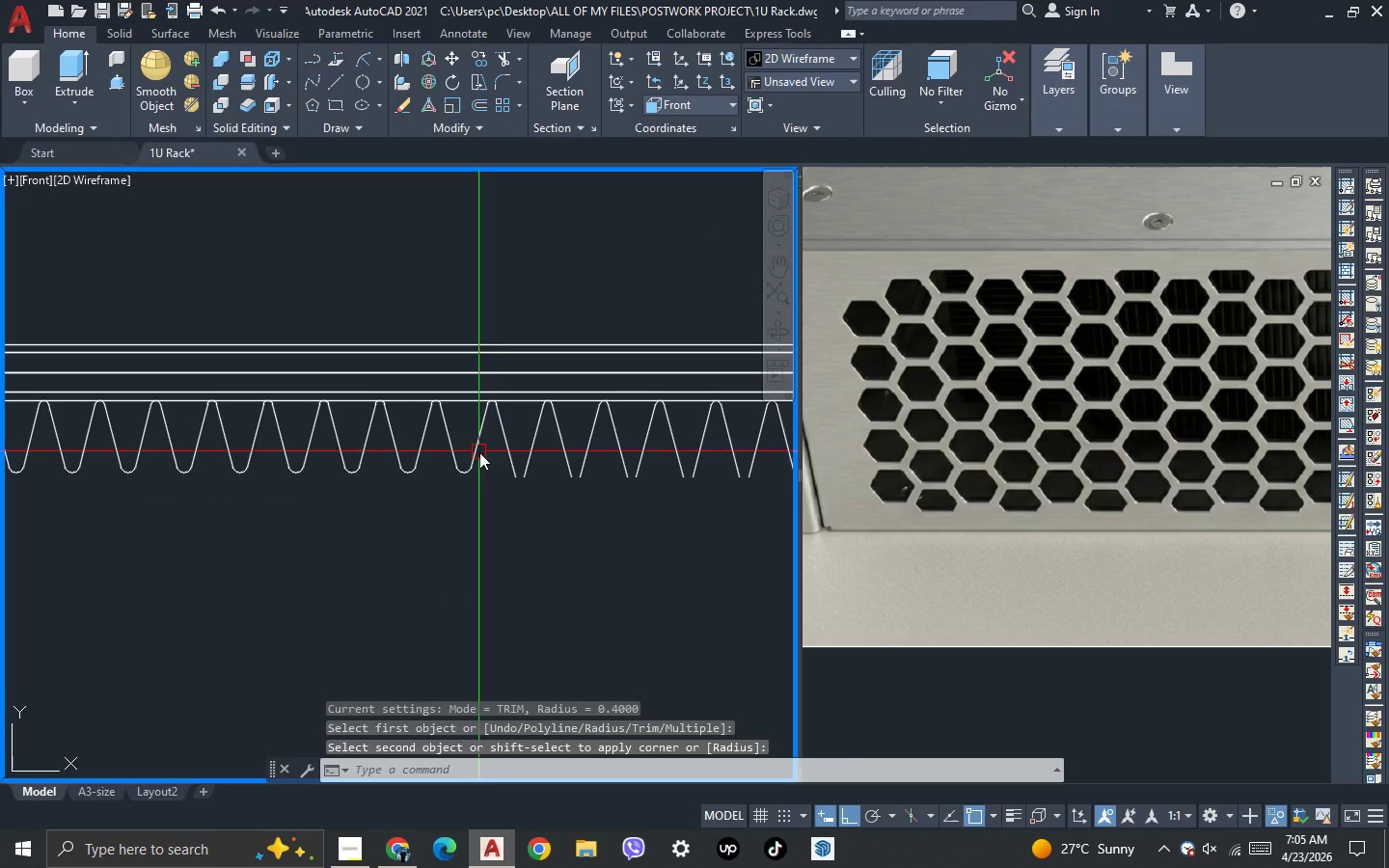 
key(Space)
 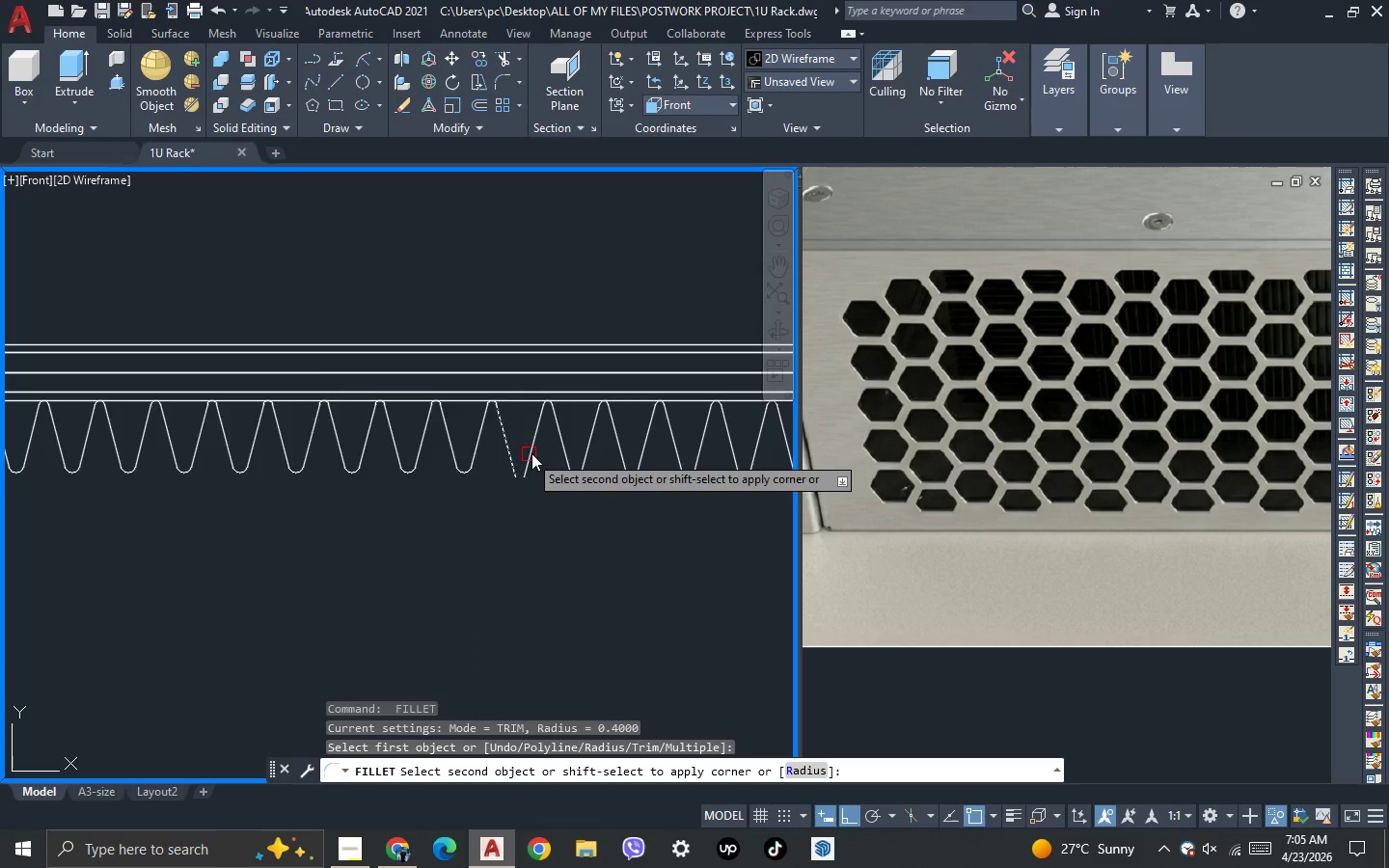 
left_click([531, 453])
 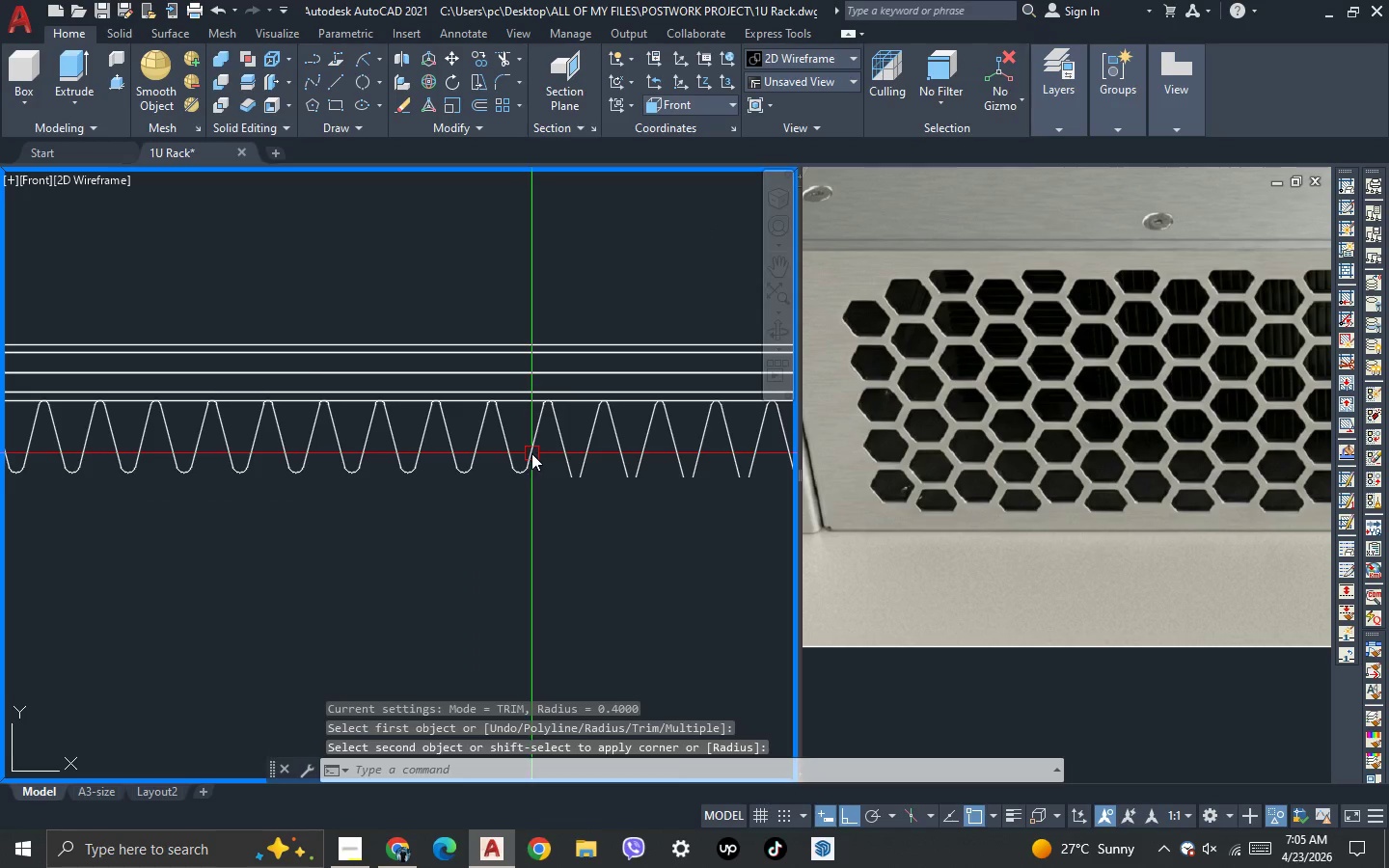 
key(Space)
 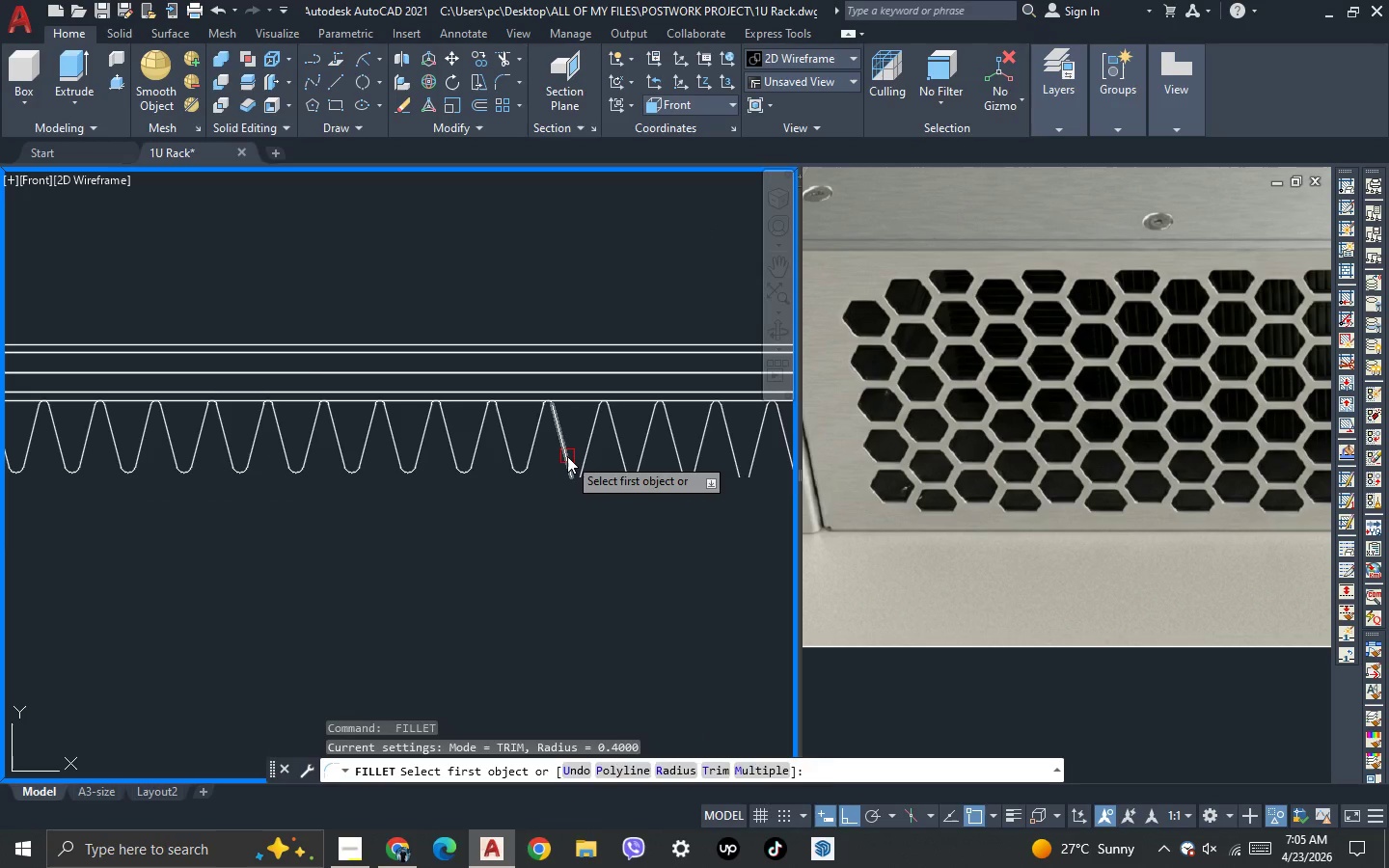 
left_click([568, 457])
 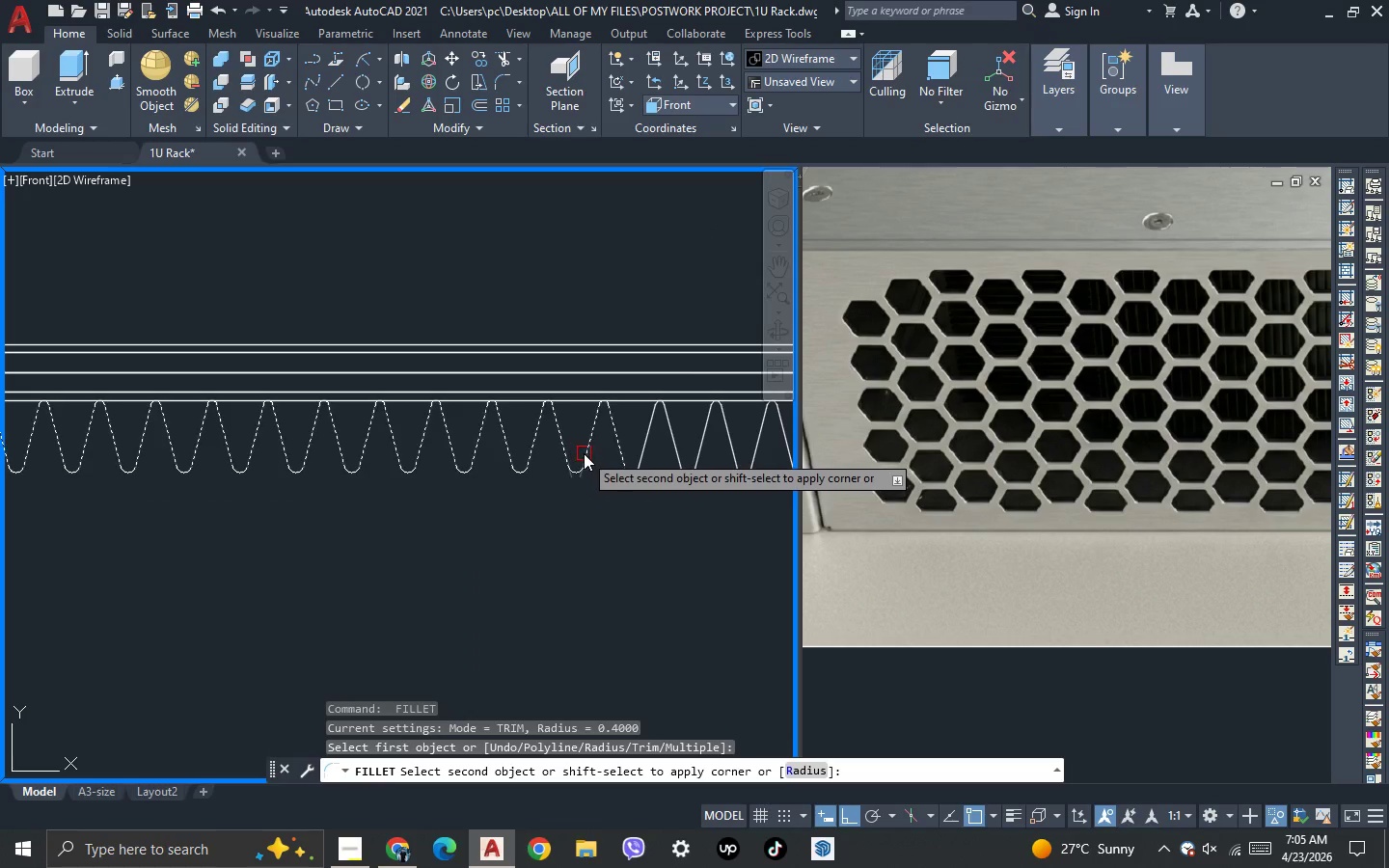 
left_click([585, 453])
 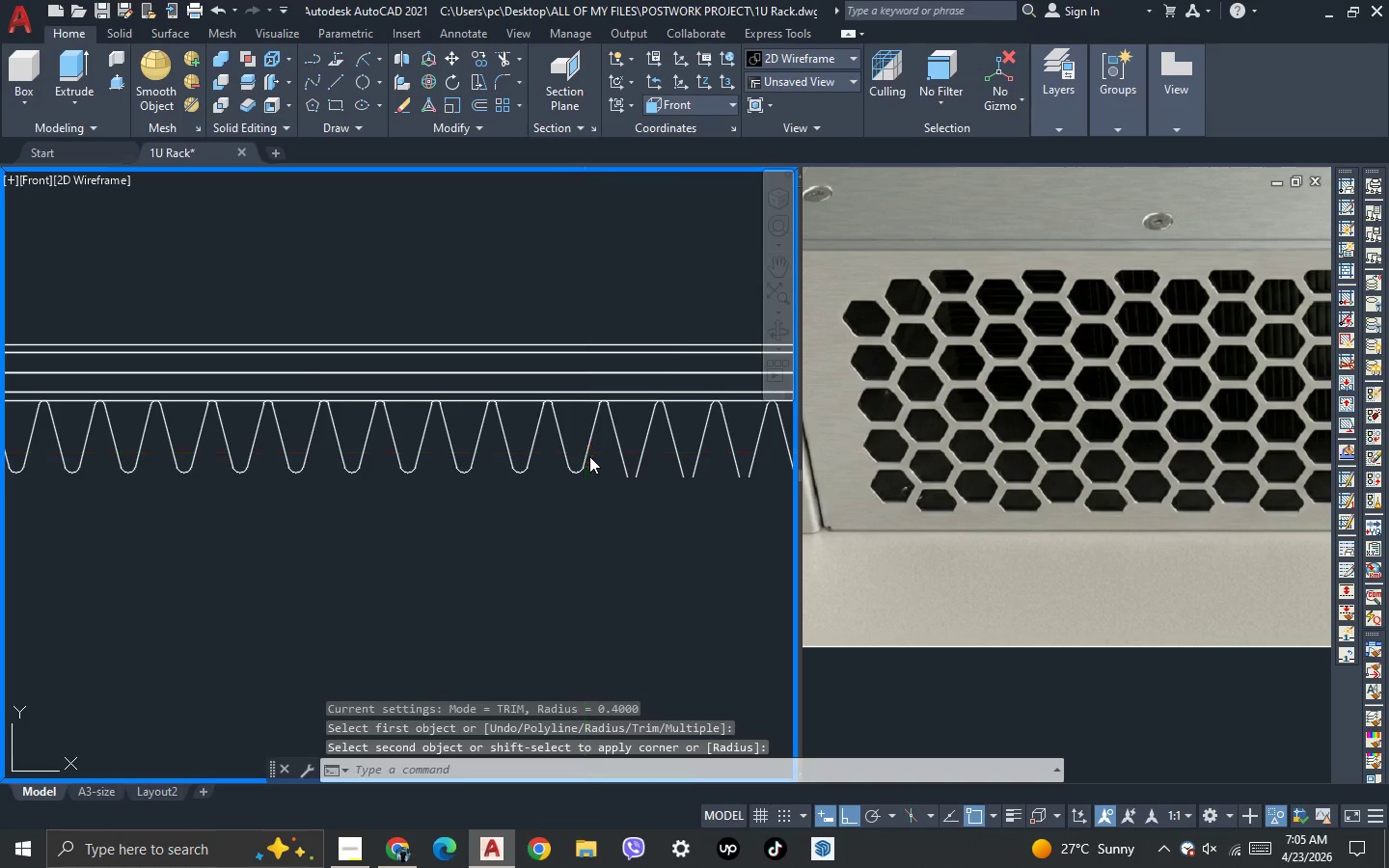 
key(Space)
 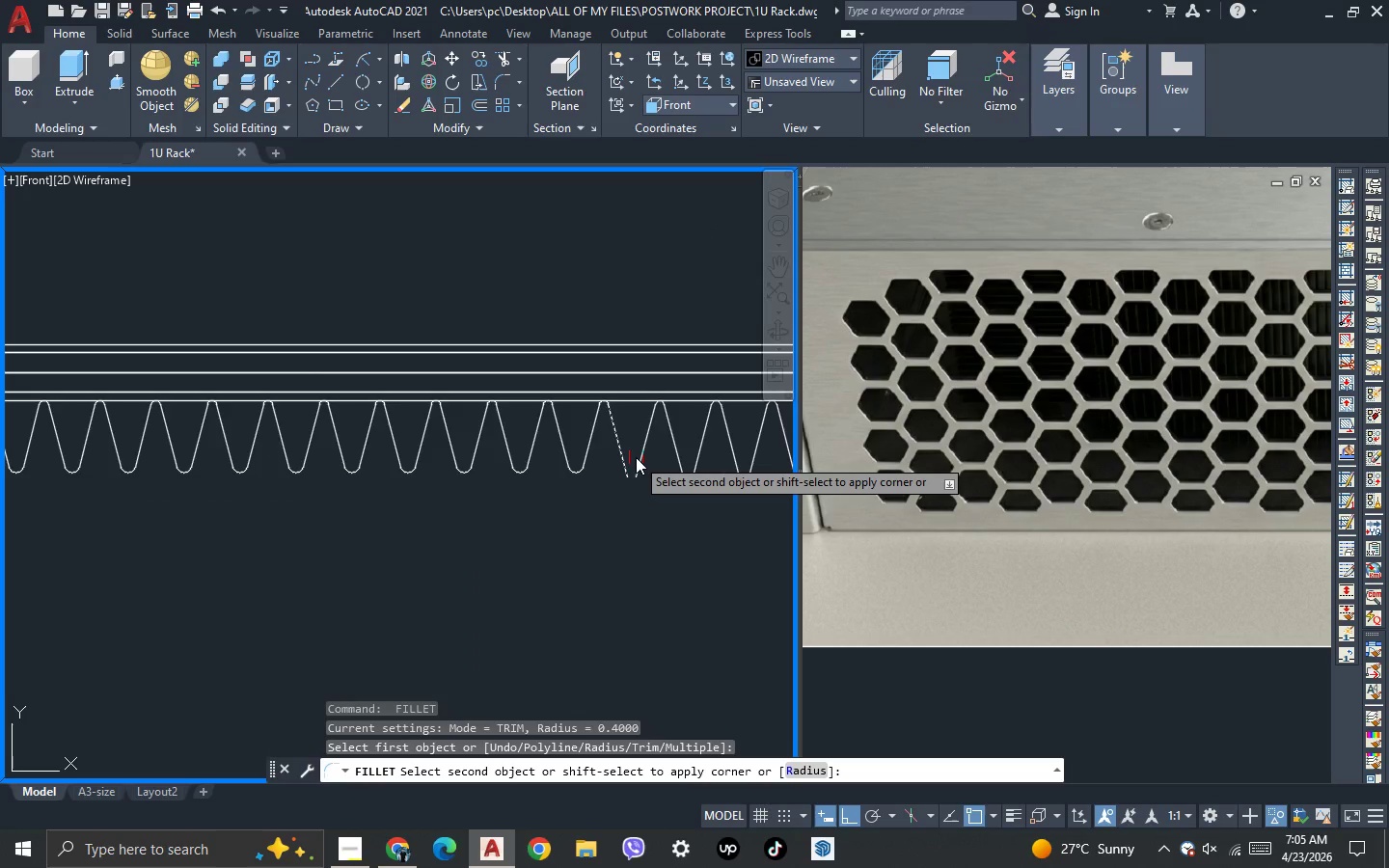 
double_click([636, 457])
 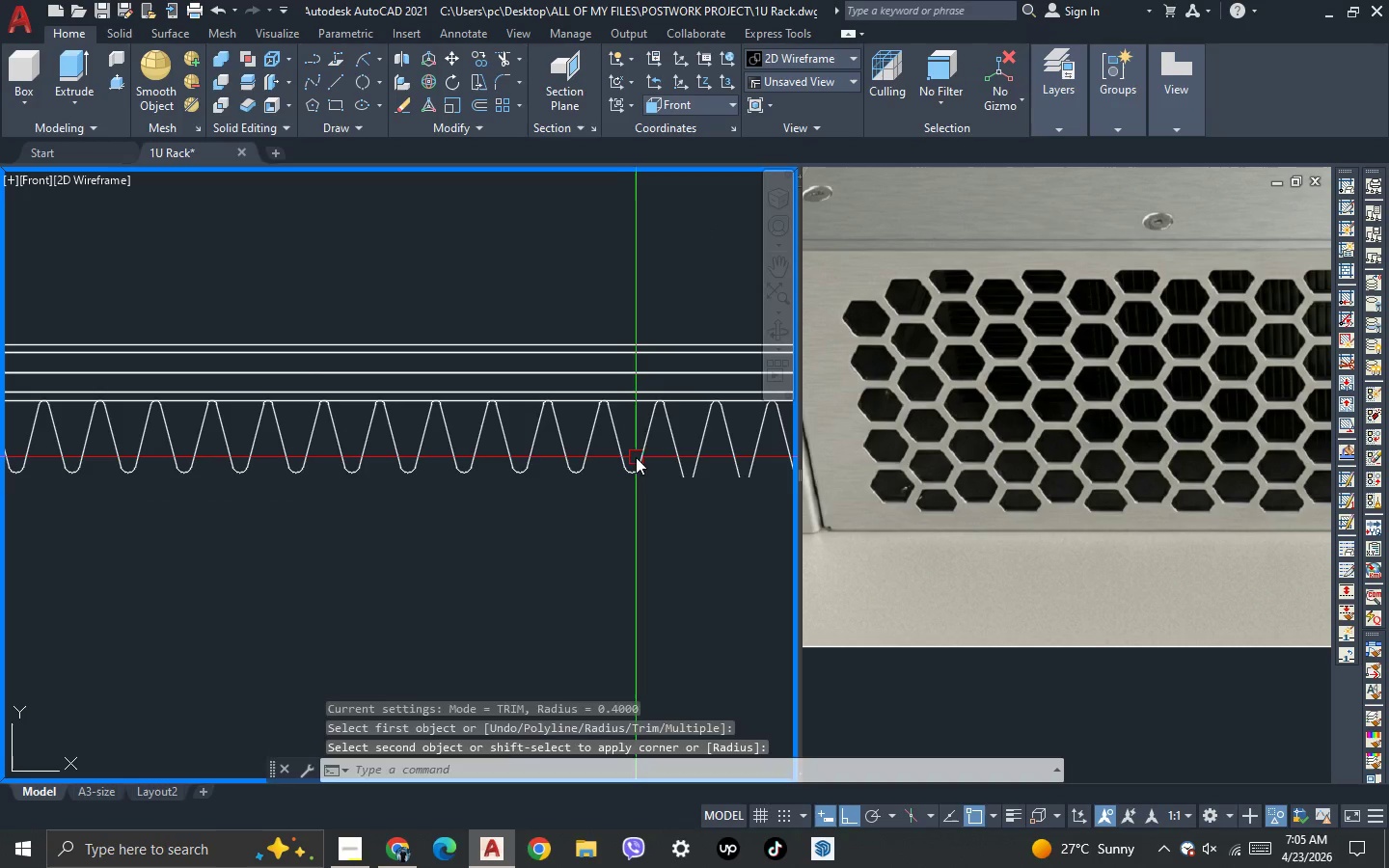 
key(Space)
 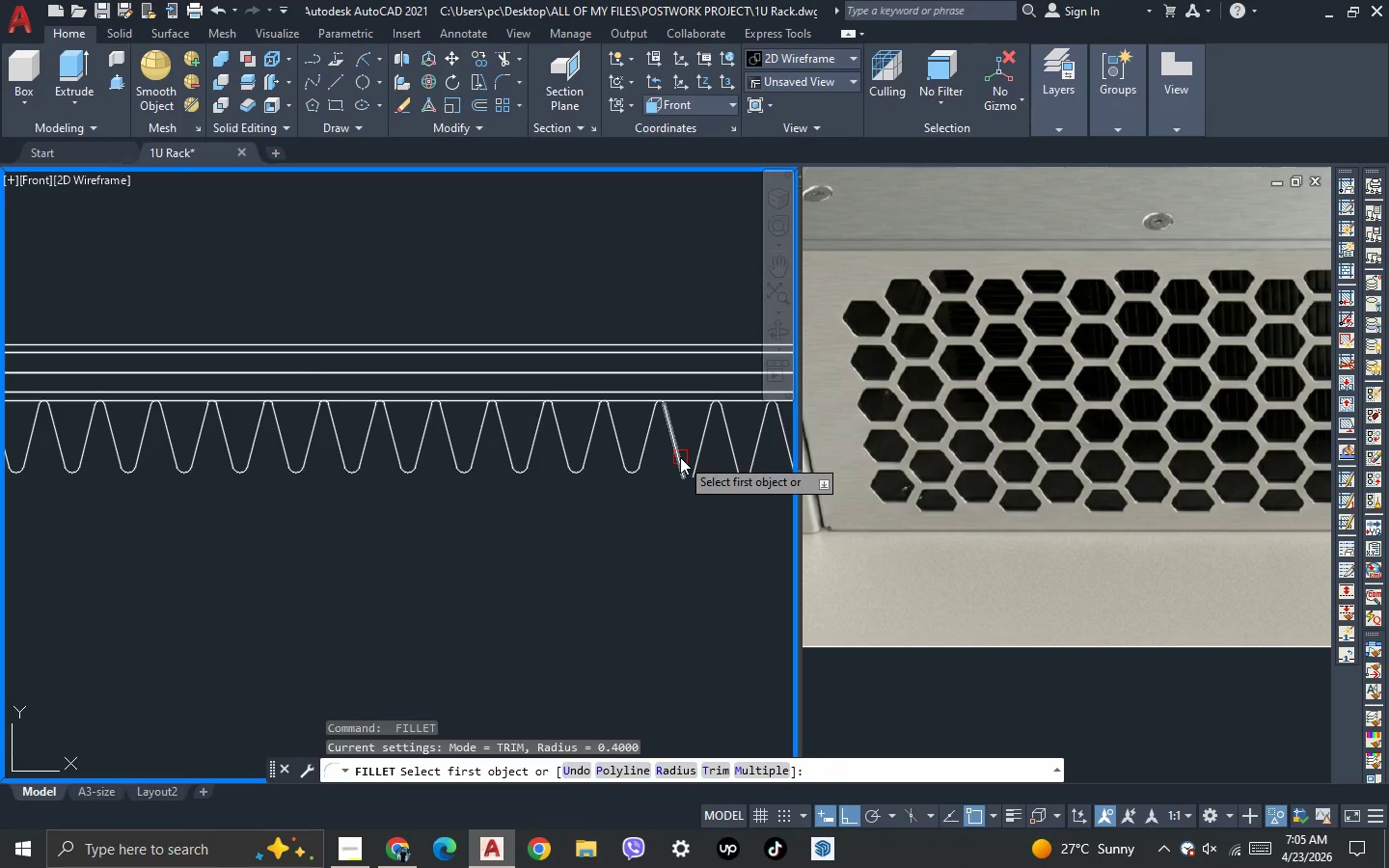 
left_click([681, 457])
 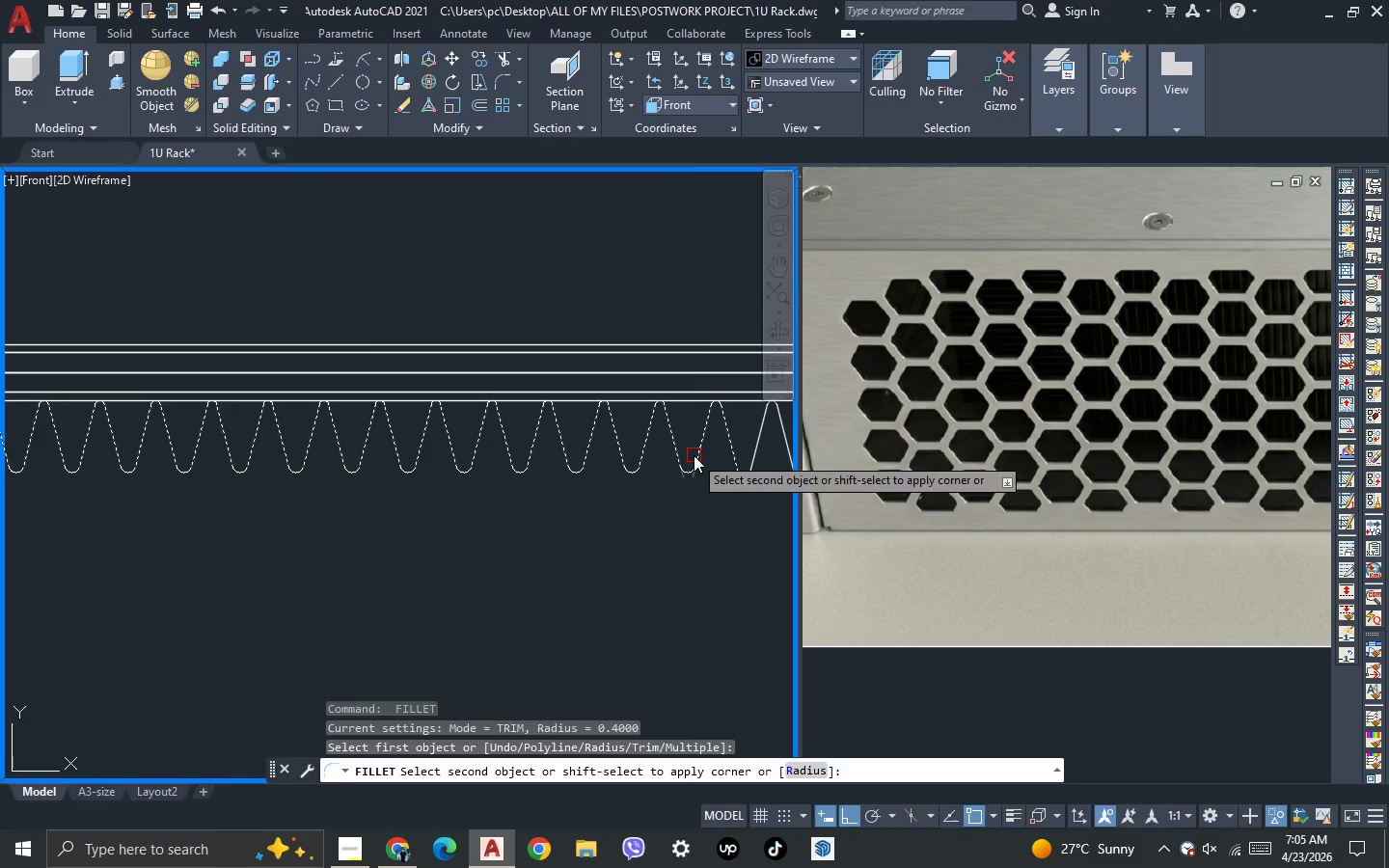 
key(Space)
 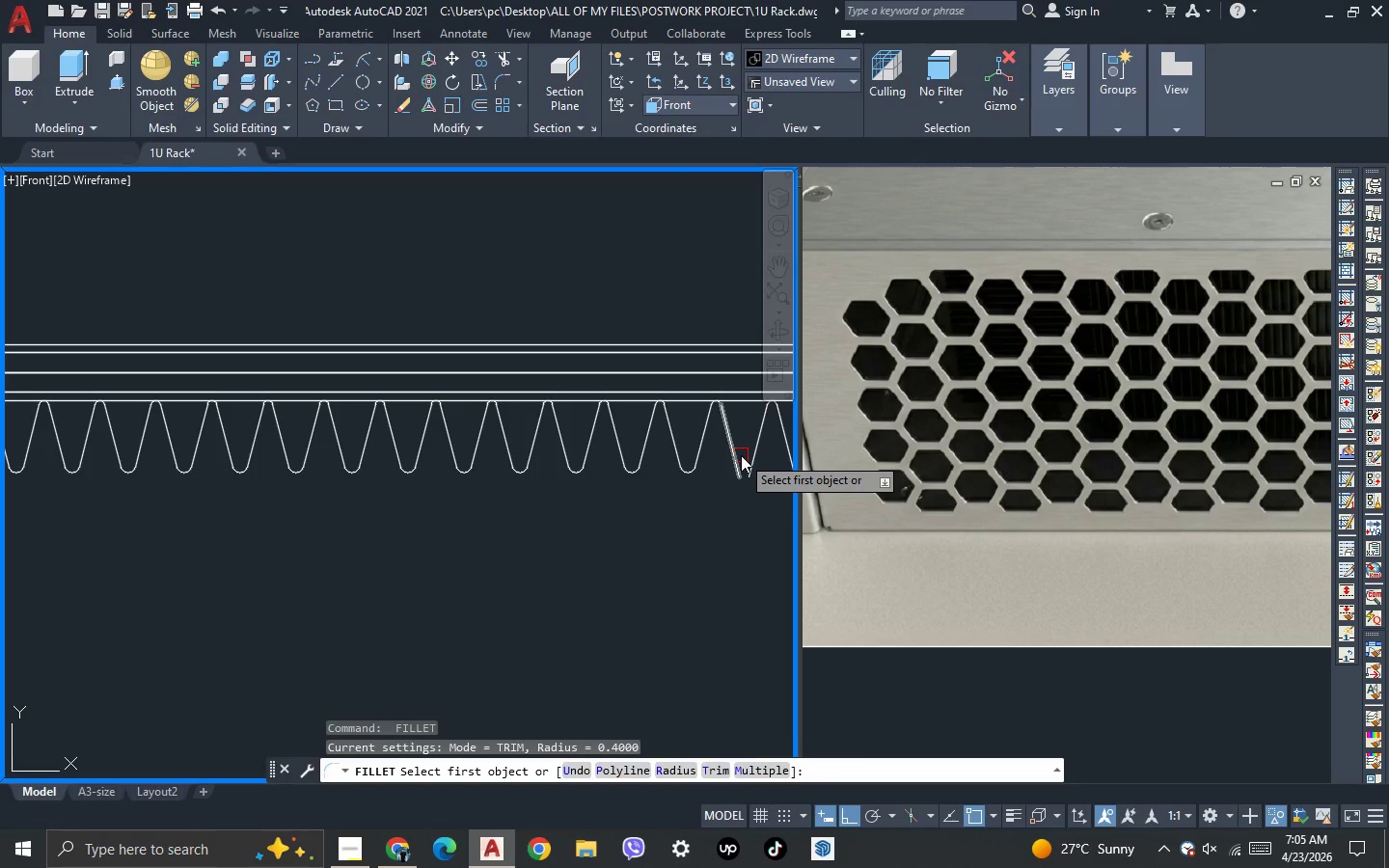 
left_click([740, 455])
 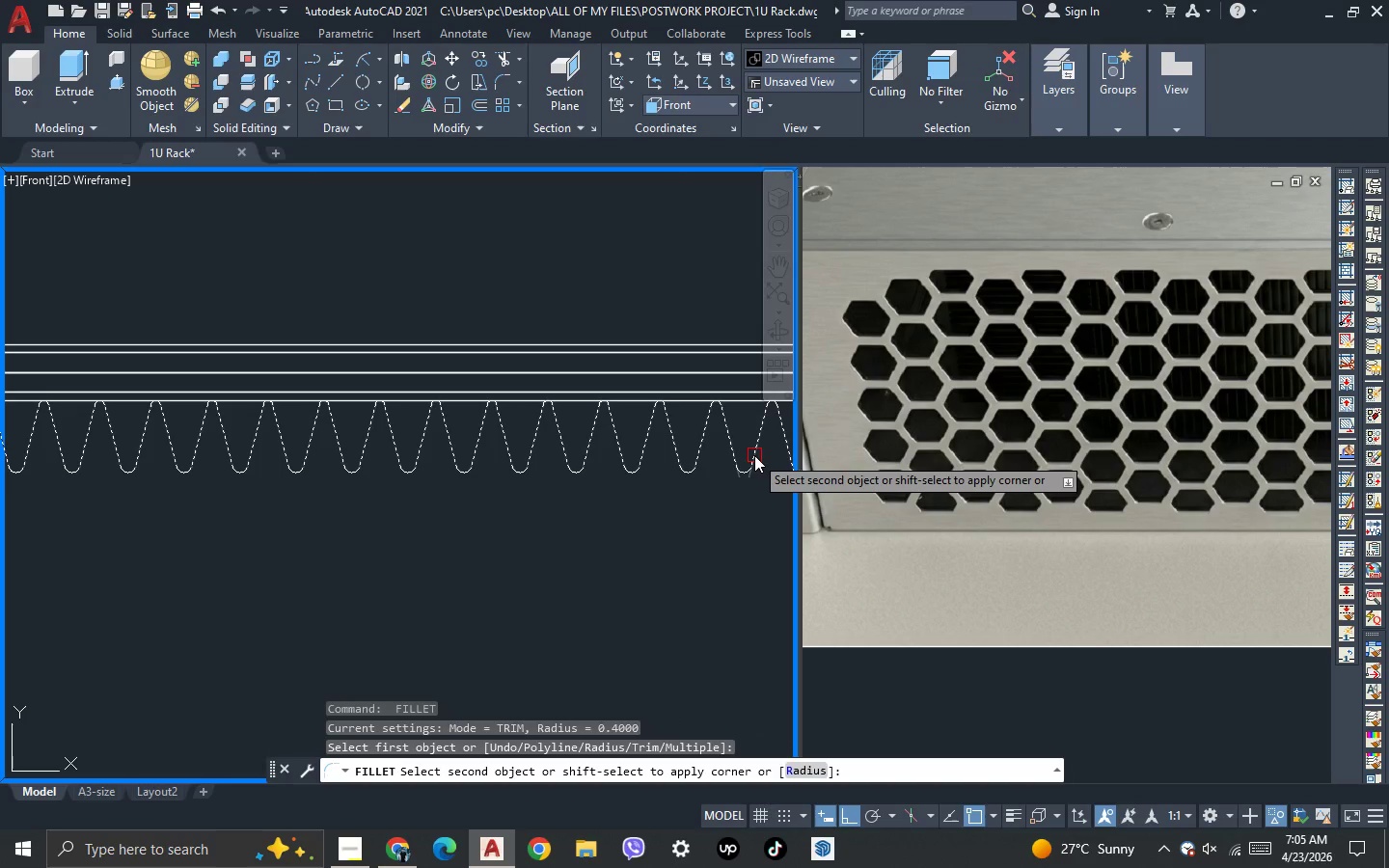 
left_click([754, 455])
 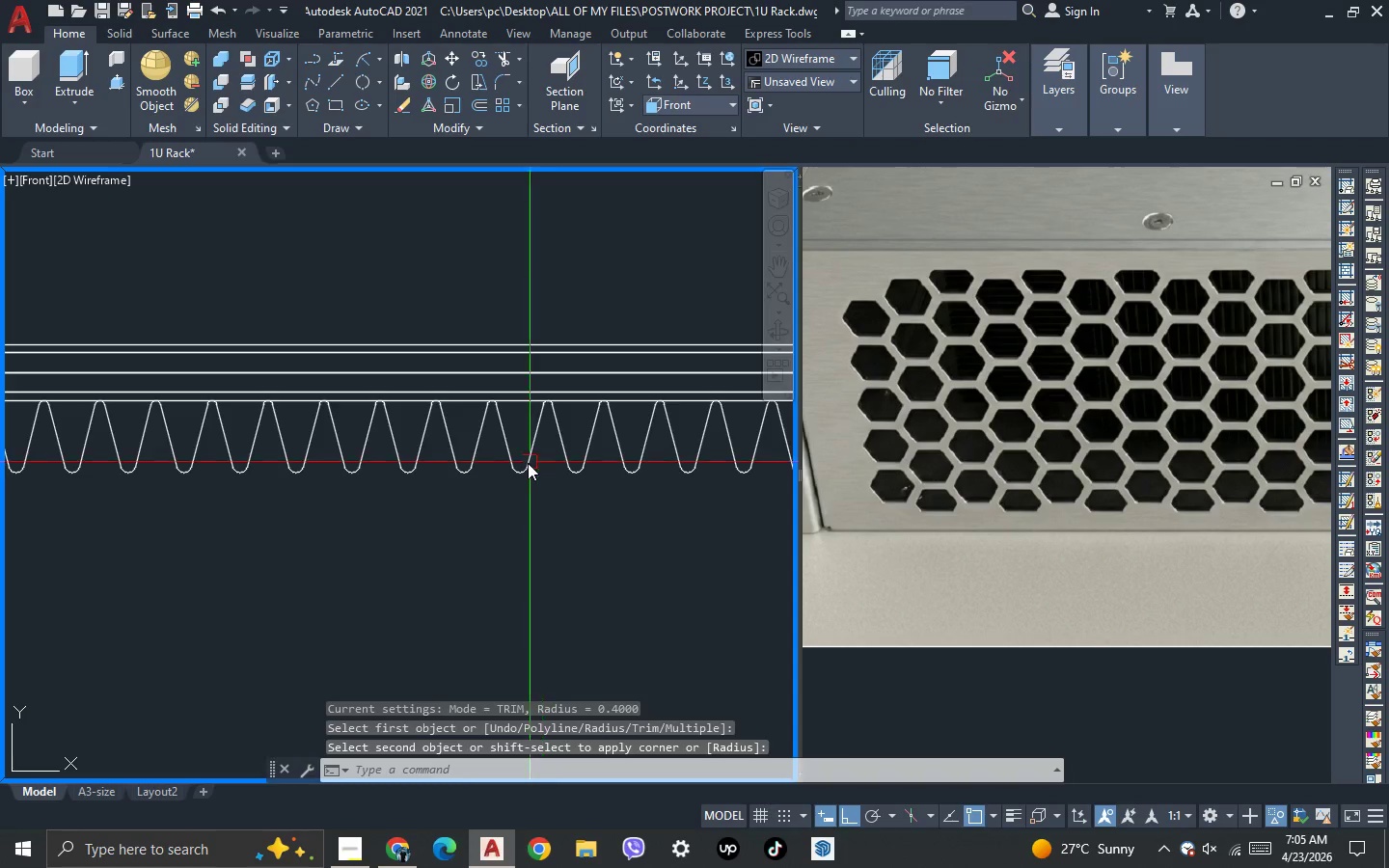 
scroll: coordinate [528, 463], scroll_direction: down, amount: 2.0
 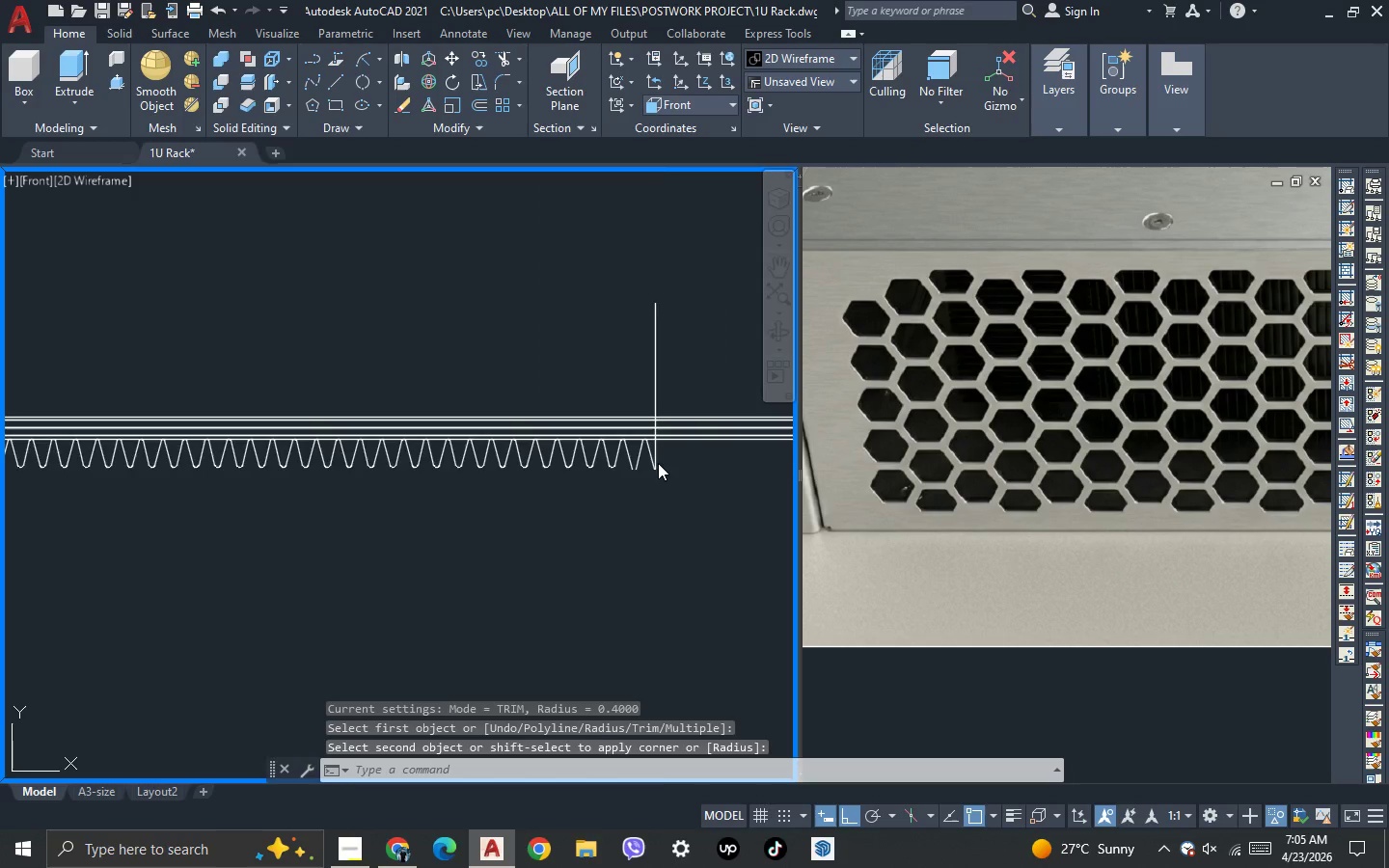 
scroll: coordinate [586, 463], scroll_direction: up, amount: 3.0
 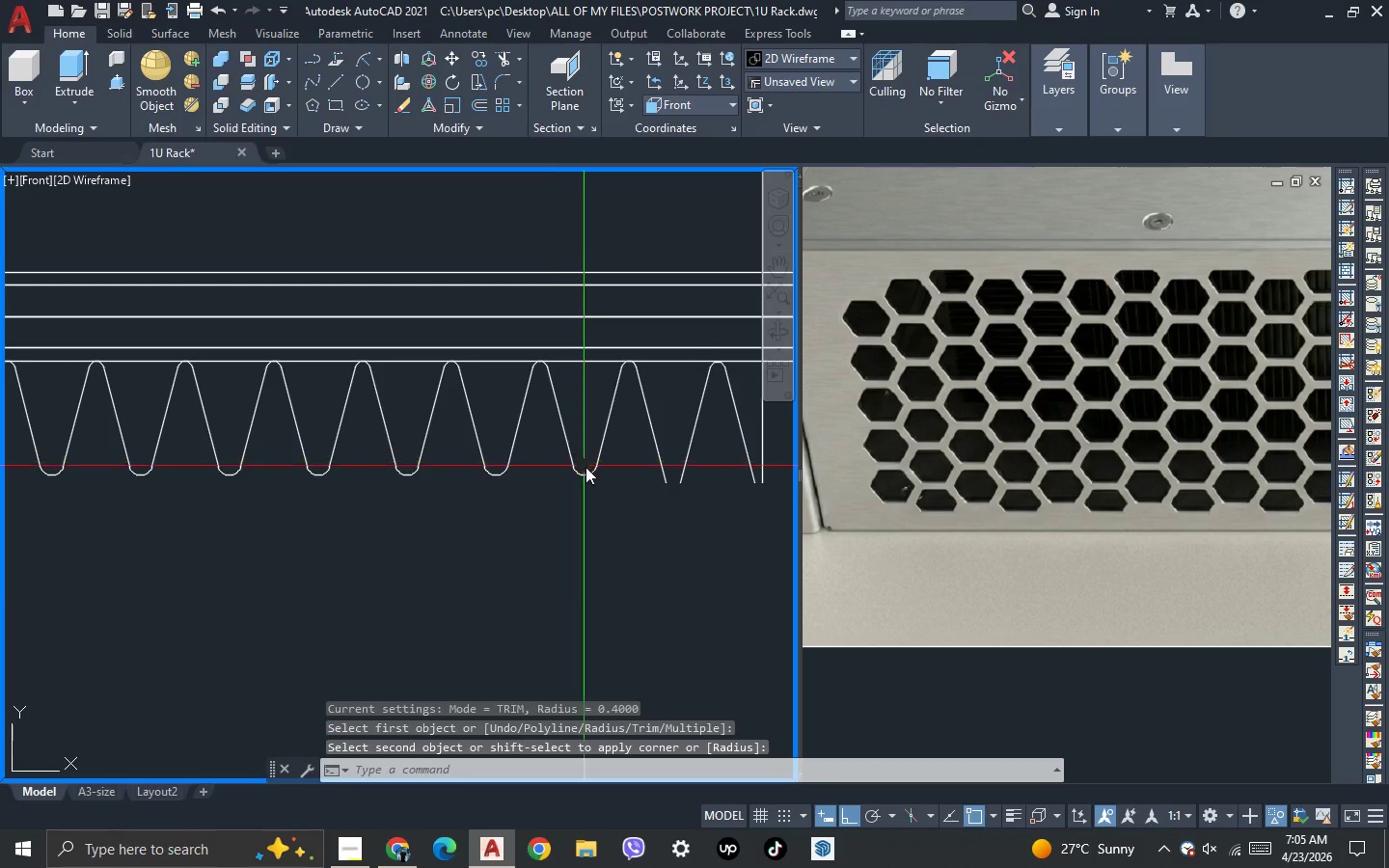 
key(Space)
 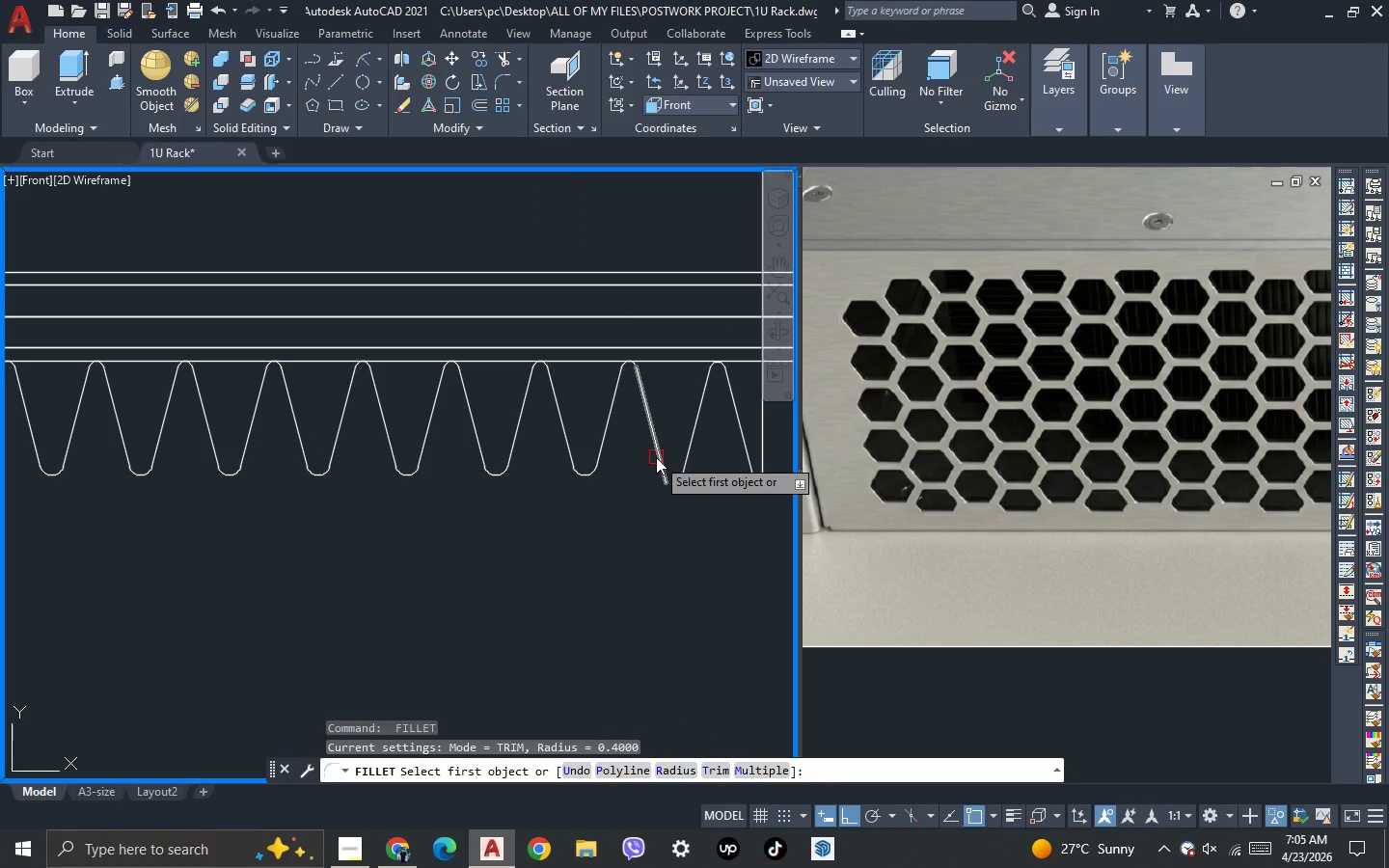 
left_click([656, 457])
 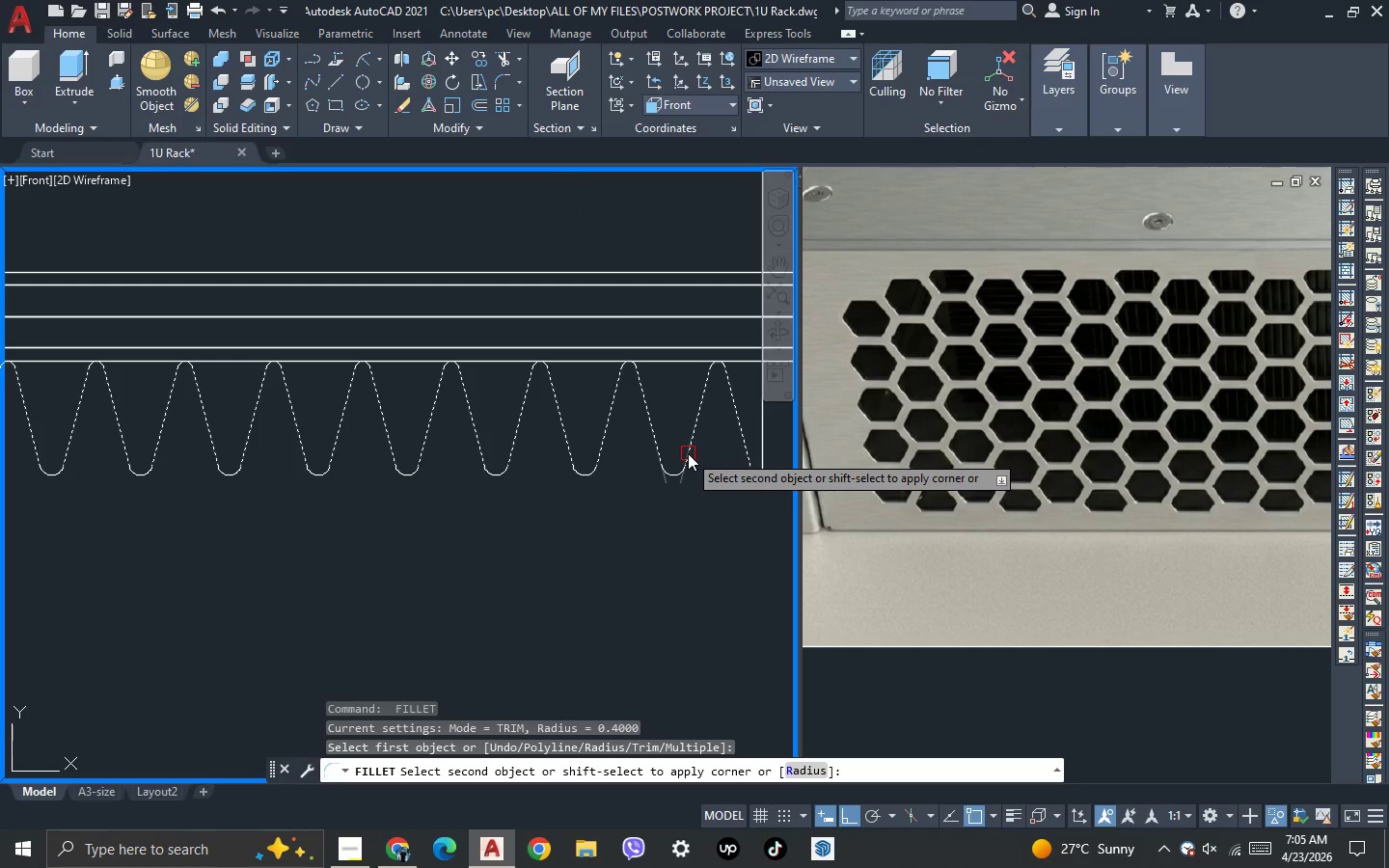 
left_click([688, 453])
 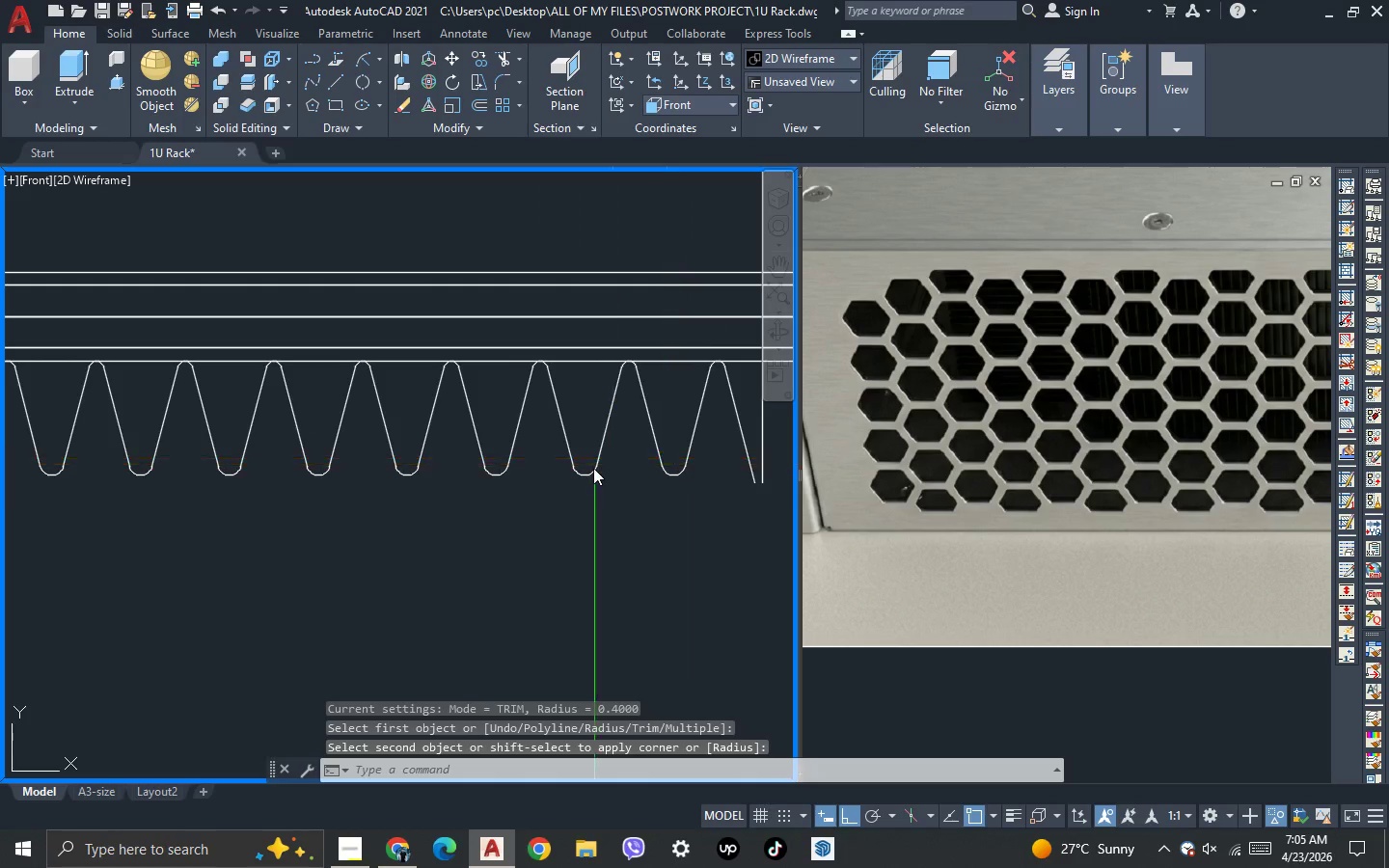 
scroll: coordinate [671, 470], scroll_direction: none, amount: 0.0
 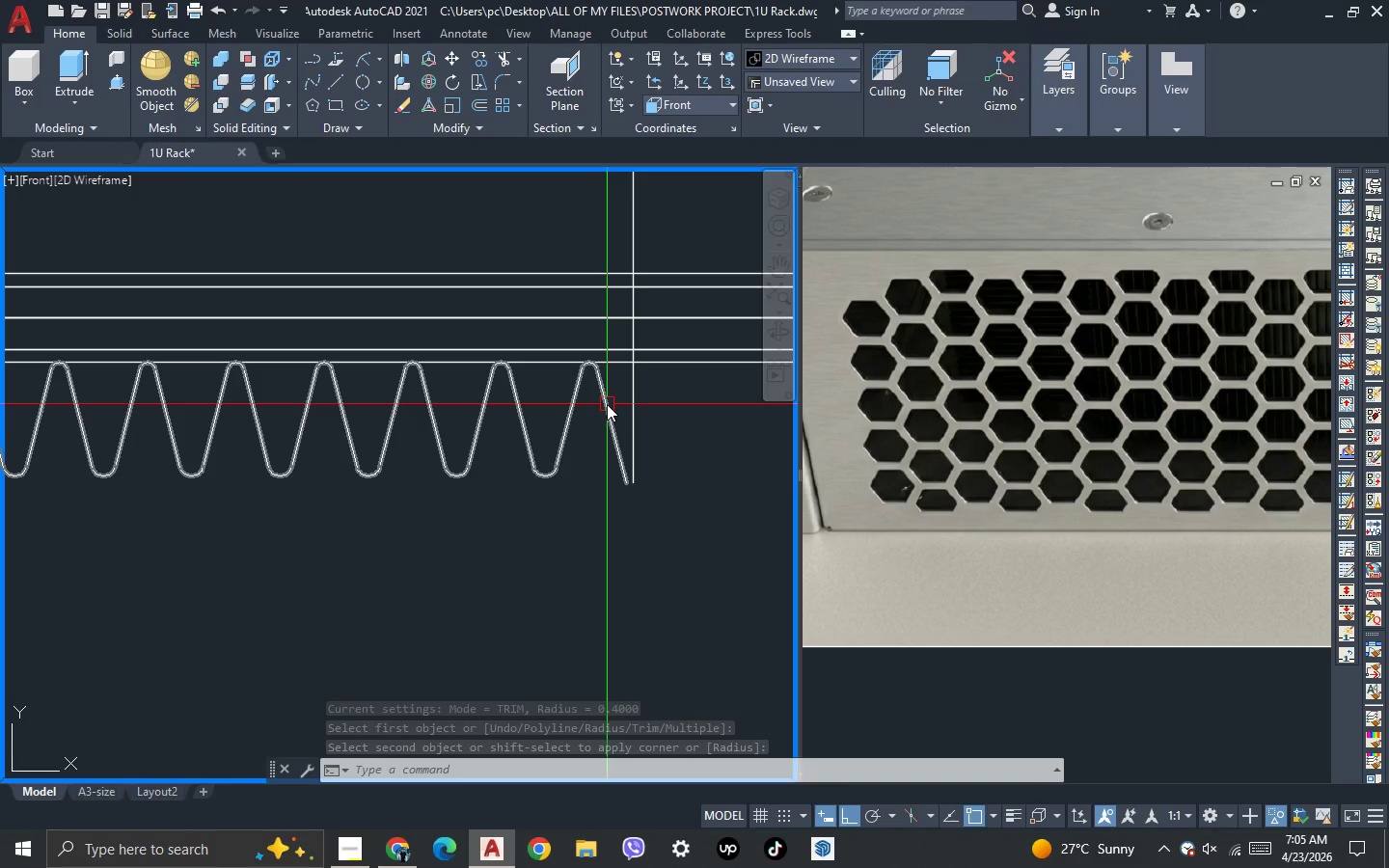 
left_click([607, 404])
 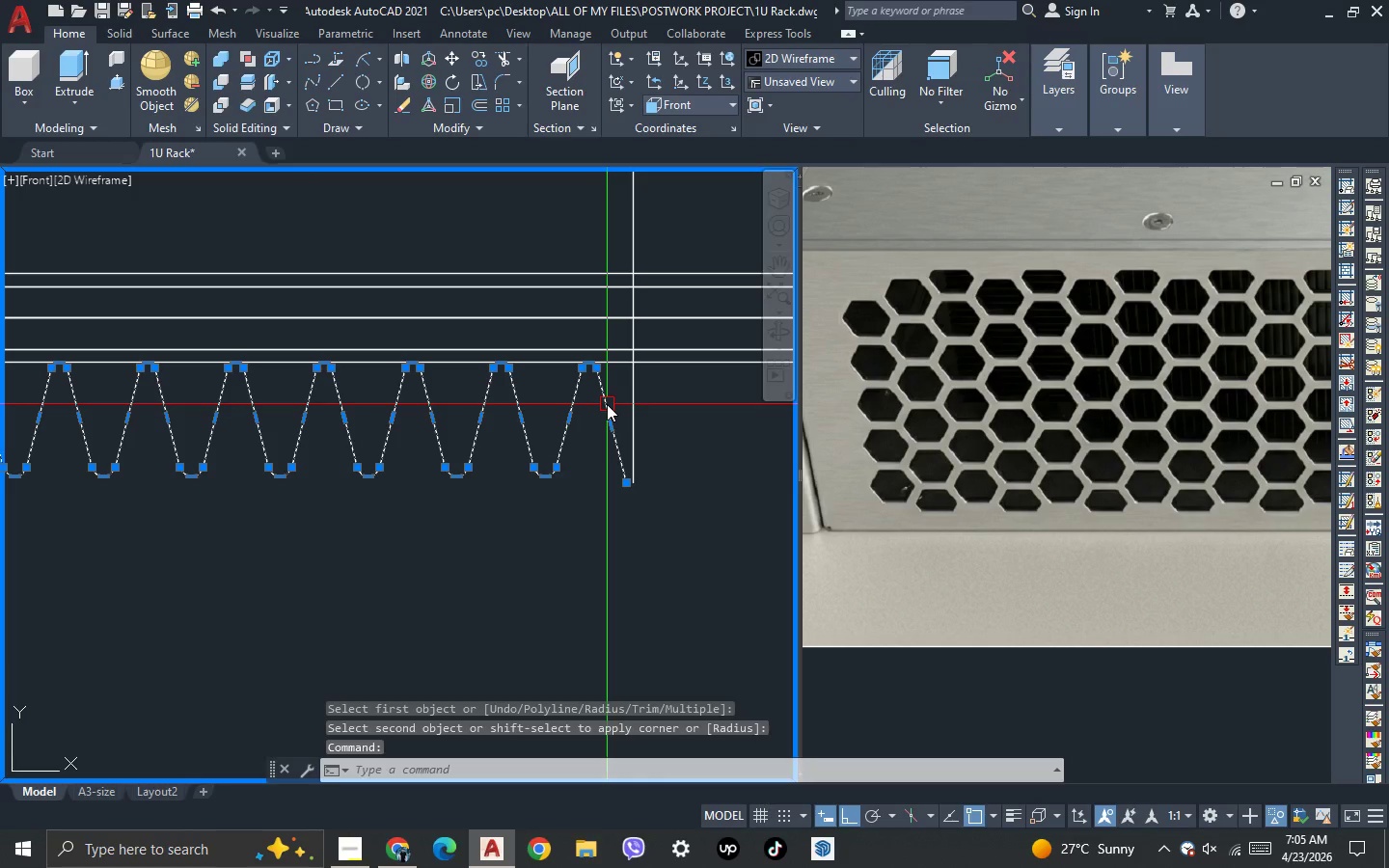 
type(mi)
 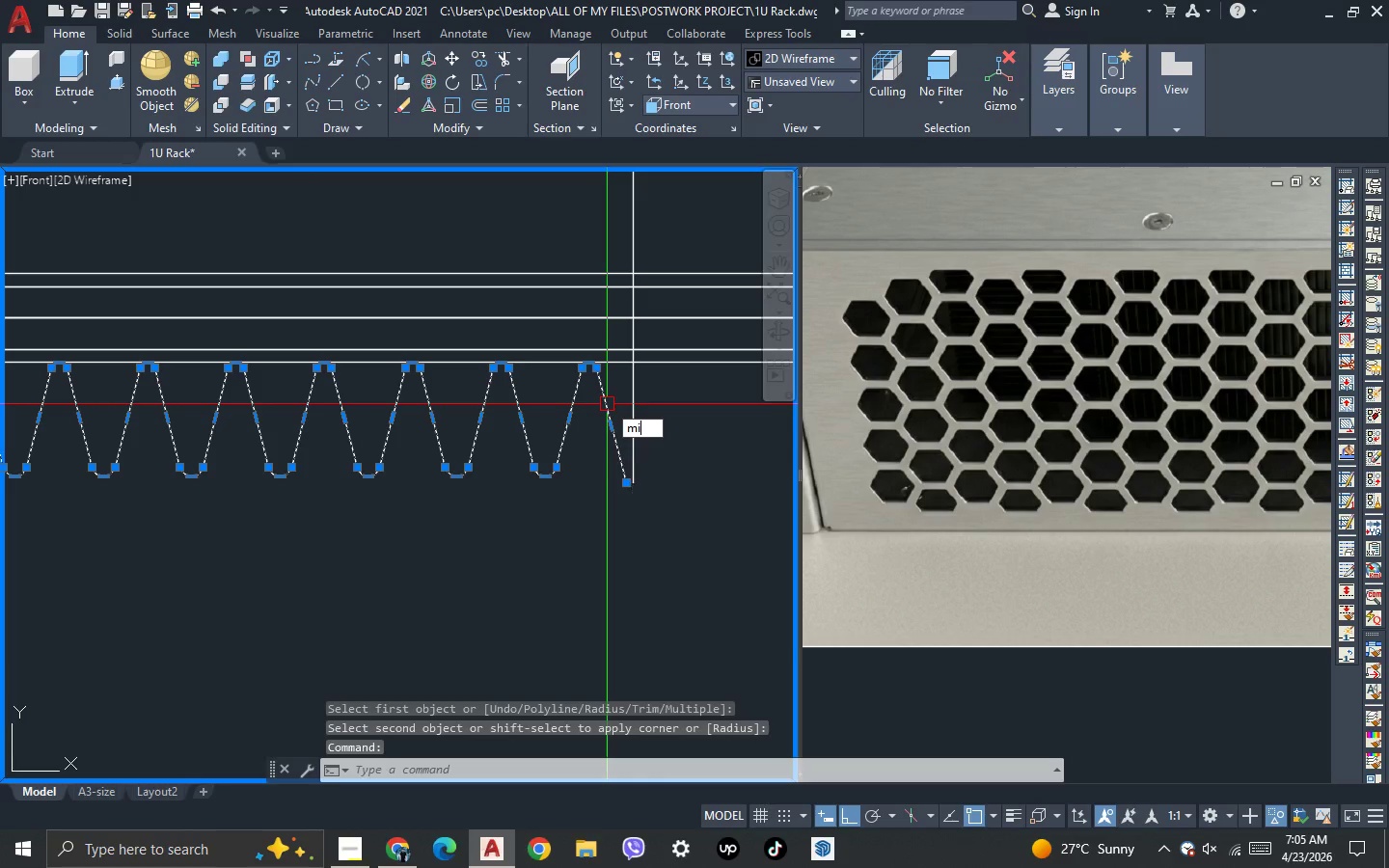 
key(Space)
 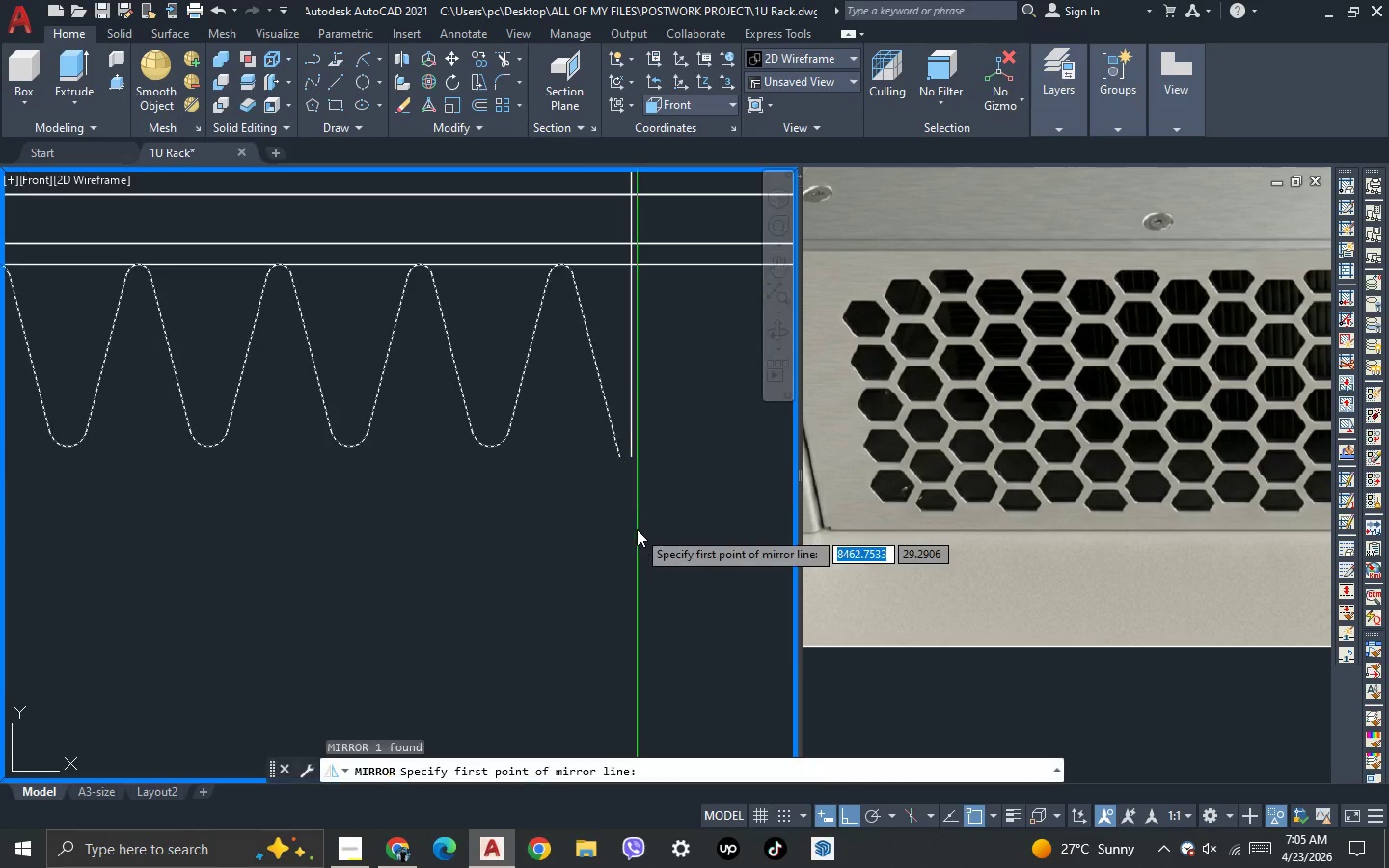 
scroll: coordinate [637, 529], scroll_direction: up, amount: 1.0
 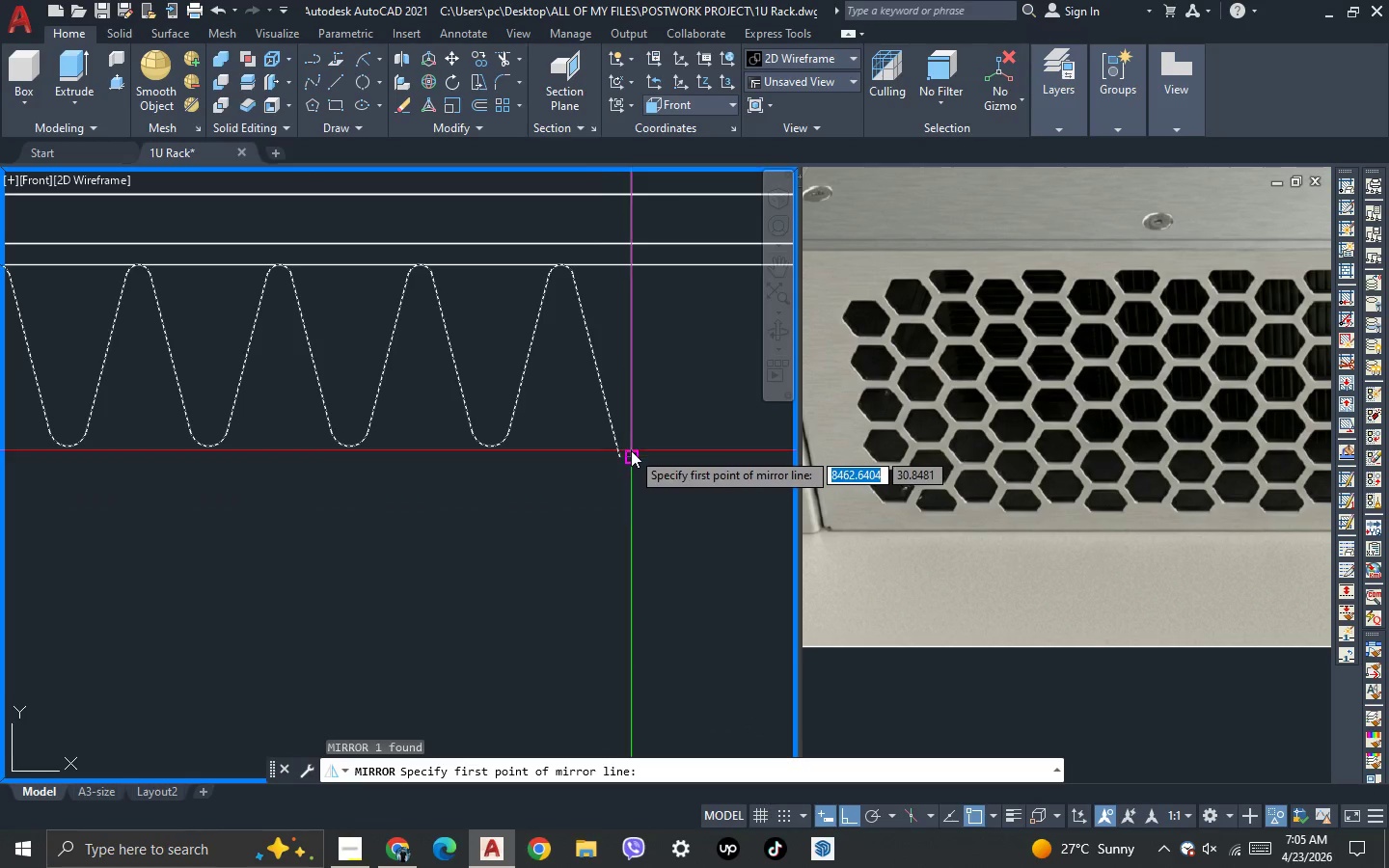 
left_click([631, 450])
 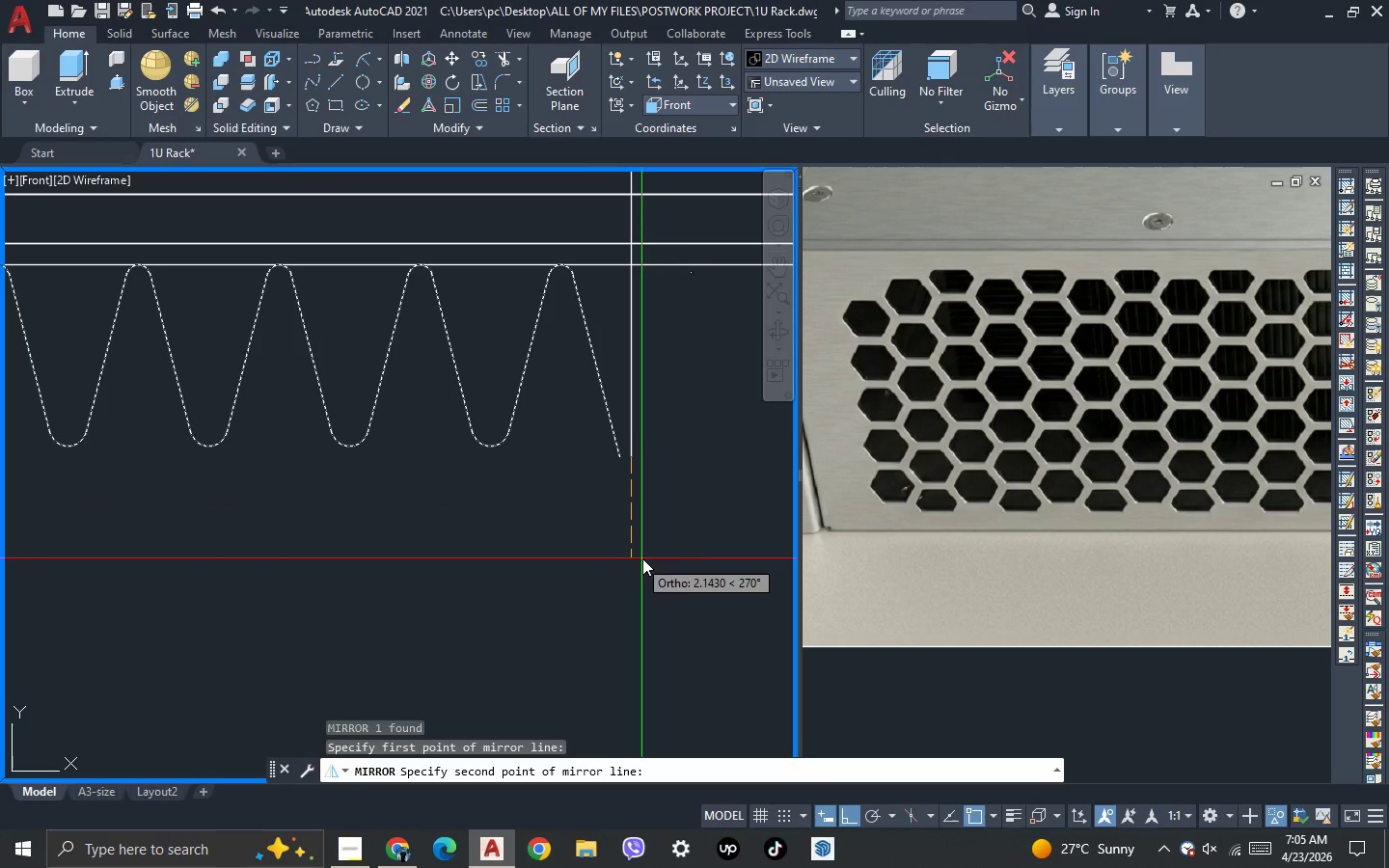 
left_click([644, 558])
 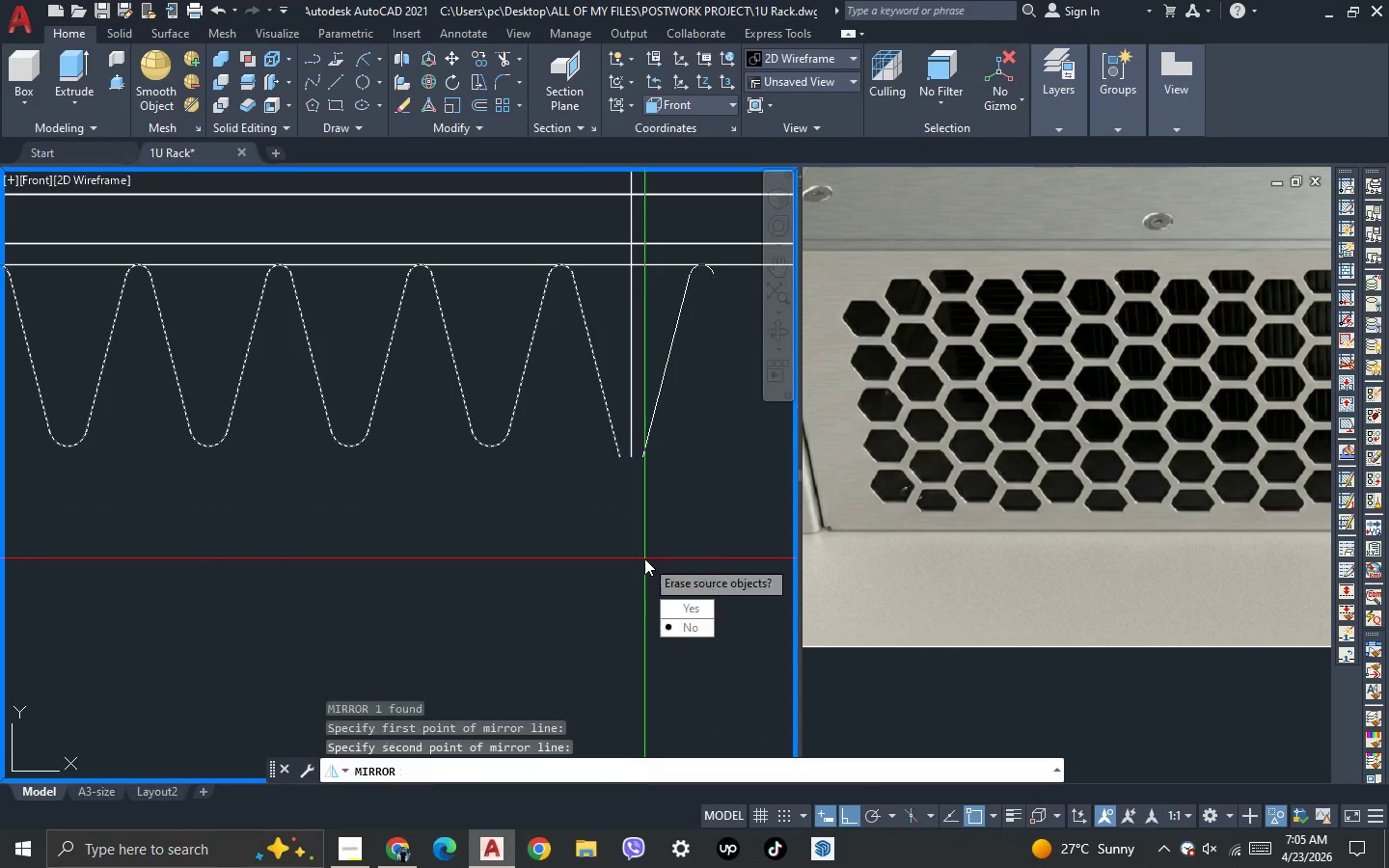 
key(Space)
 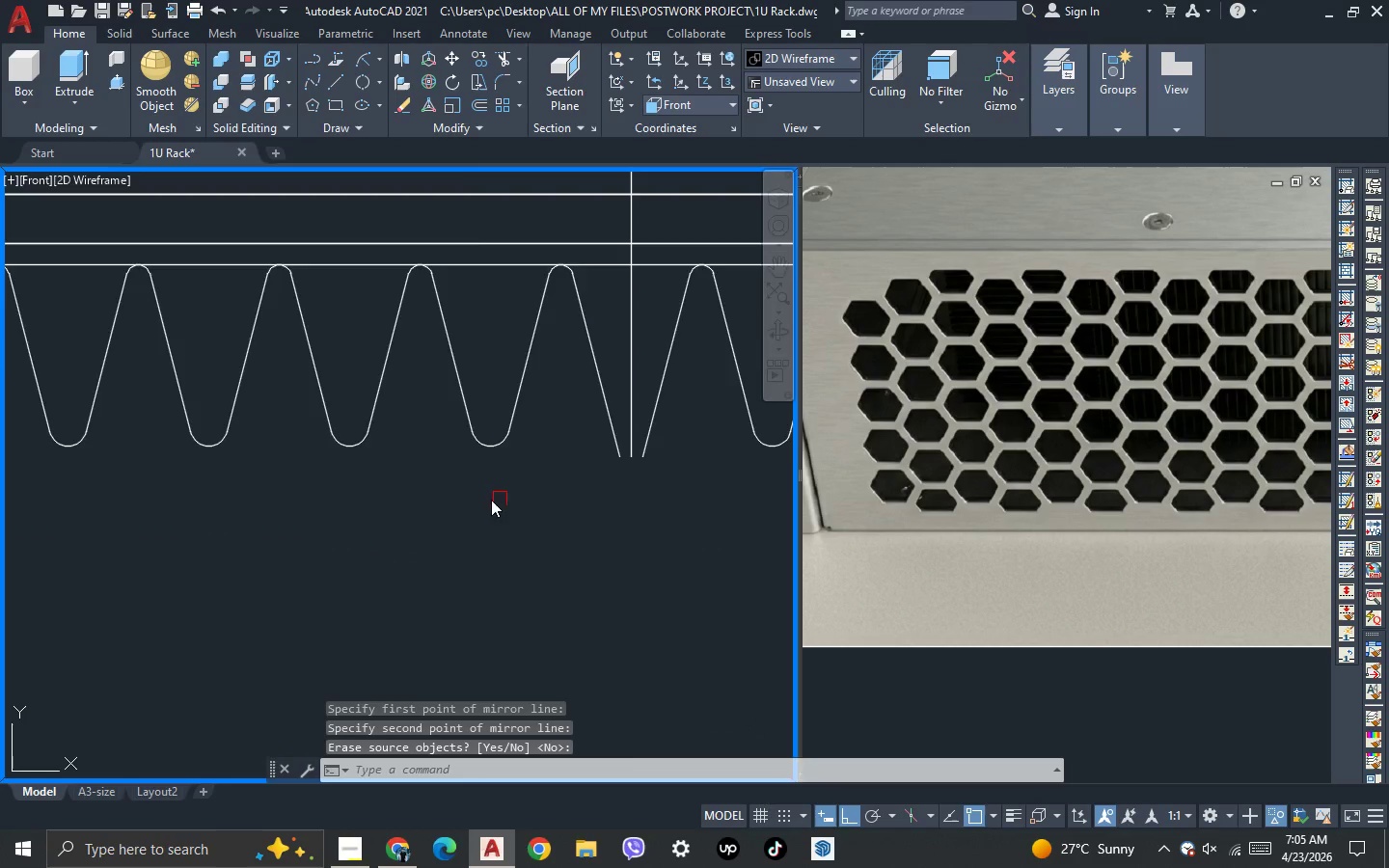 
scroll: coordinate [519, 508], scroll_direction: none, amount: 0.0
 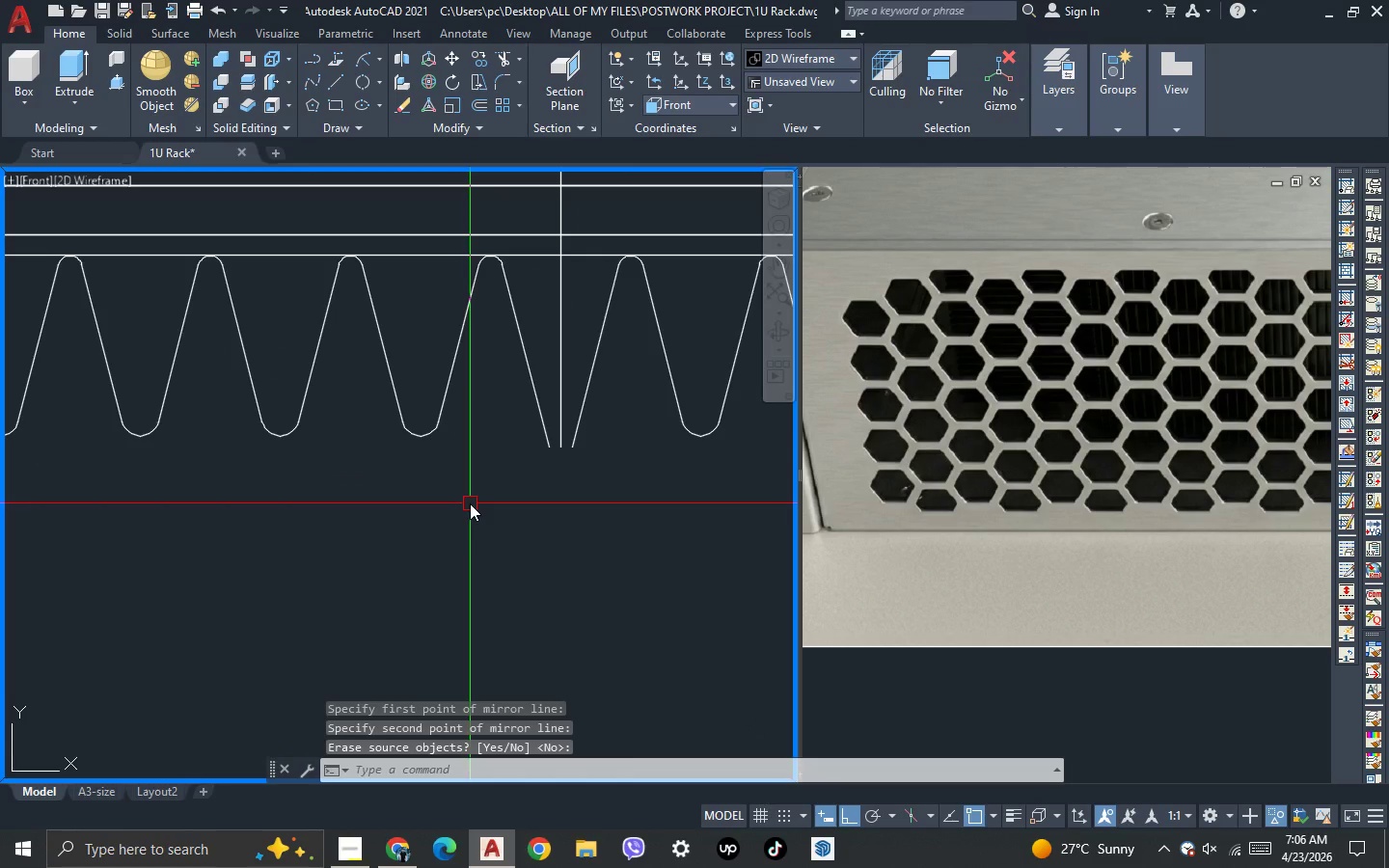 
key(F)
 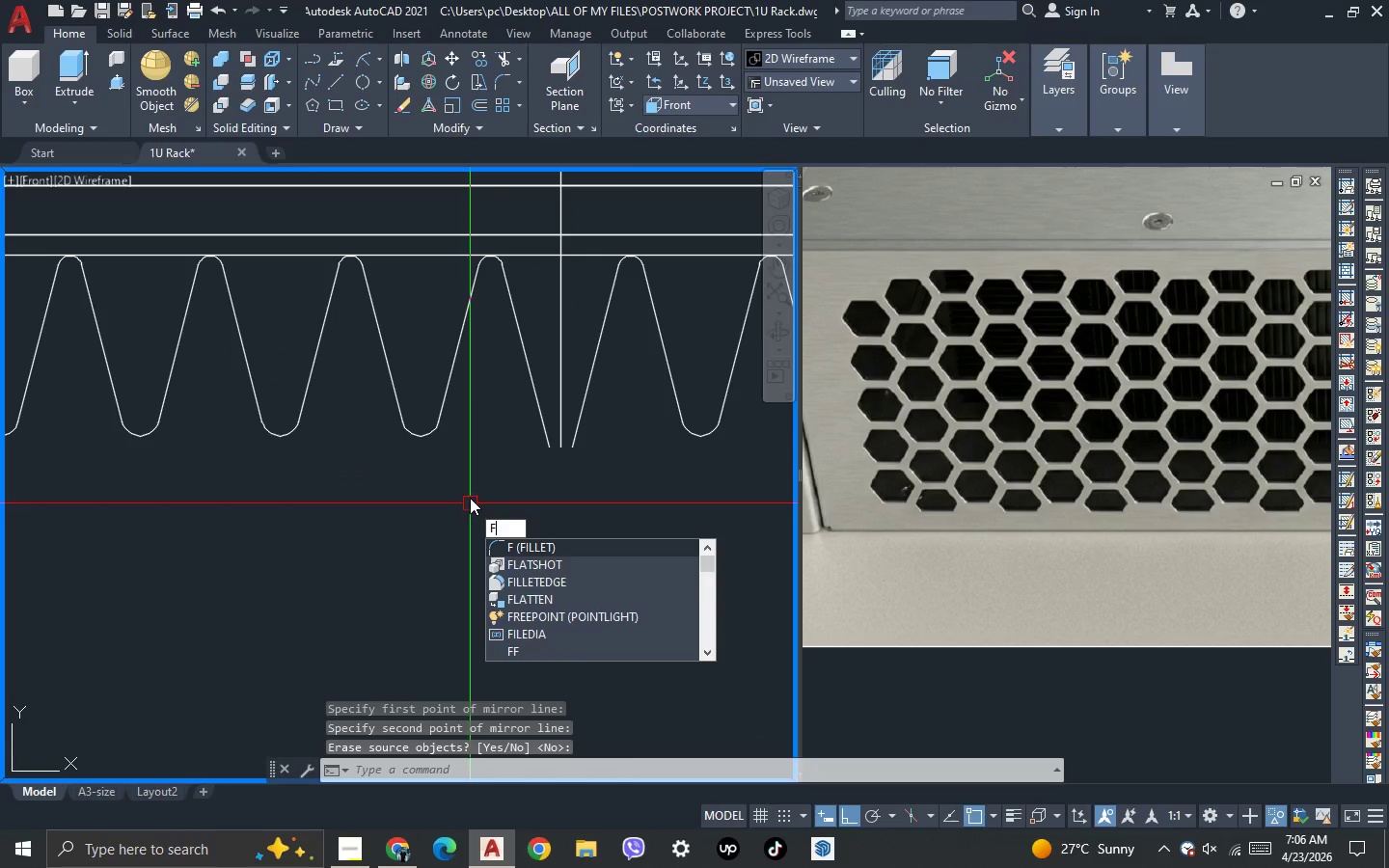 
key(Space)
 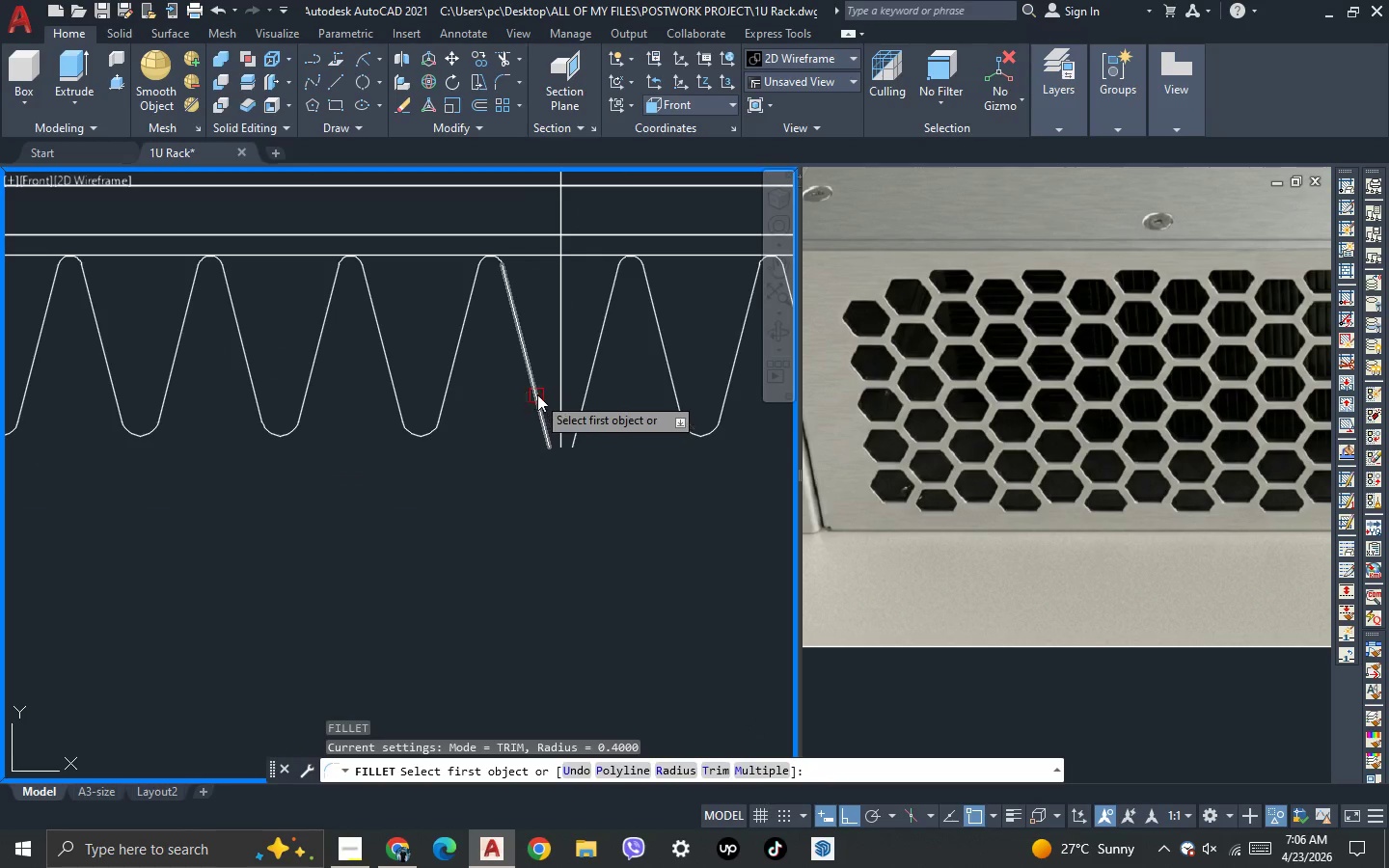 
left_click([537, 394])
 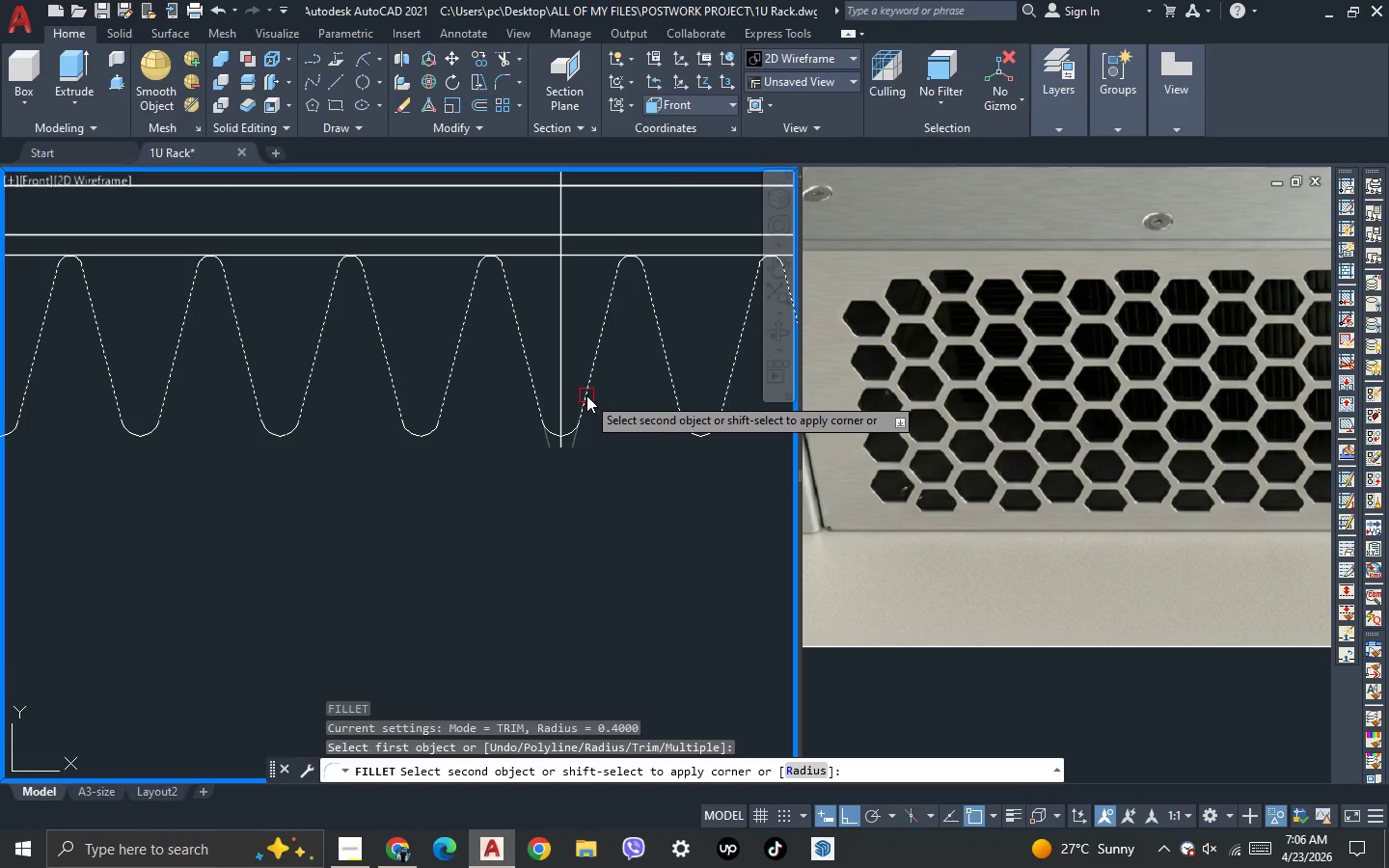 
left_click([586, 396])
 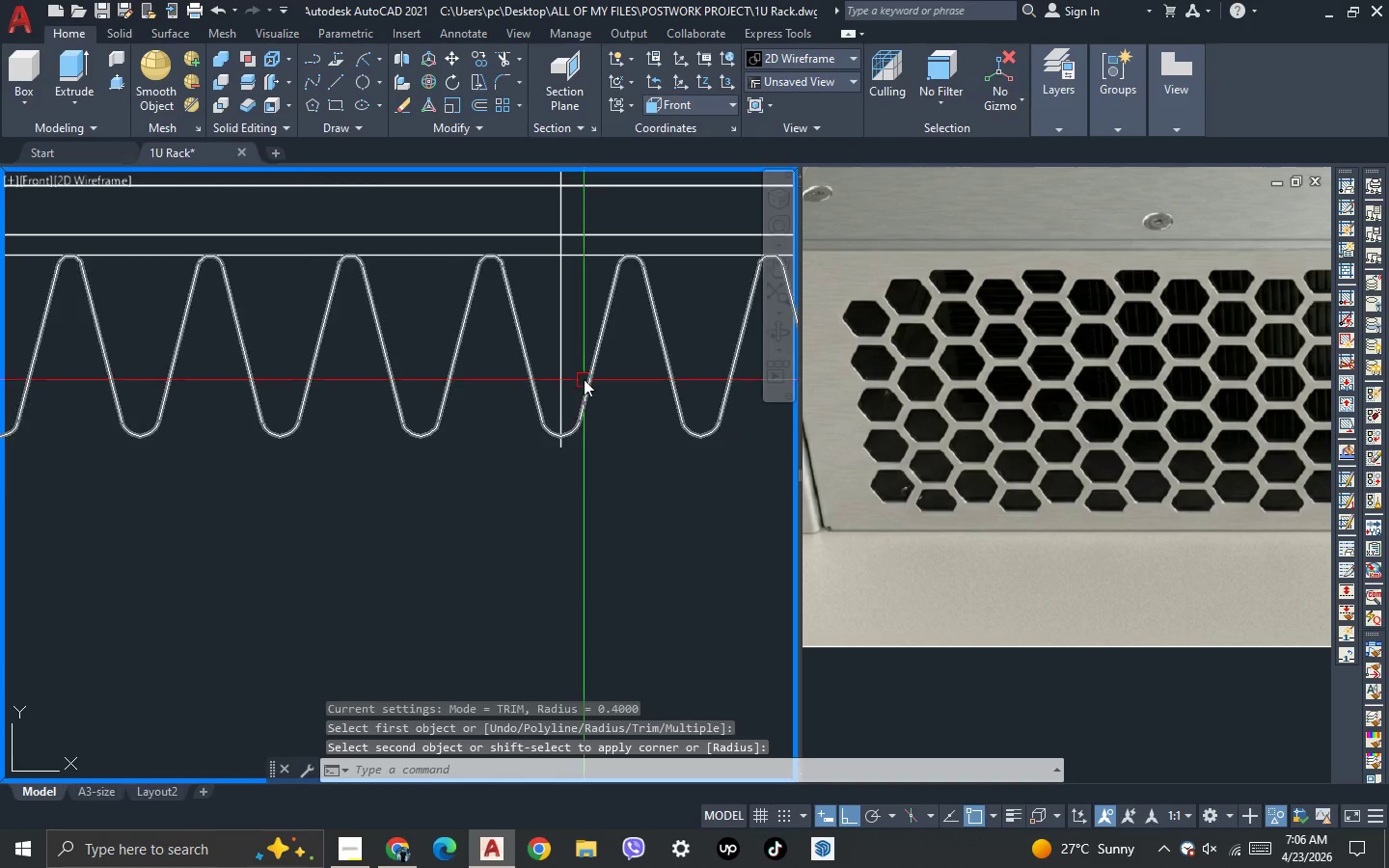 
key(Escape)
 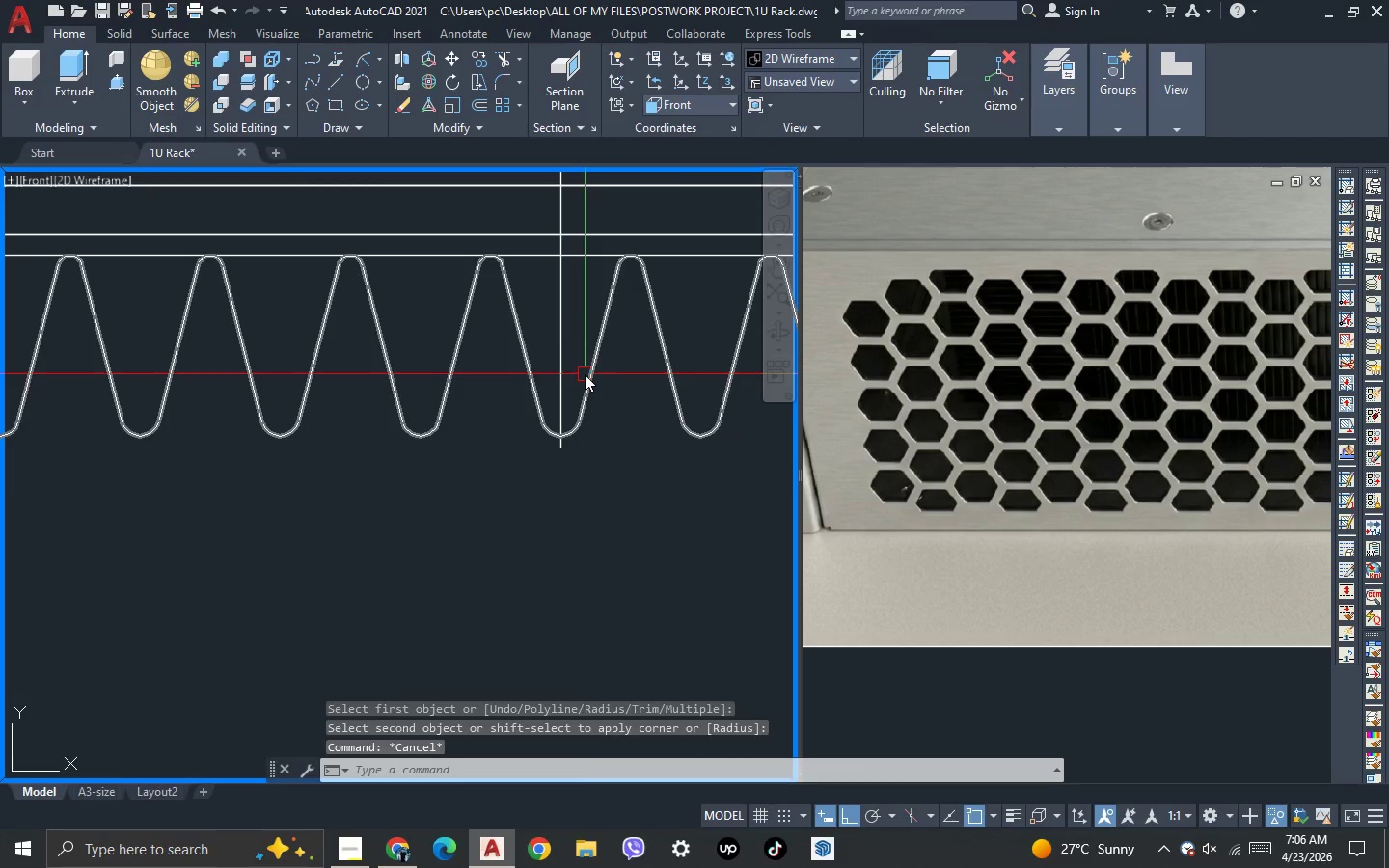 
left_click([586, 375])
 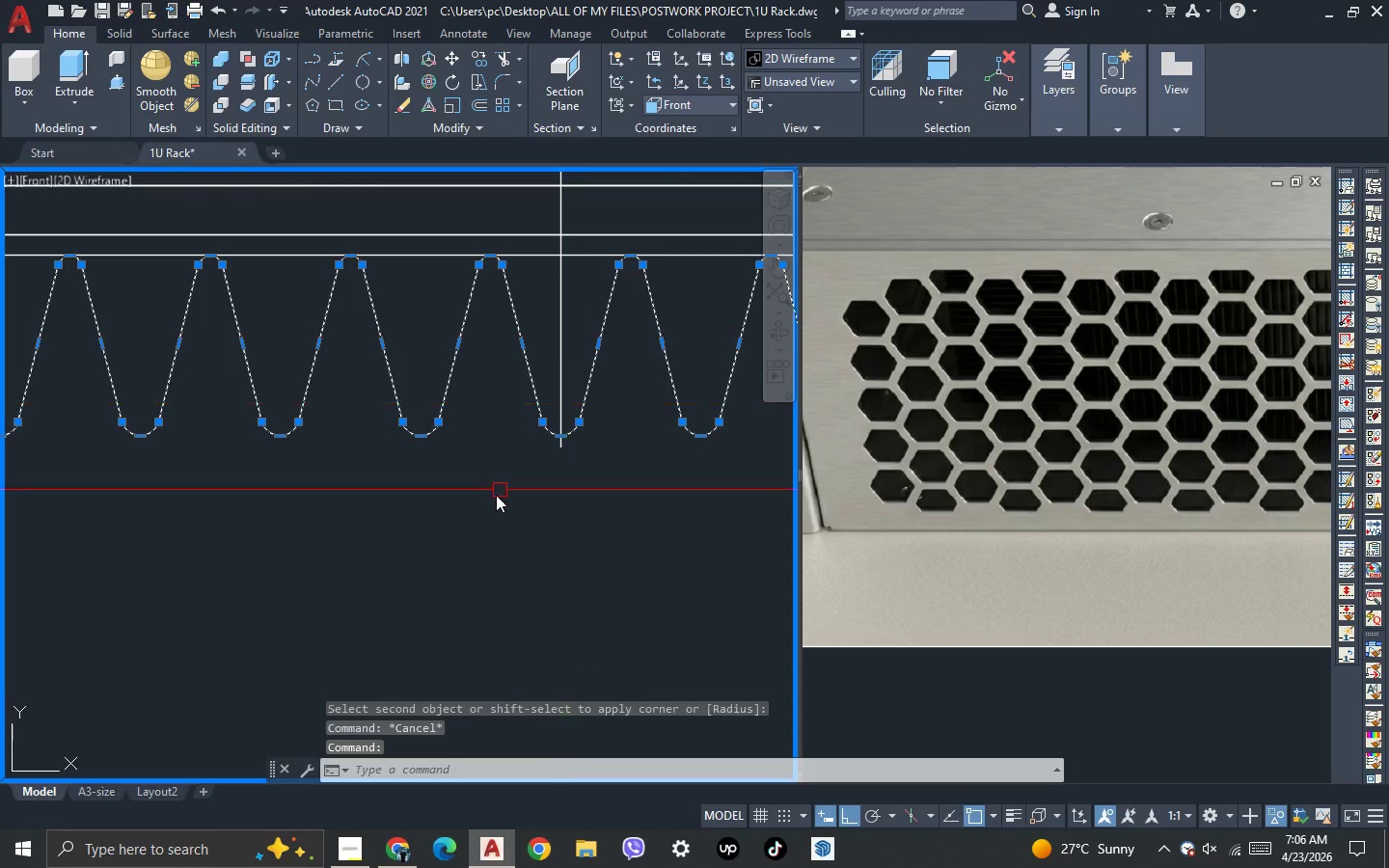 
scroll: coordinate [461, 474], scroll_direction: down, amount: 9.0
 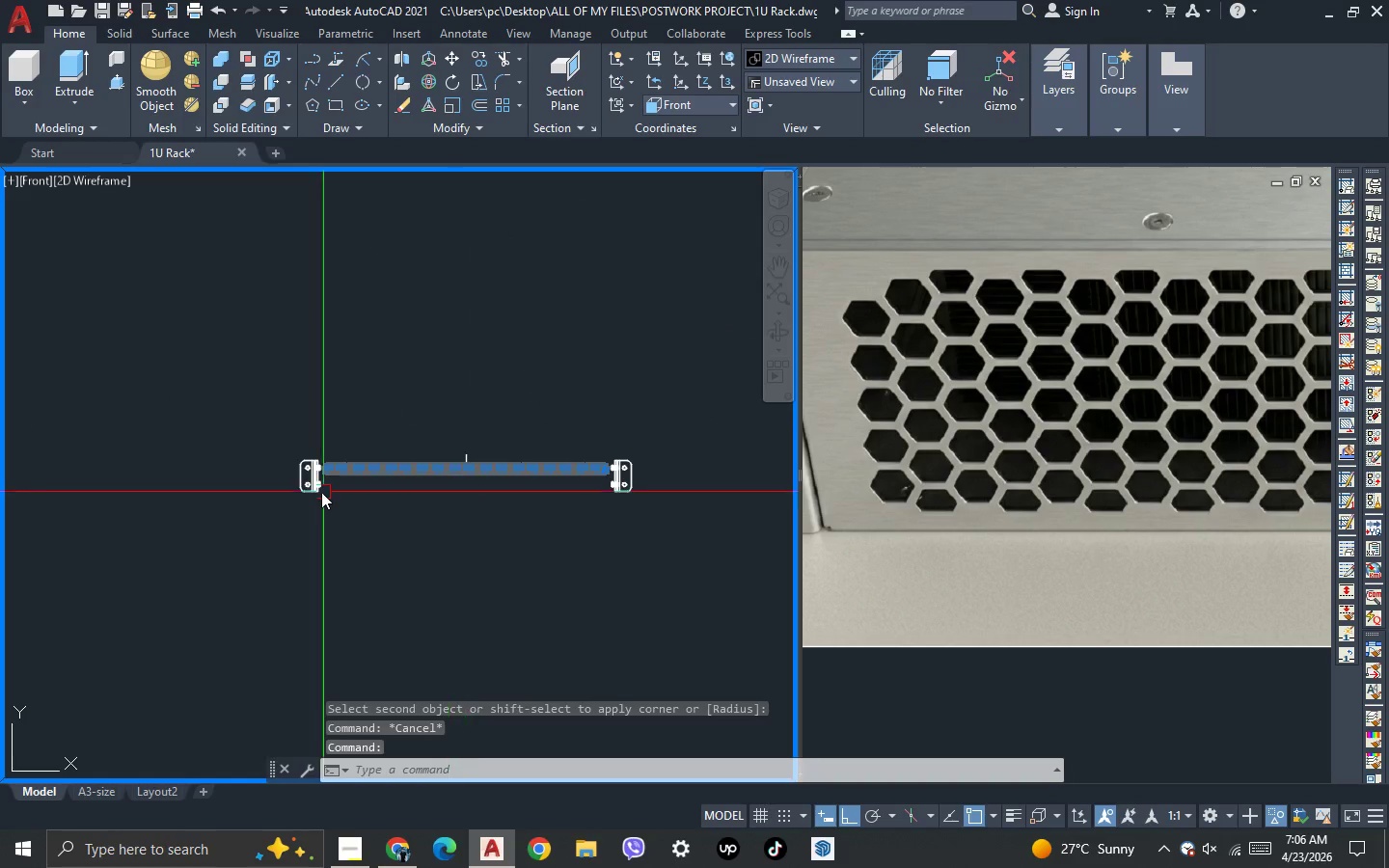 
scroll: coordinate [433, 384], scroll_direction: up, amount: 11.0
 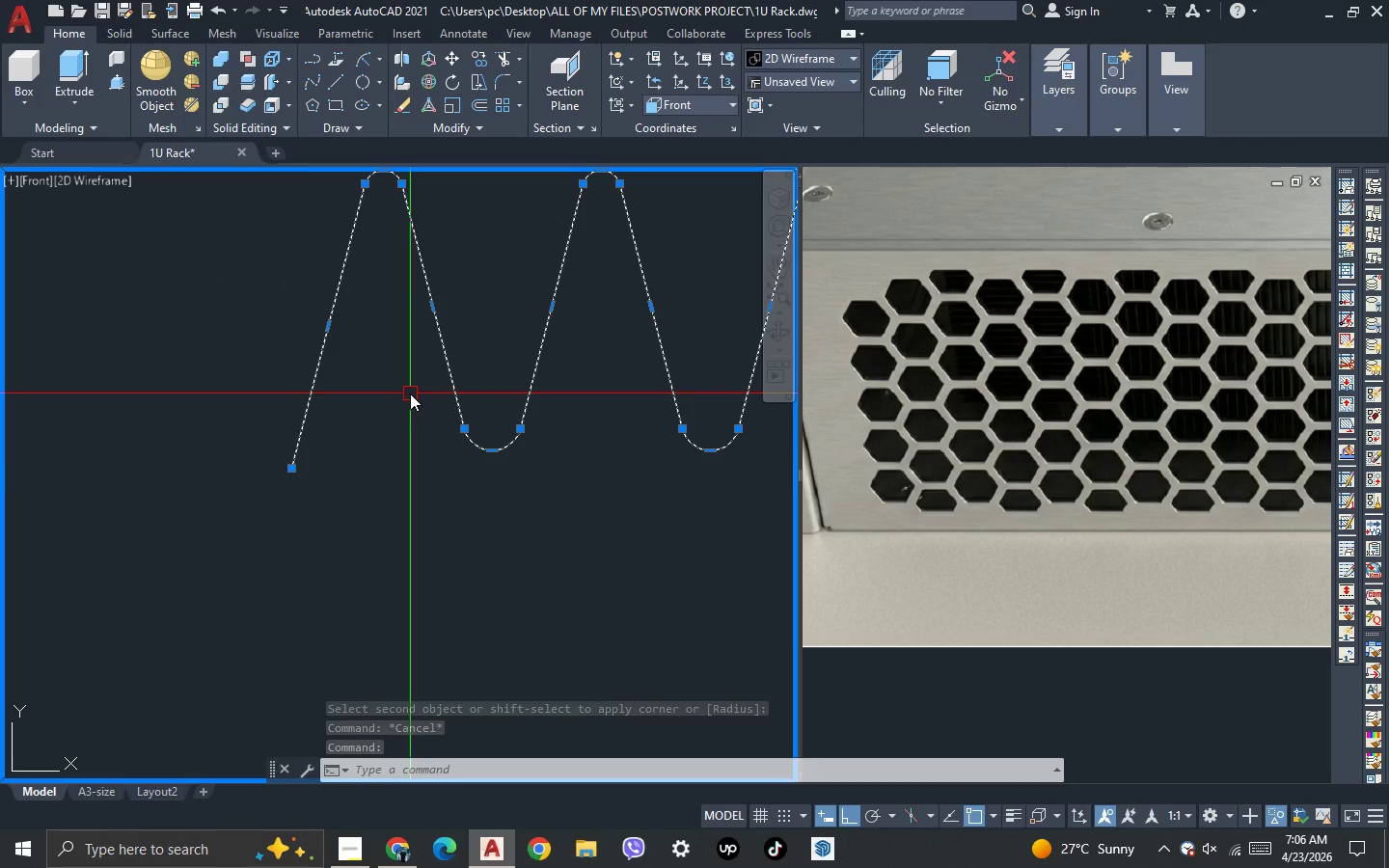 
key(O)
 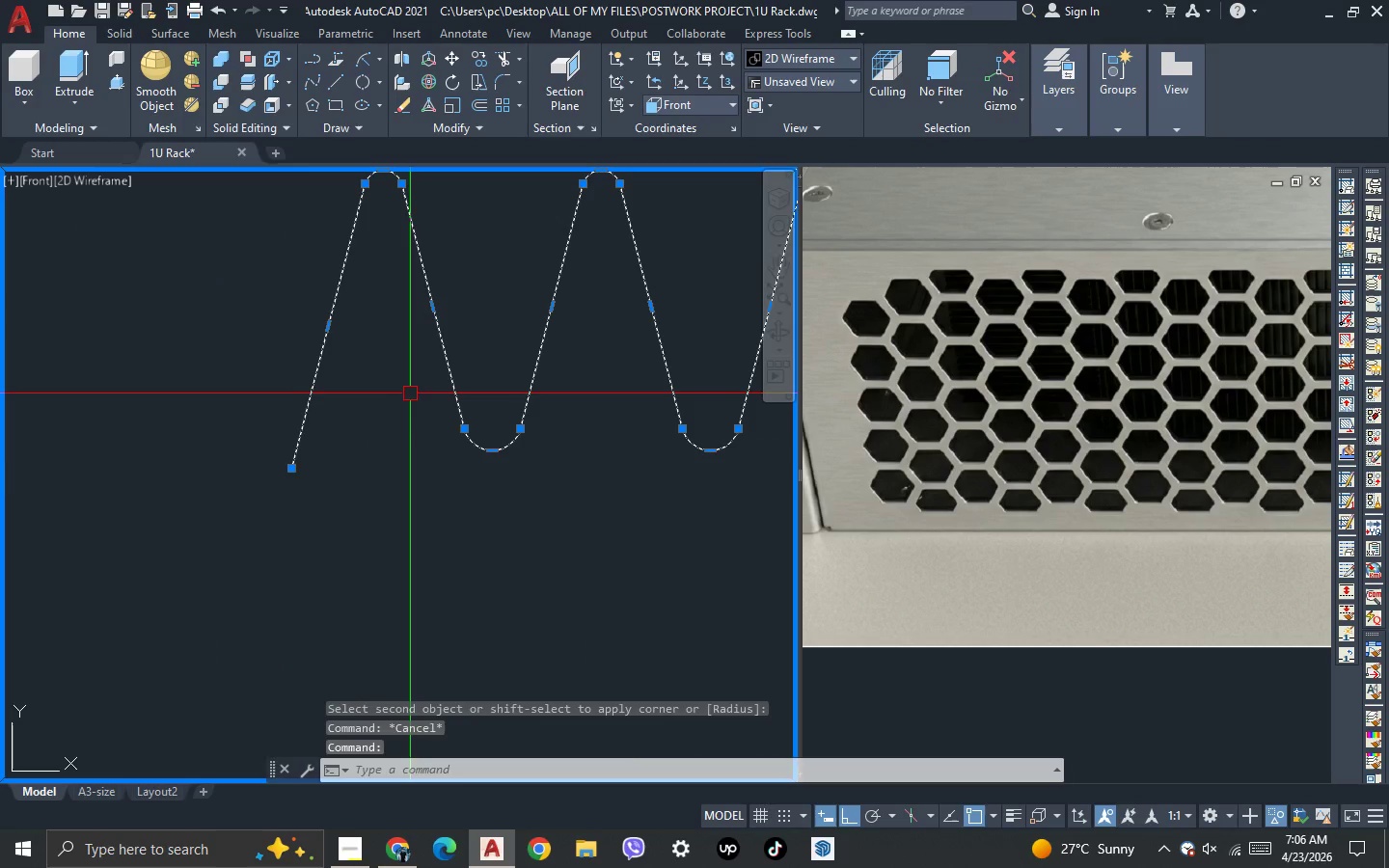 
key(Enter)
 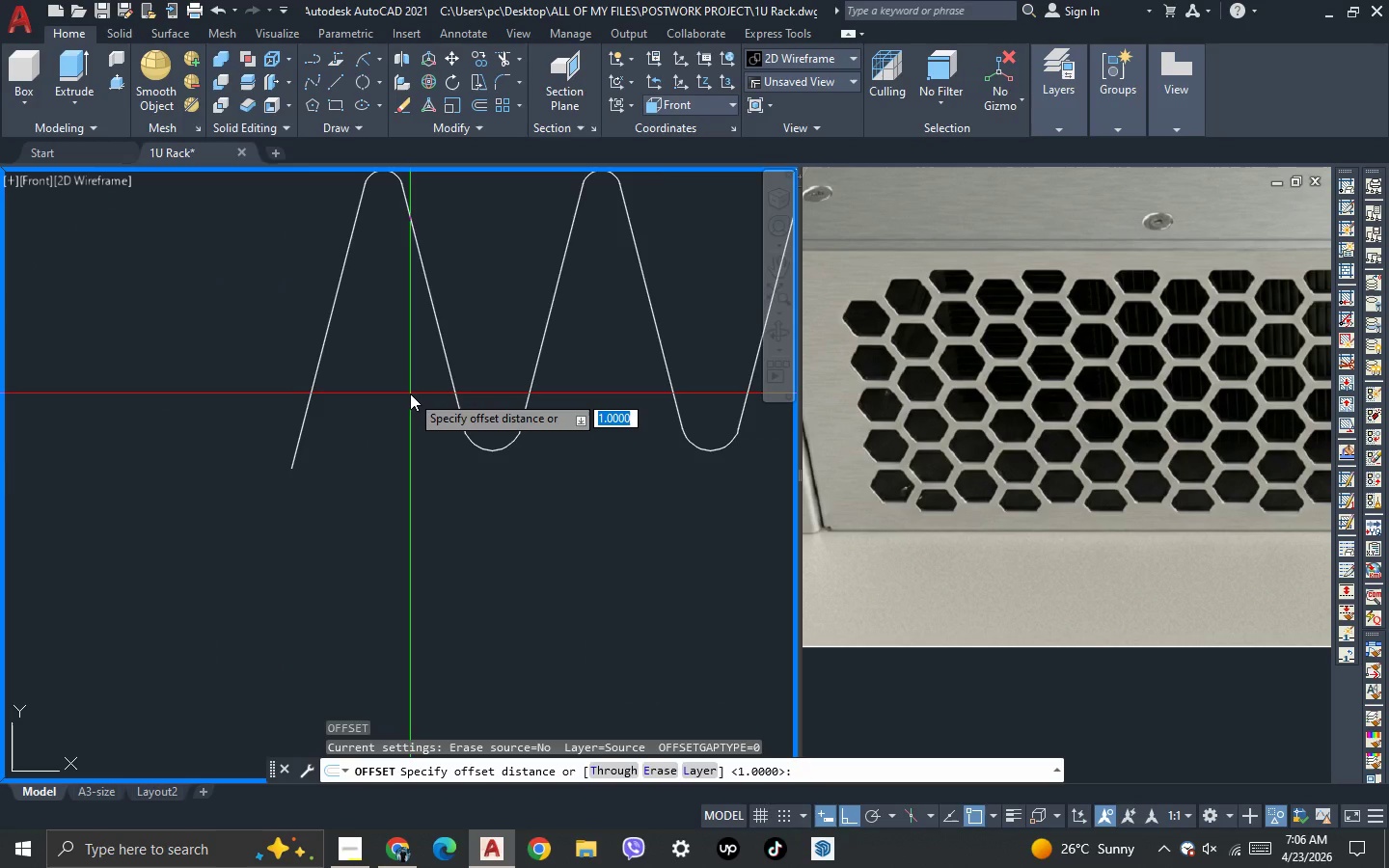 
key(2)
 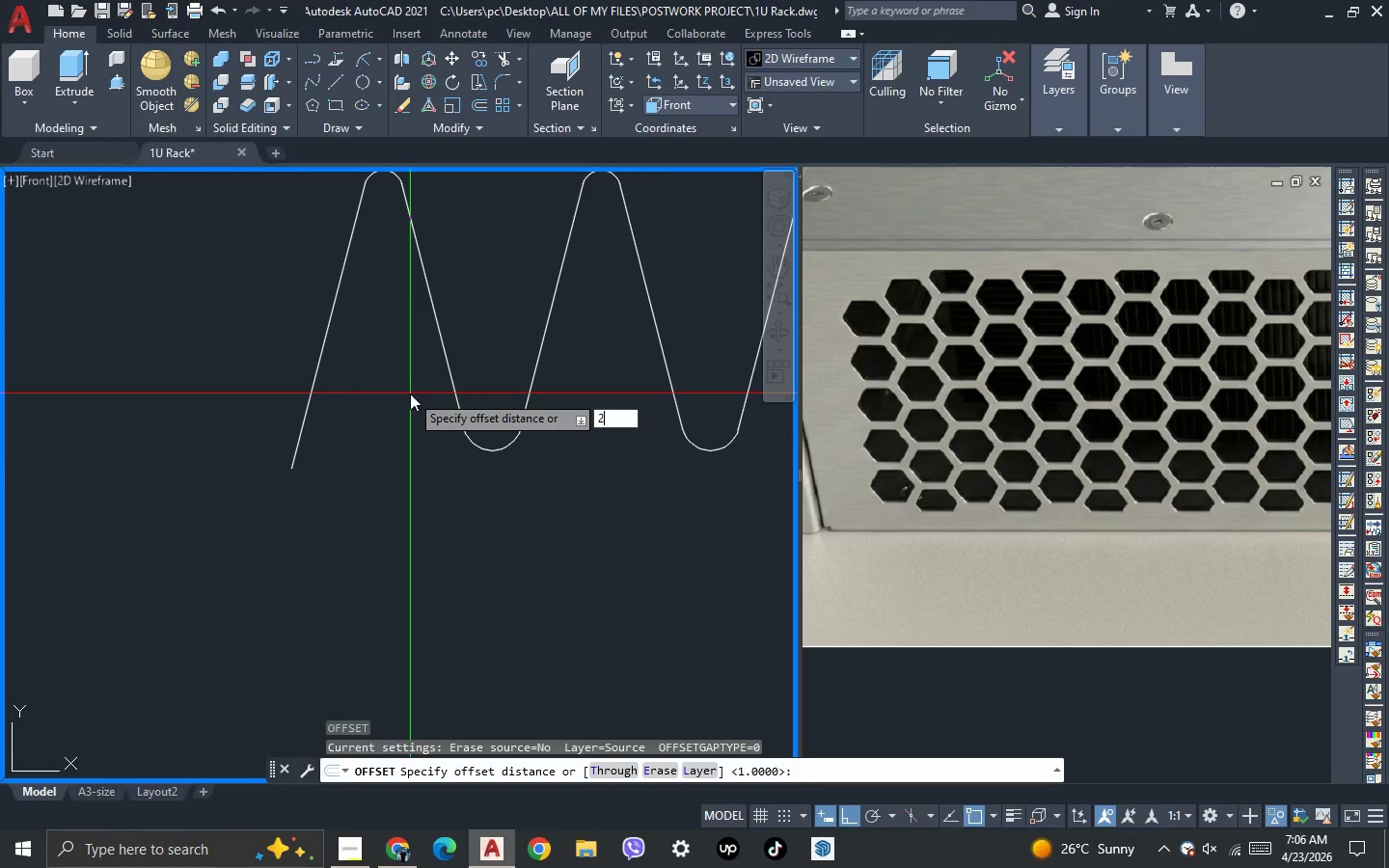 
key(Space)
 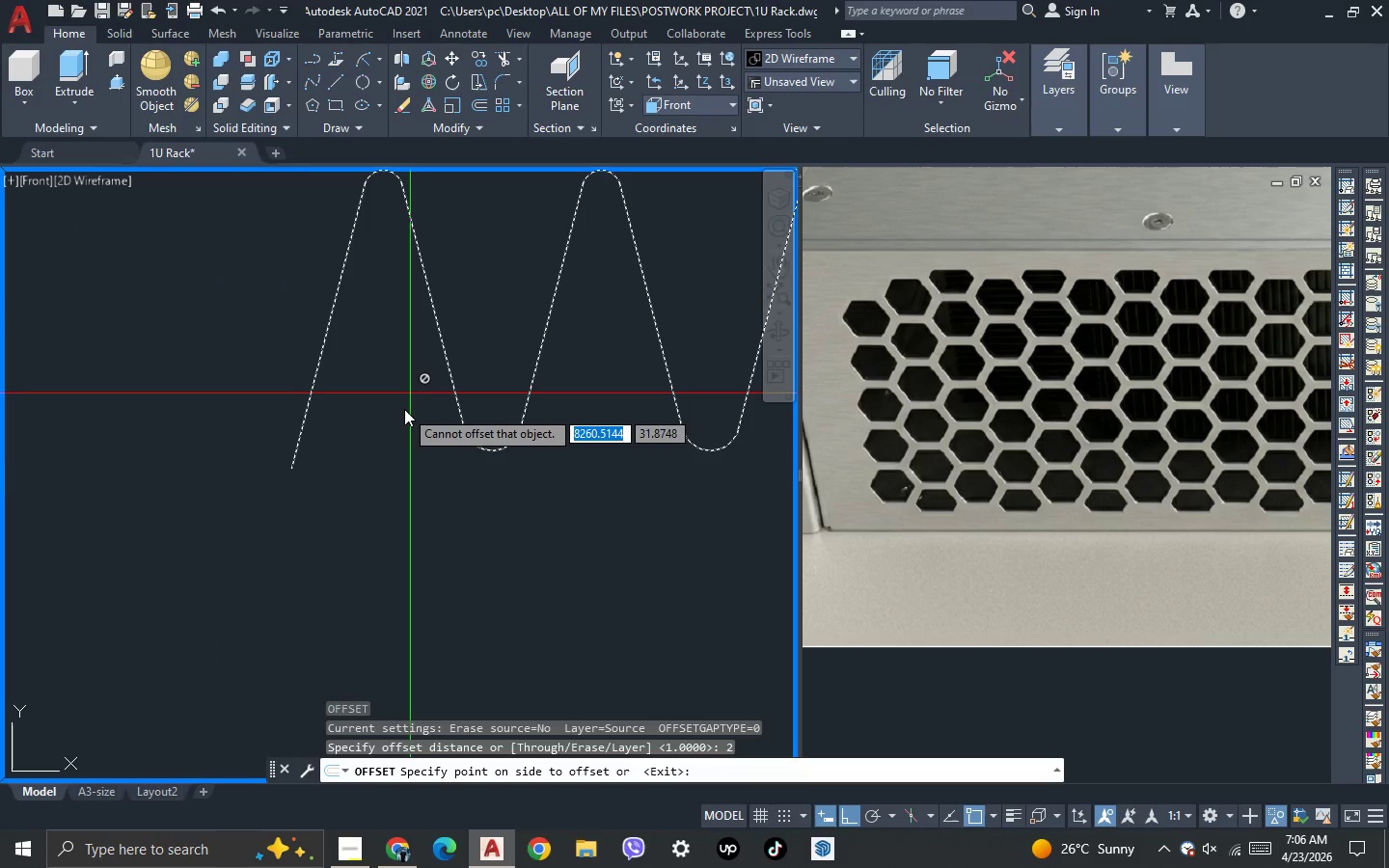 
key(Escape)
 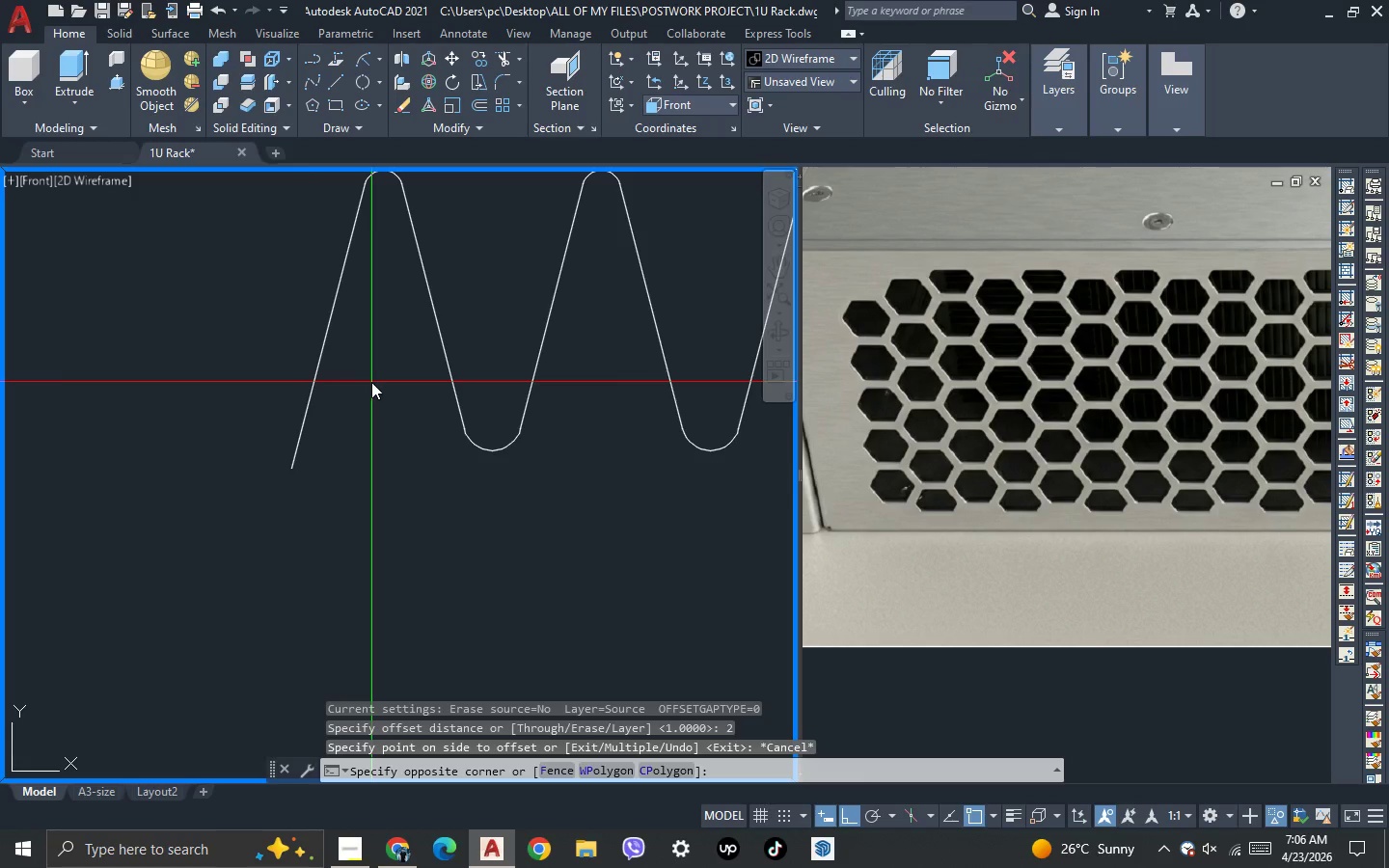 
double_click([298, 353])
 